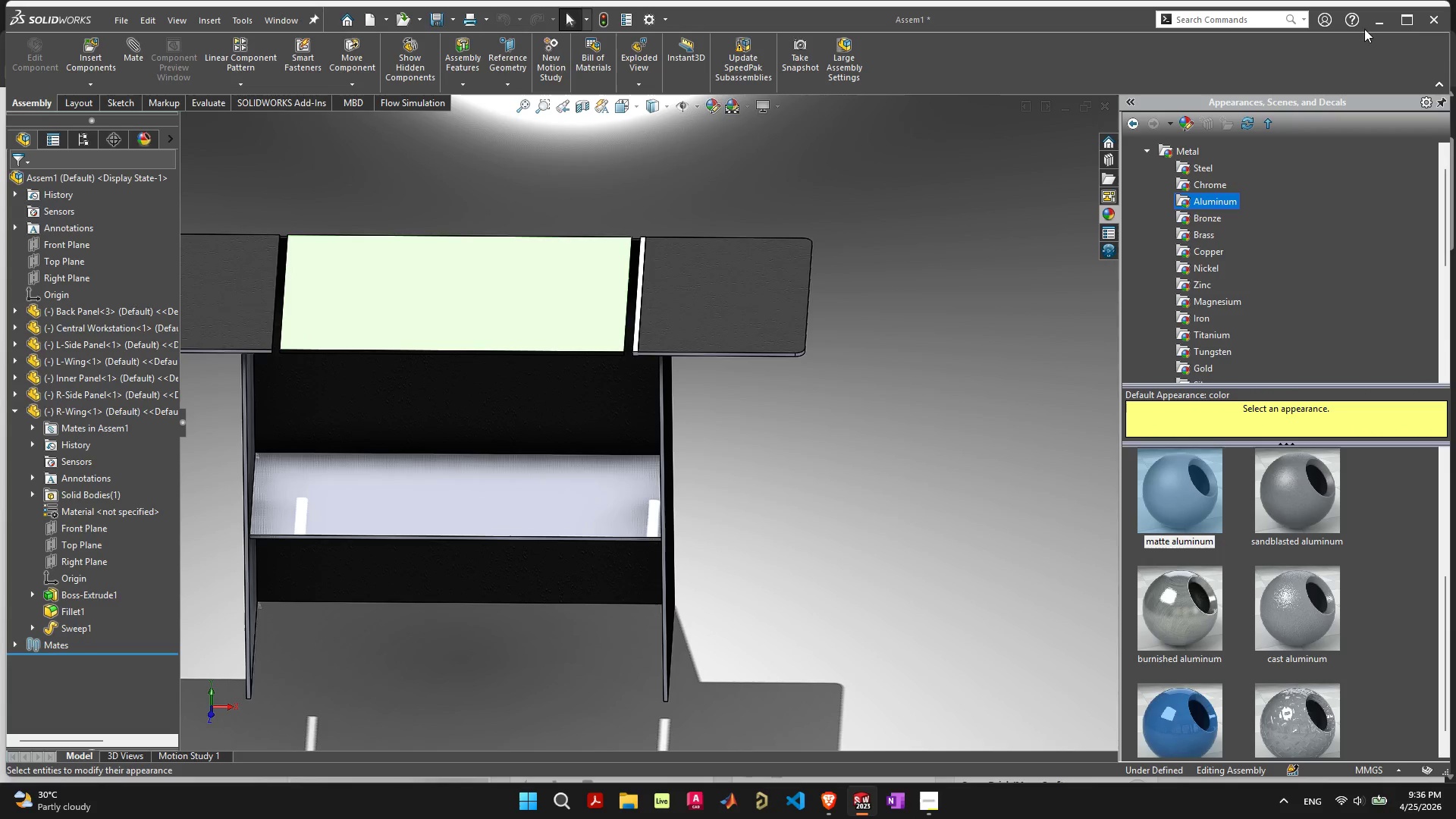 
left_click([1362, 31])
 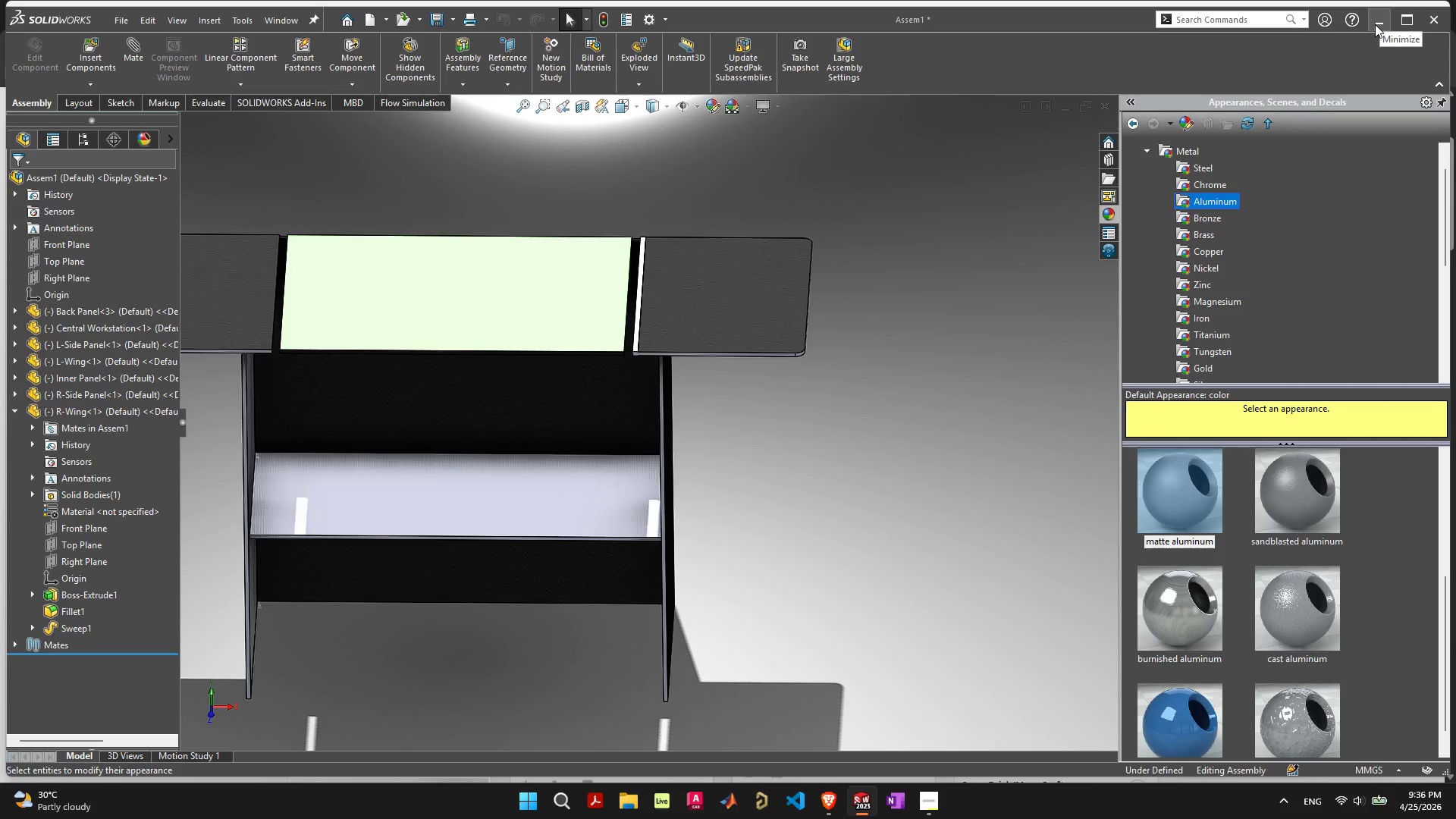 
left_click([1375, 24])
 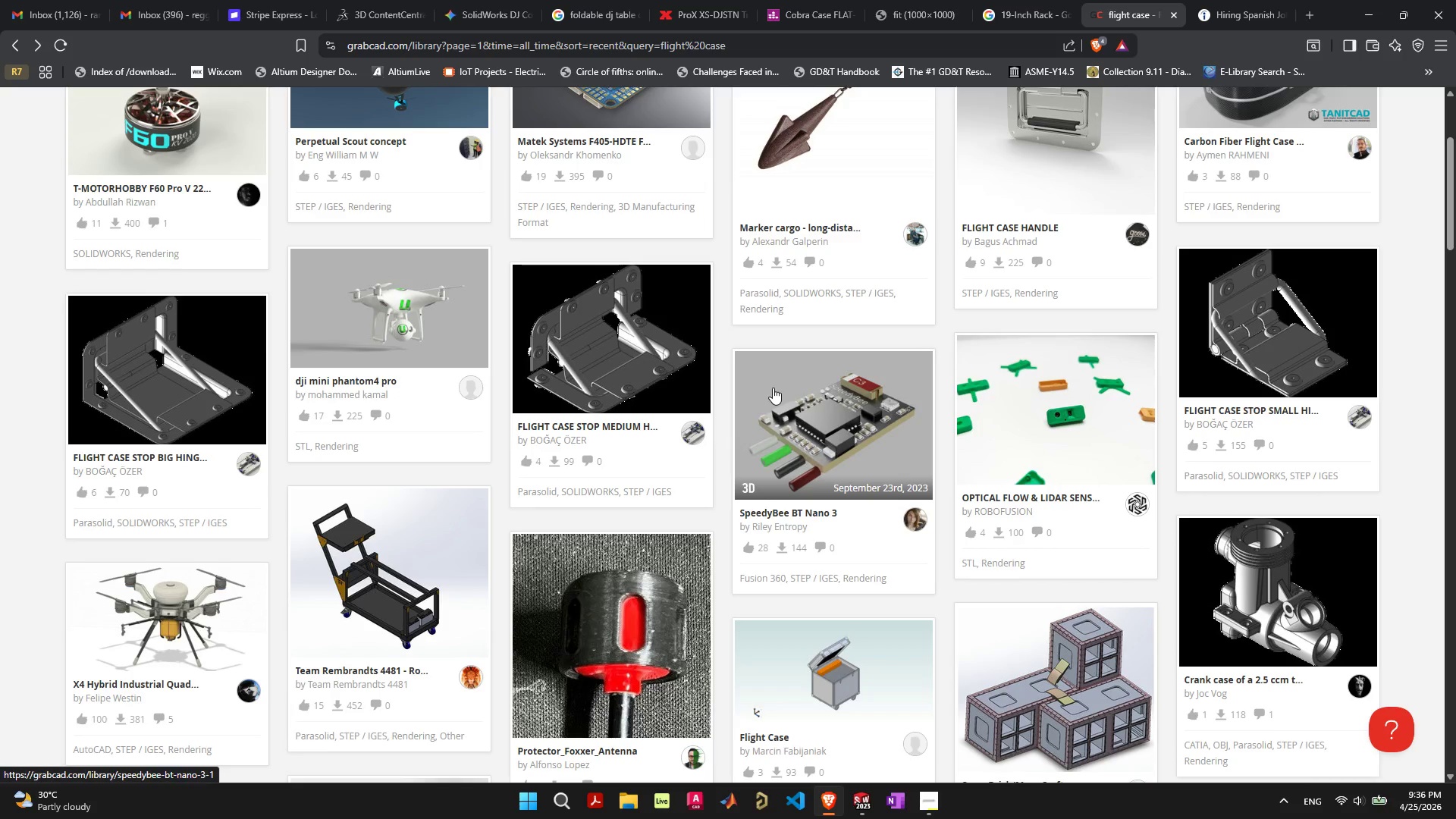 
scroll: coordinate [763, 422], scroll_direction: up, amount: 5.0
 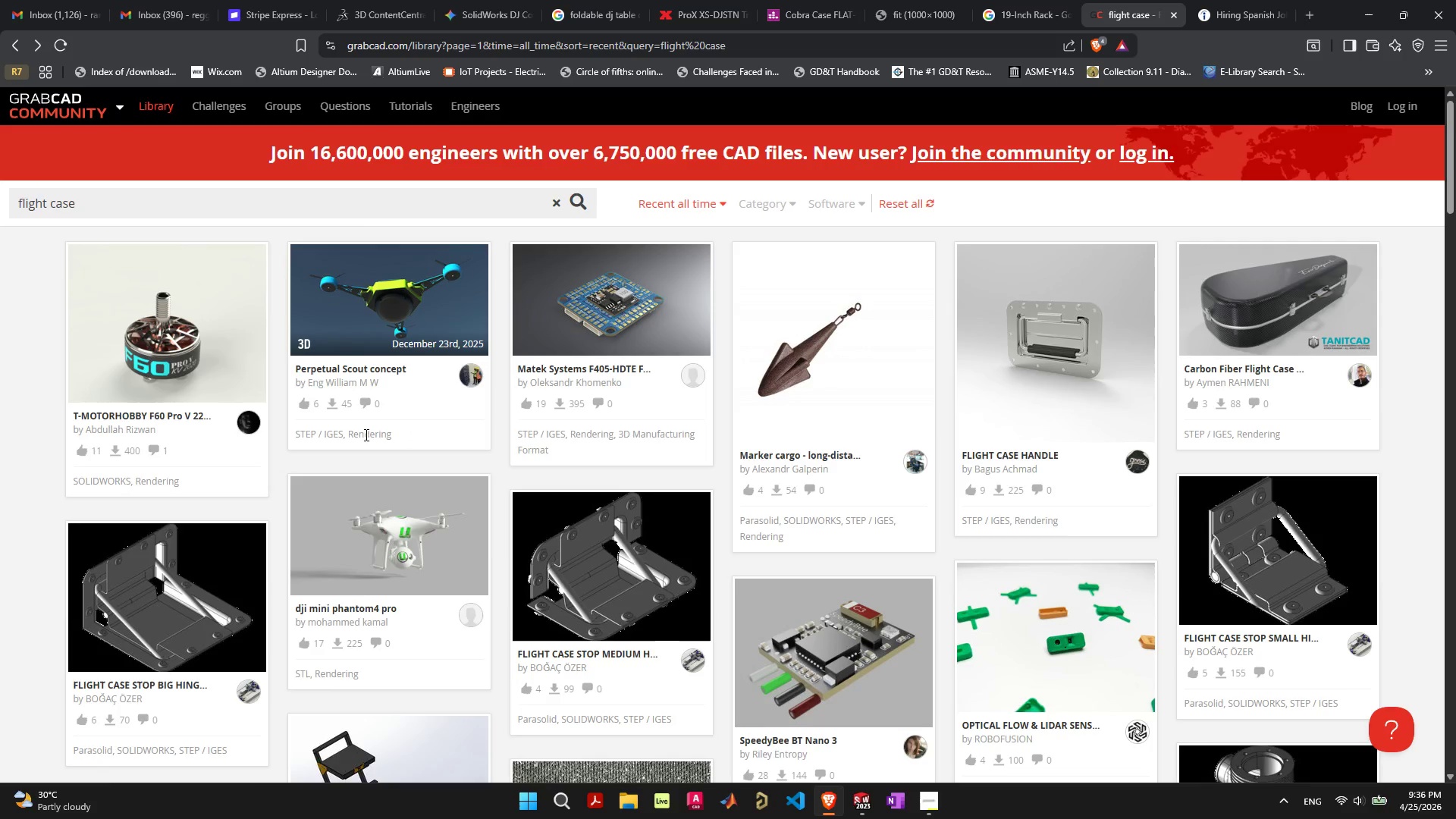 
scroll: coordinate [363, 453], scroll_direction: down, amount: 28.0
 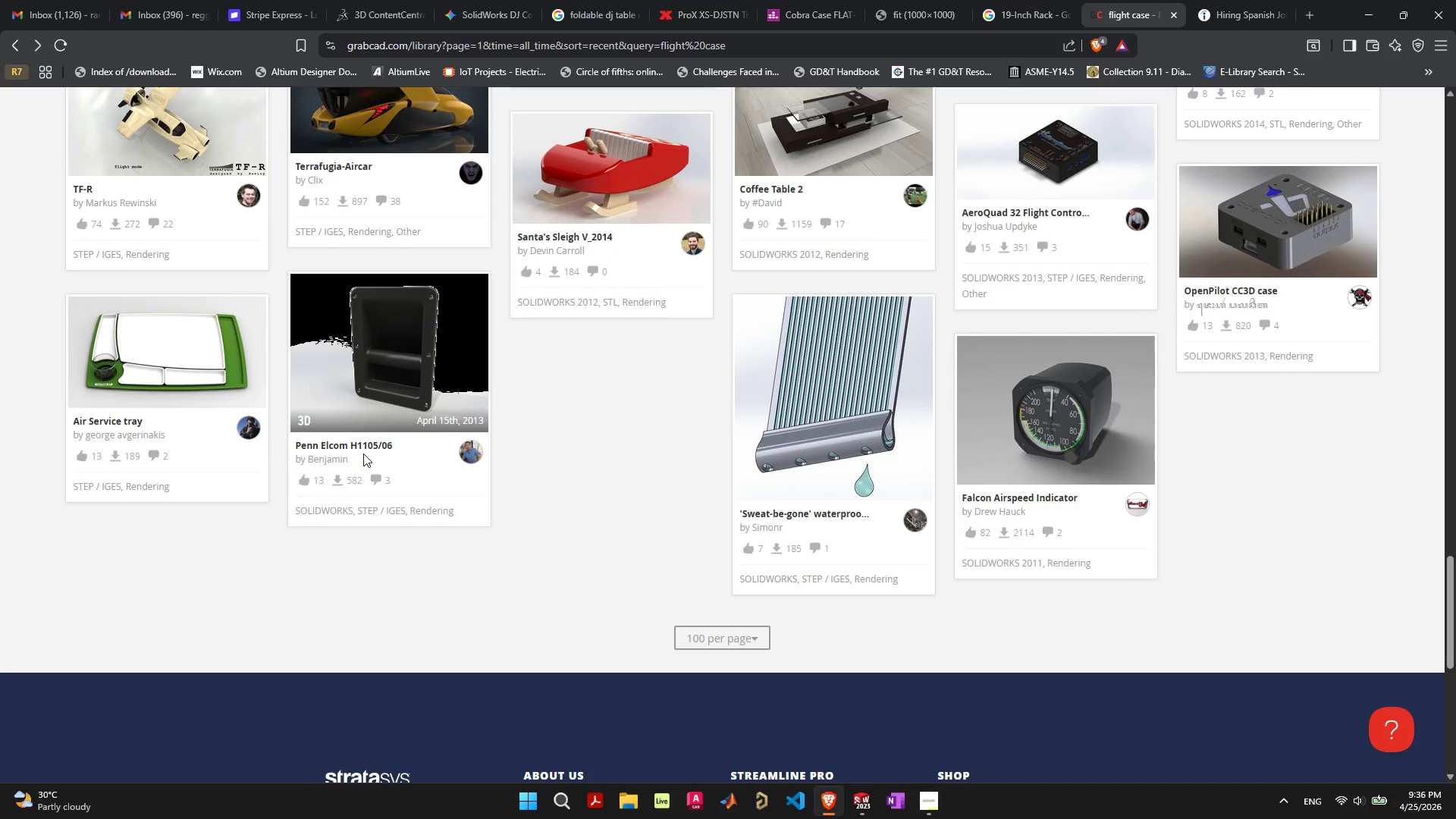 
scroll: coordinate [365, 452], scroll_direction: up, amount: 24.0
 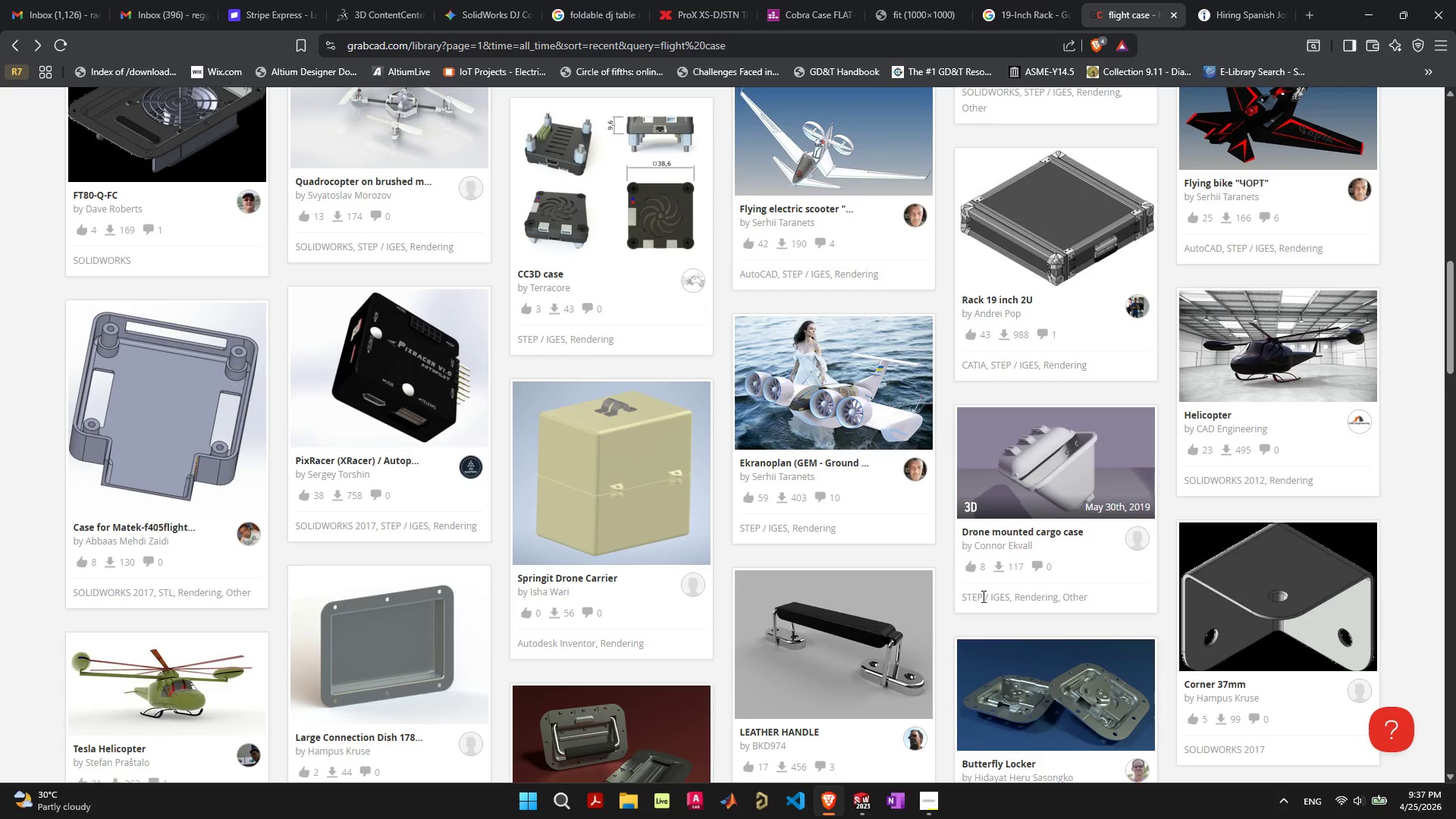 
wait(16.28)
 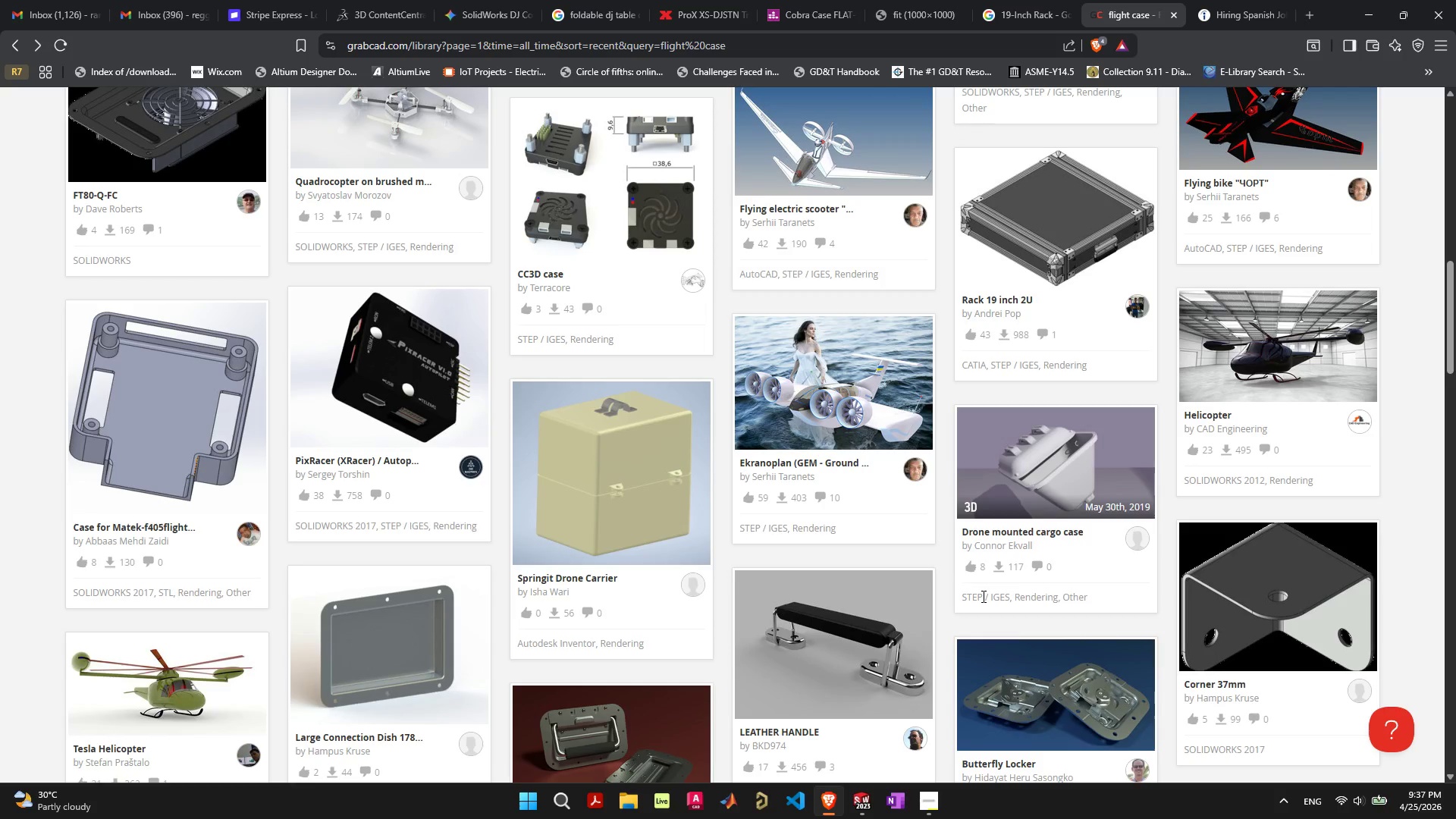 
scroll: coordinate [983, 612], scroll_direction: down, amount: 2.0
 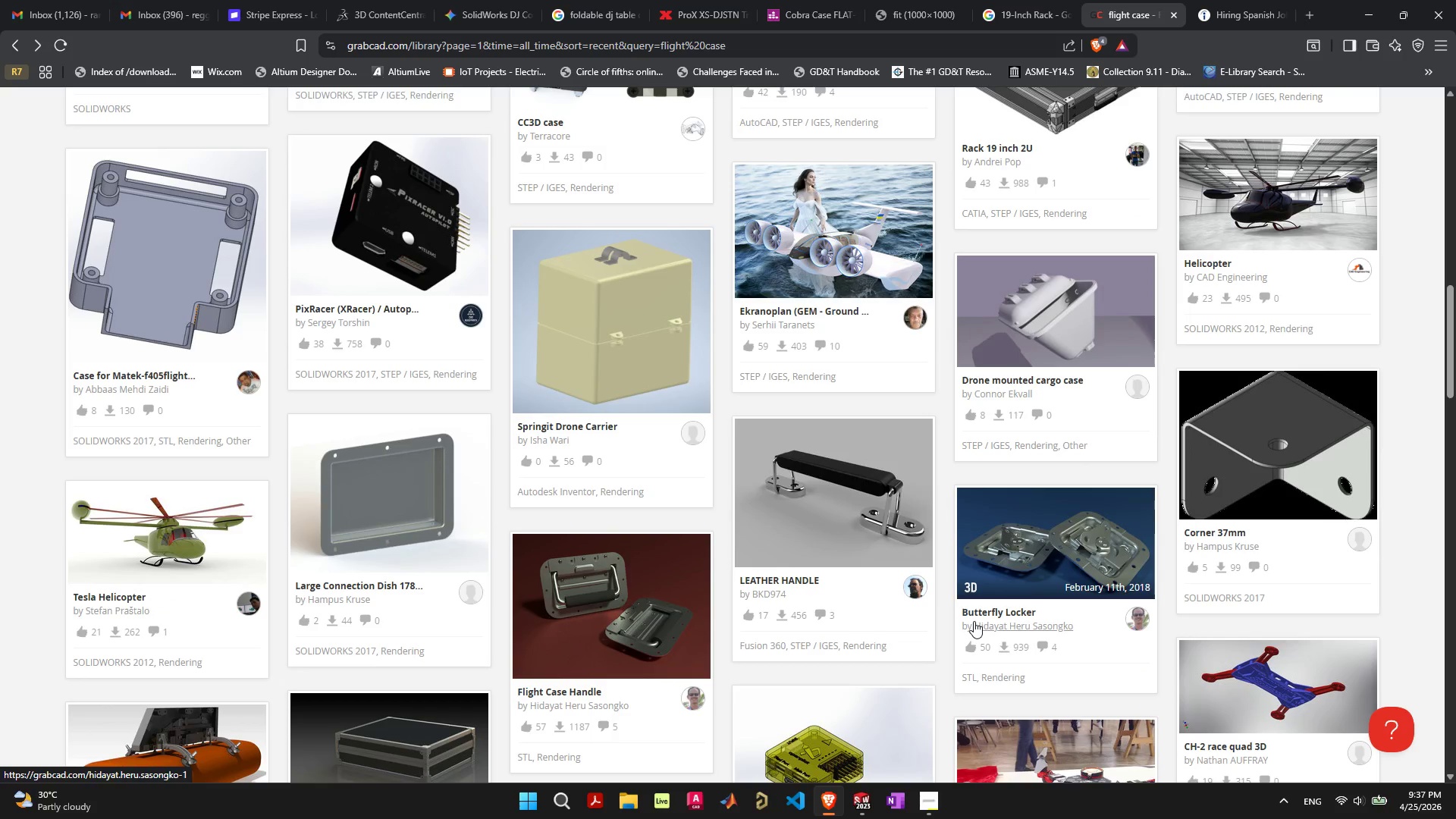 
left_click([867, 799])
 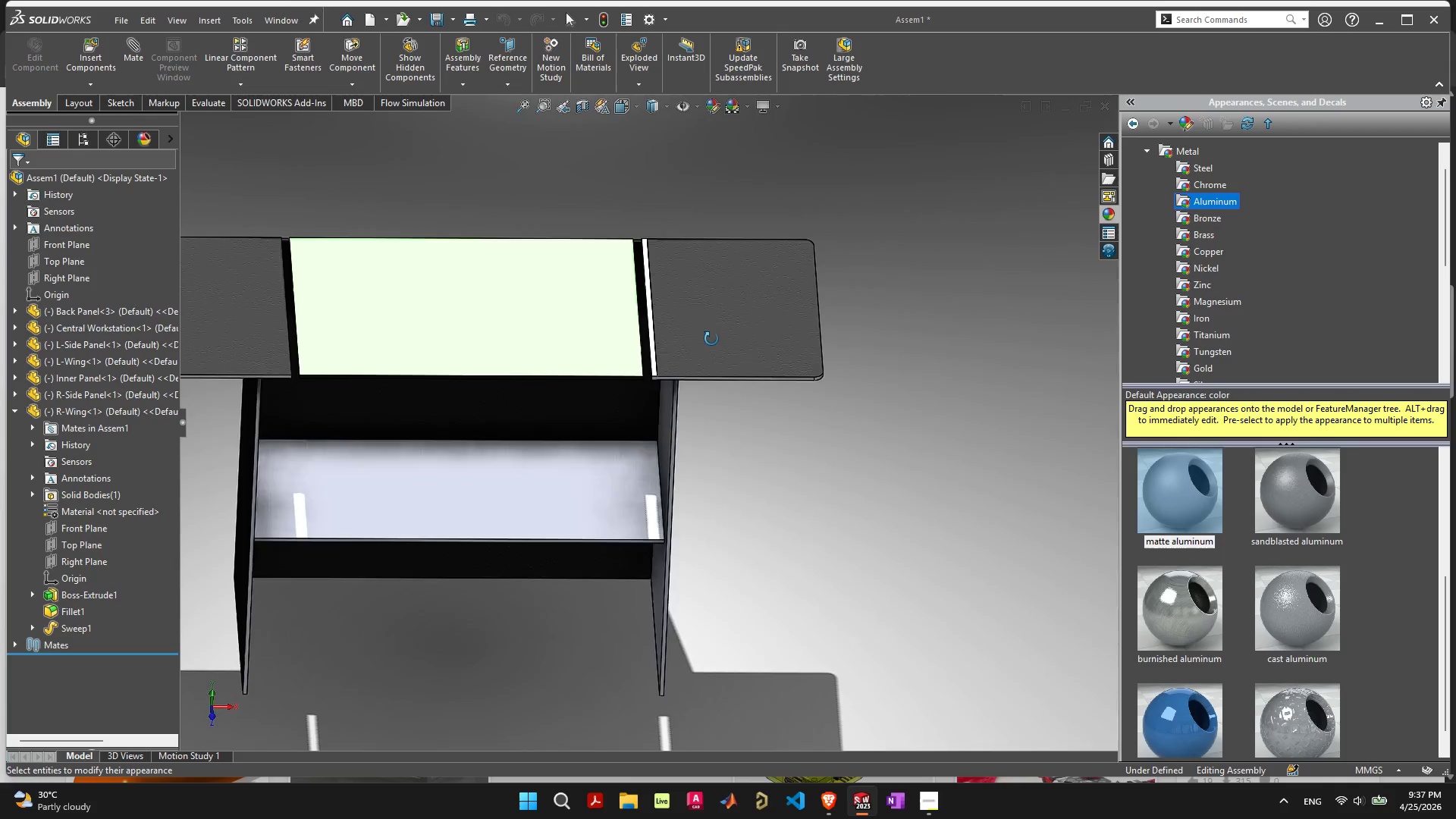 
scroll: coordinate [725, 375], scroll_direction: up, amount: 5.0
 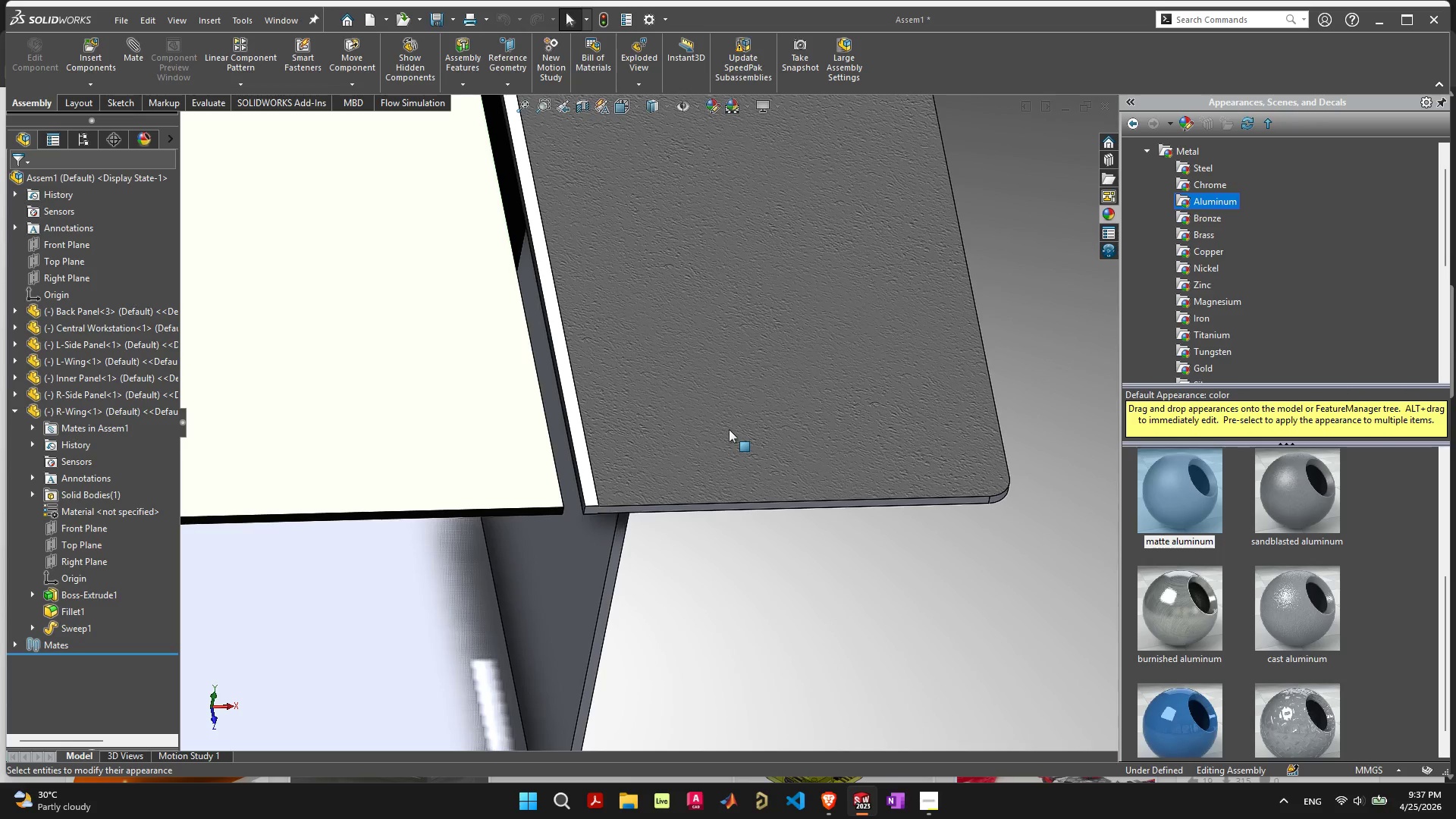 
scroll: coordinate [730, 429], scroll_direction: down, amount: 4.0
 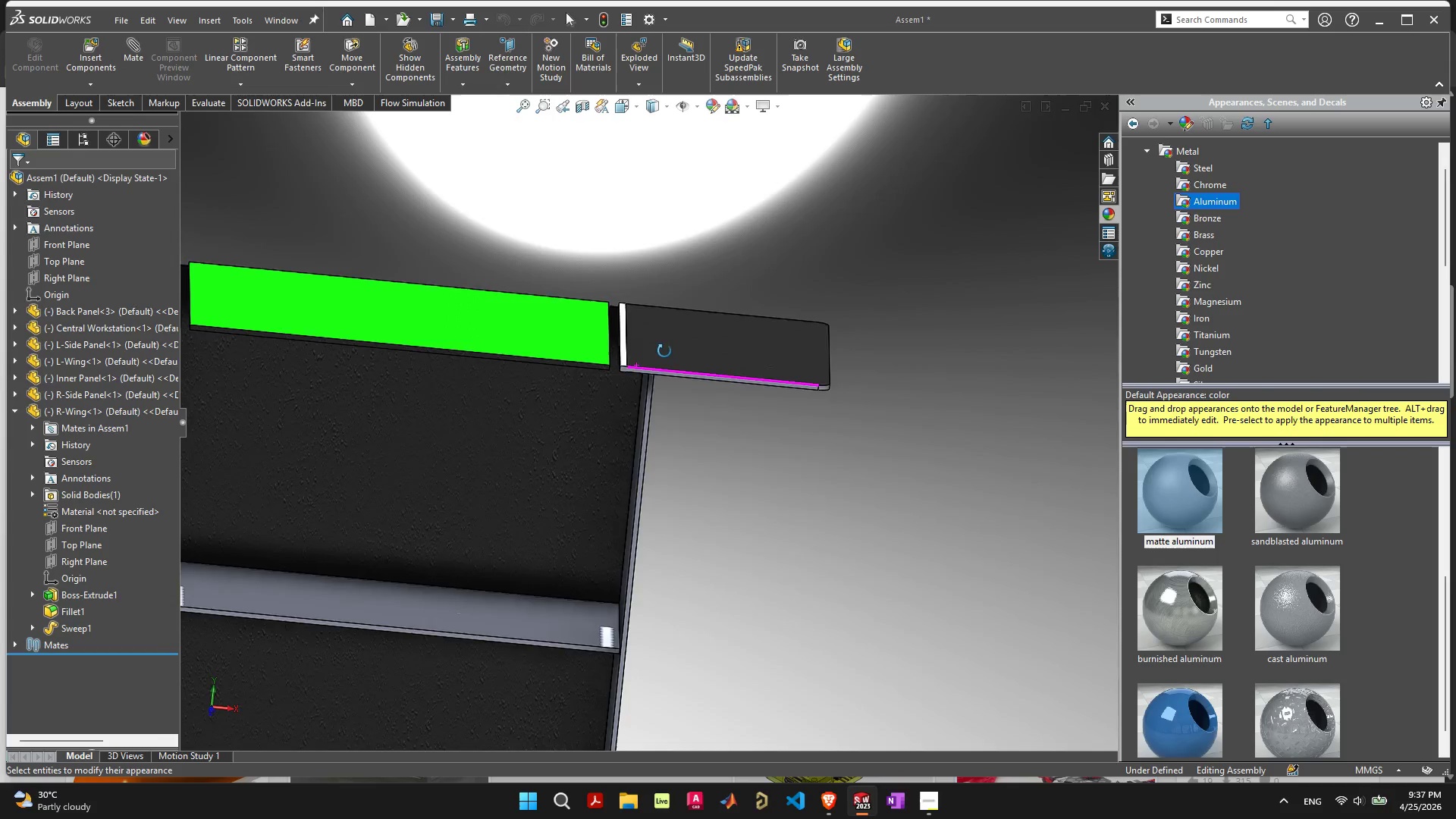 
scroll: coordinate [702, 328], scroll_direction: up, amount: 4.0
 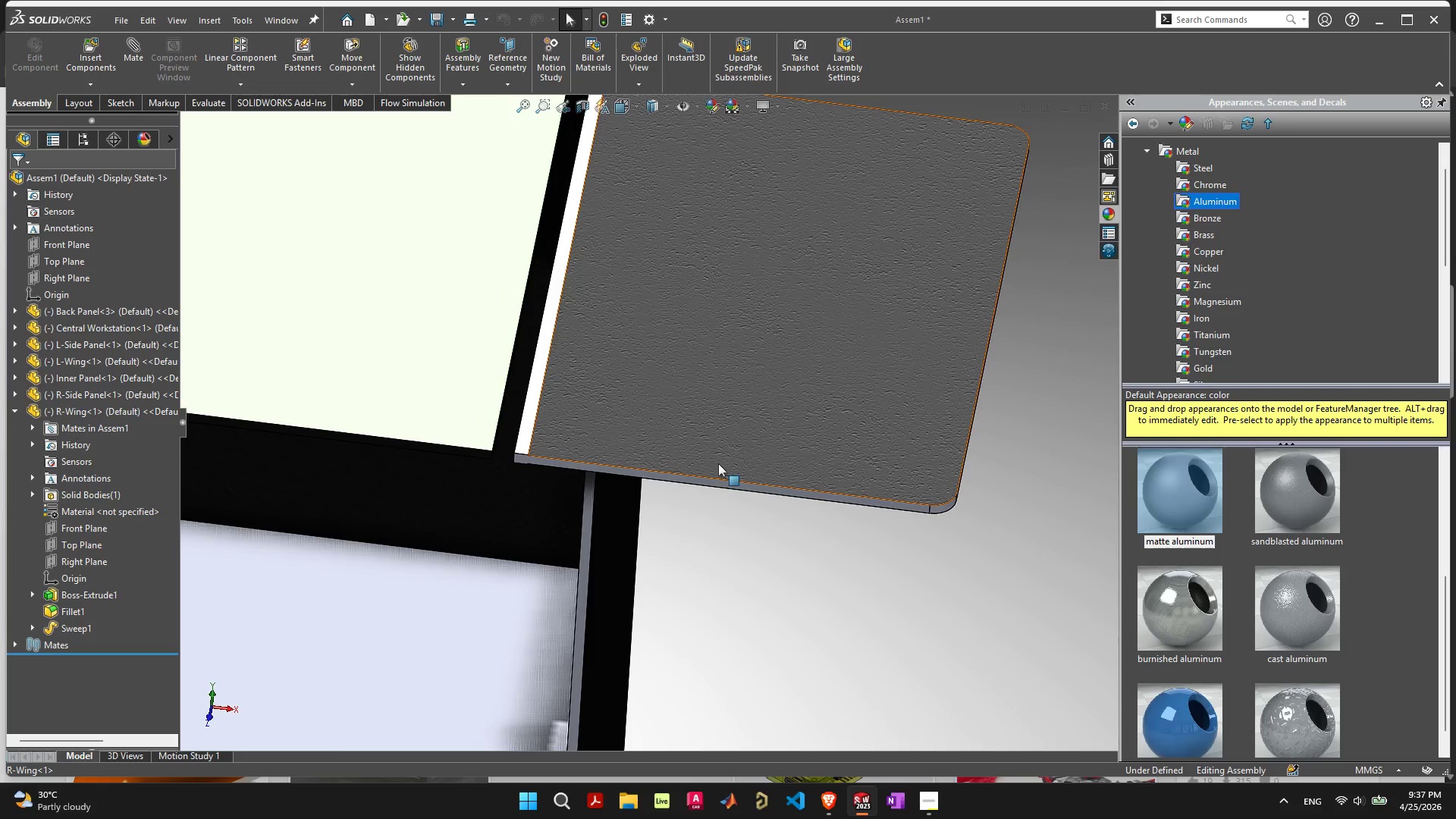 
wait(12.6)
 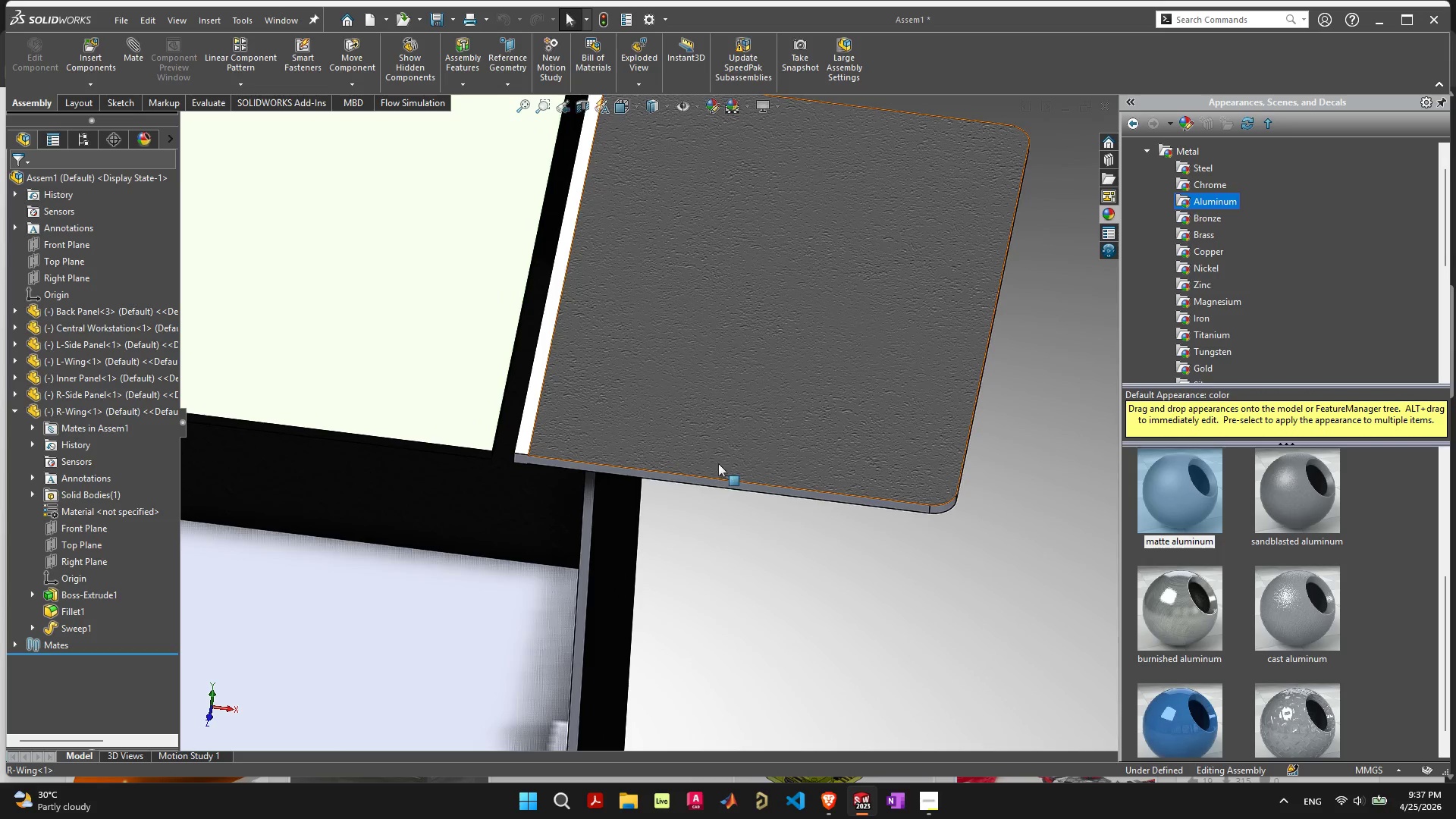 
scroll: coordinate [885, 415], scroll_direction: down, amount: 3.0
 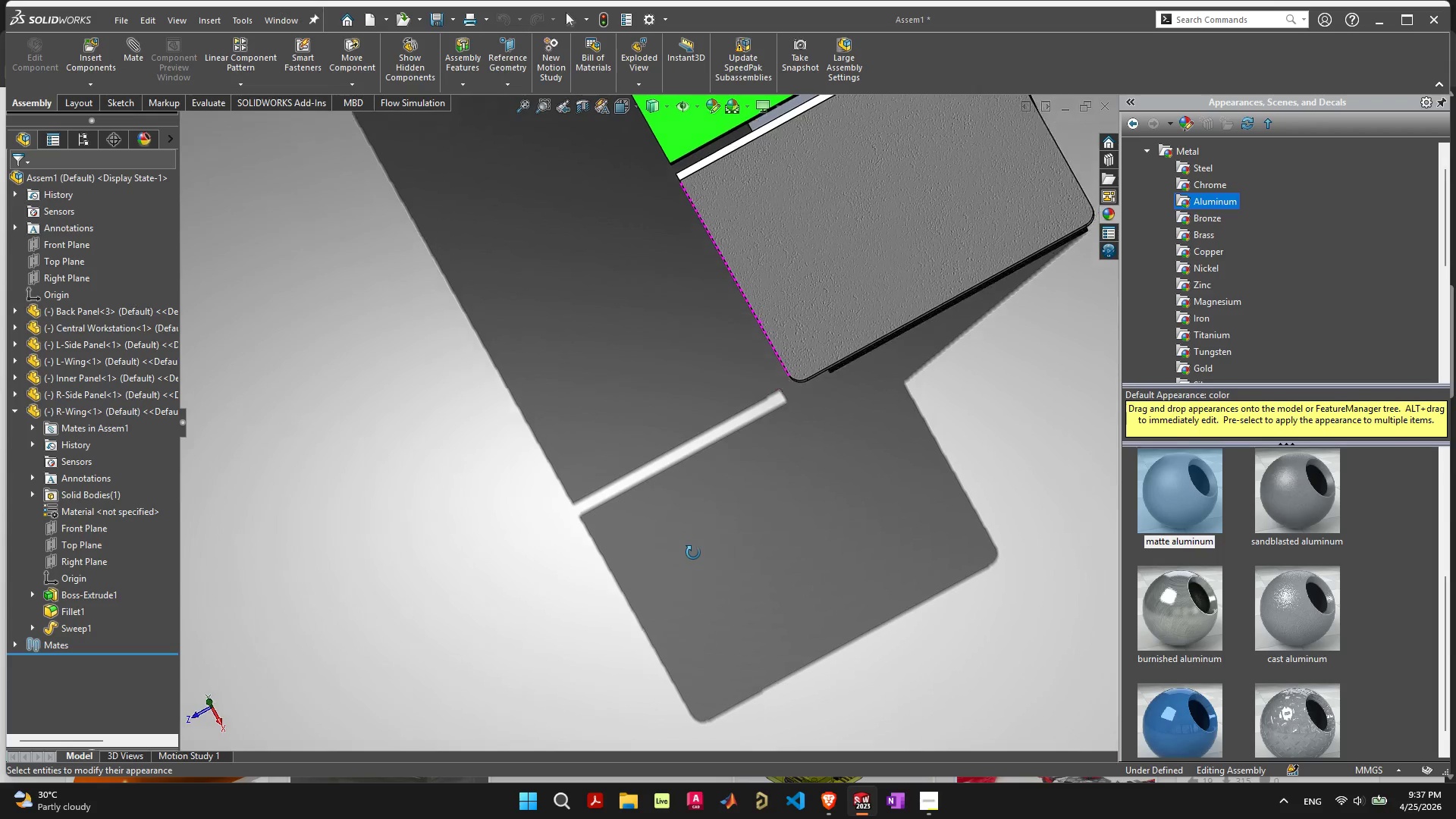 
left_click([839, 277])
 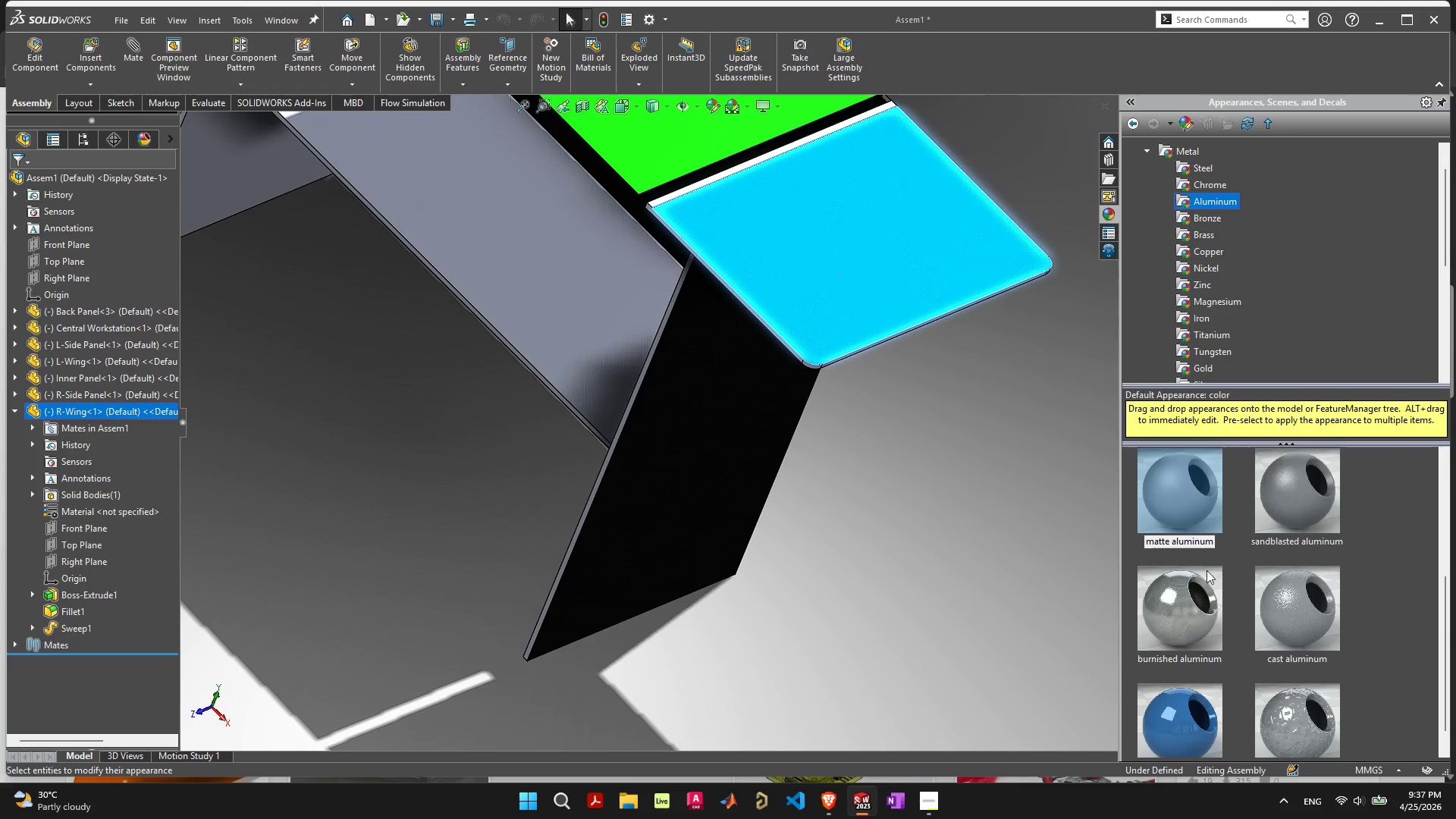 
scroll: coordinate [1254, 560], scroll_direction: up, amount: 4.0
 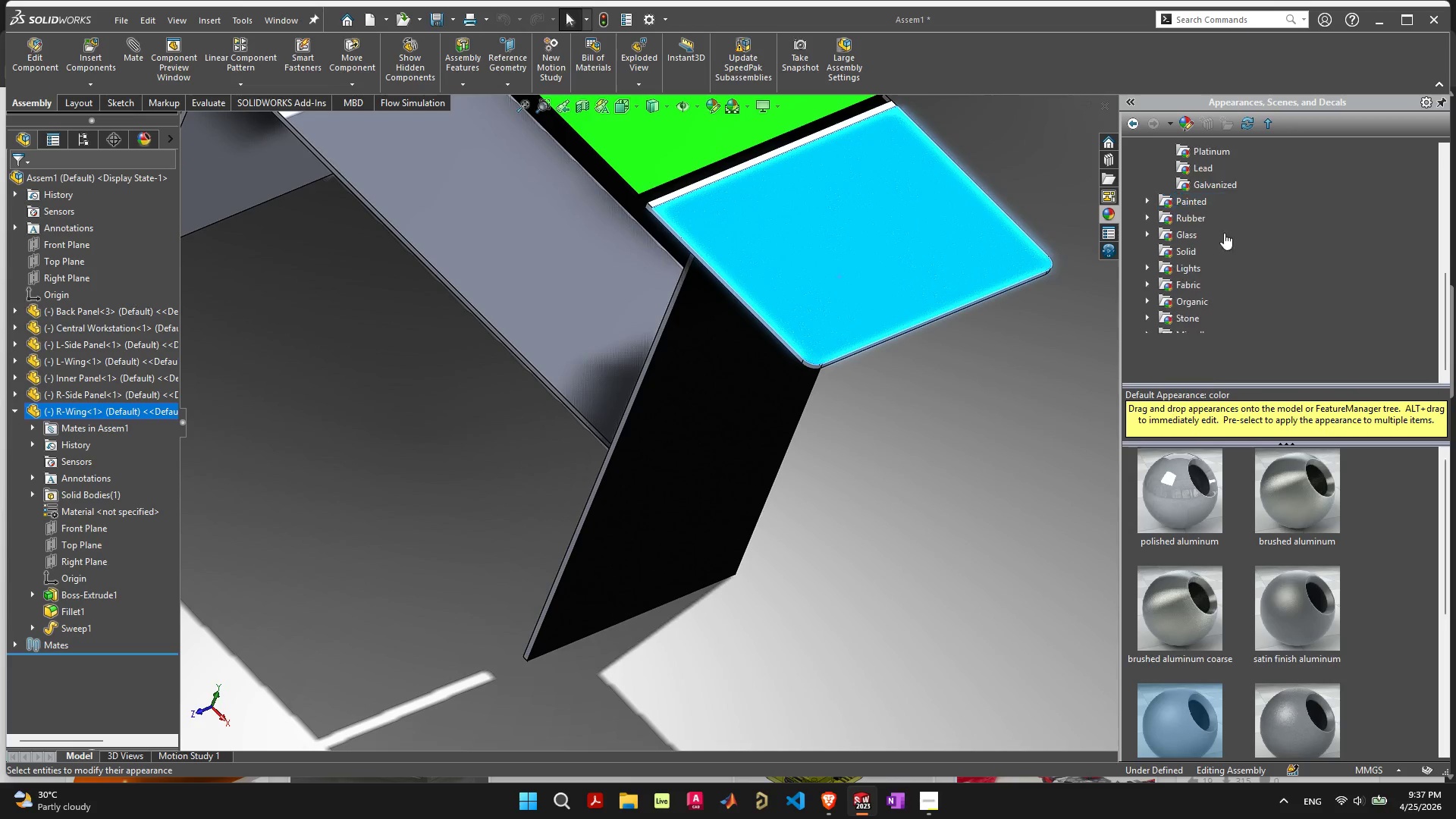 
scroll: coordinate [1236, 275], scroll_direction: down, amount: 7.0
 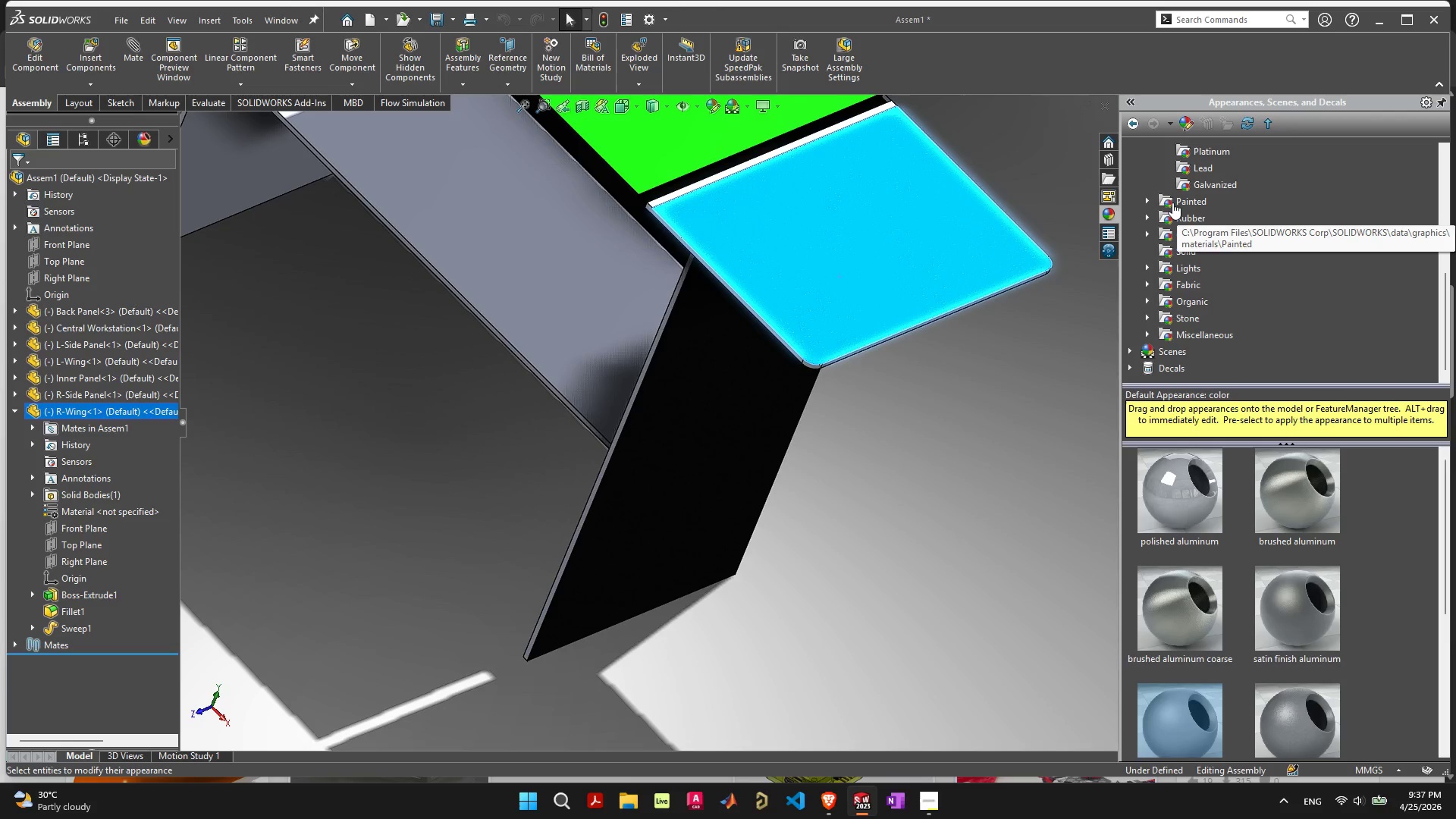 
left_click([1165, 201])
 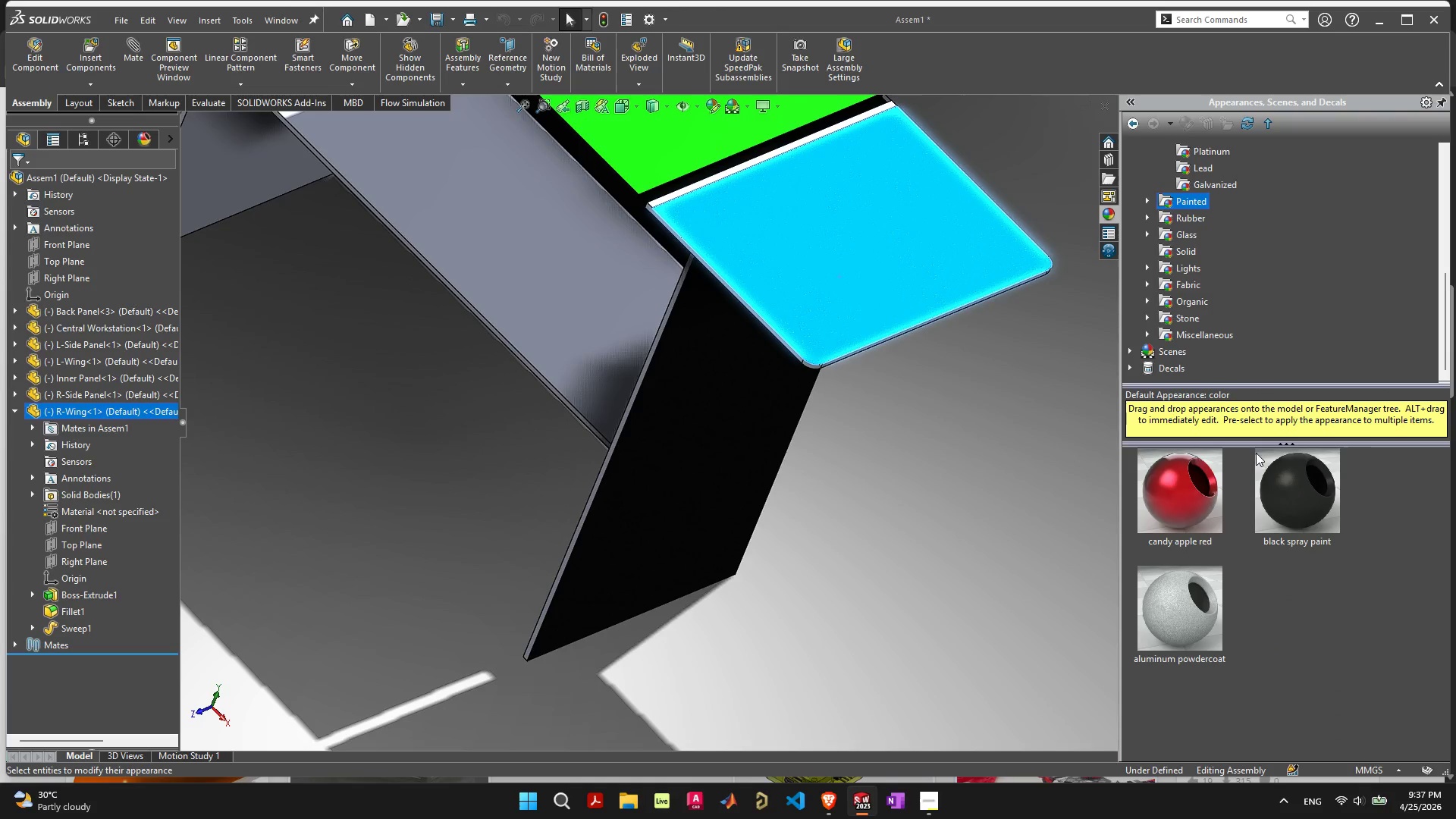 
double_click([1306, 517])
 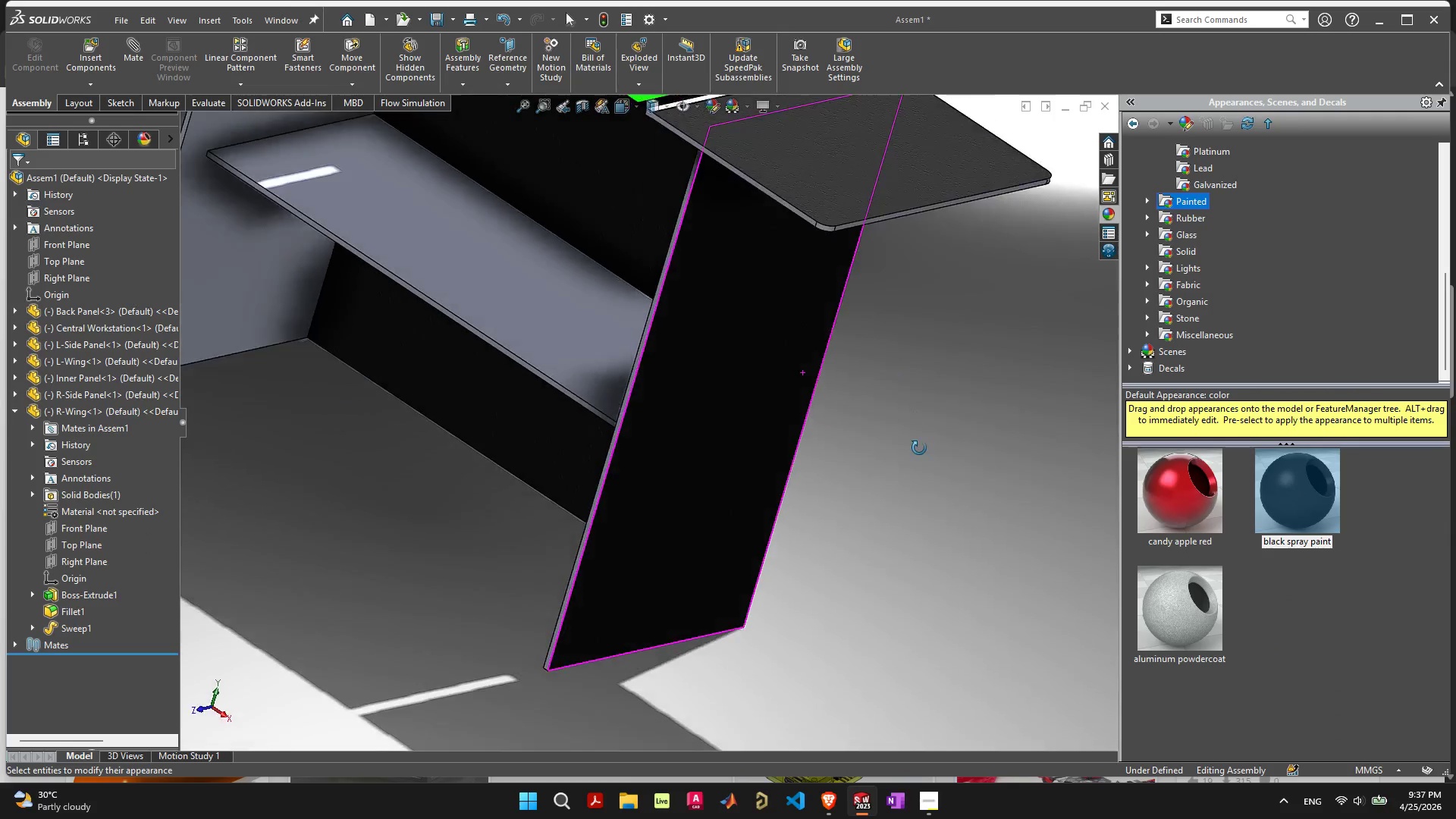 
scroll: coordinate [960, 287], scroll_direction: down, amount: 6.0
 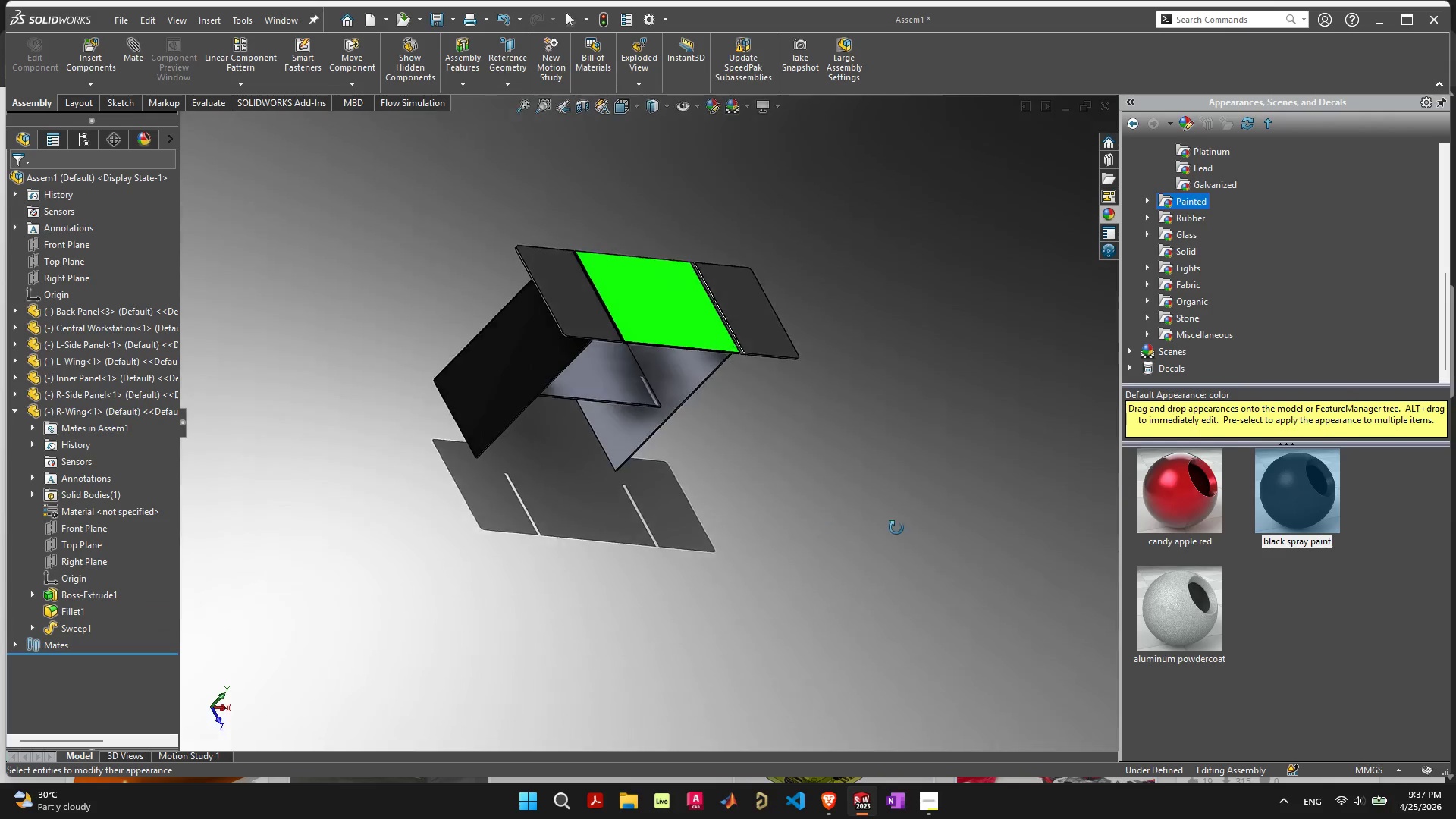 
scroll: coordinate [730, 415], scroll_direction: up, amount: 7.0
 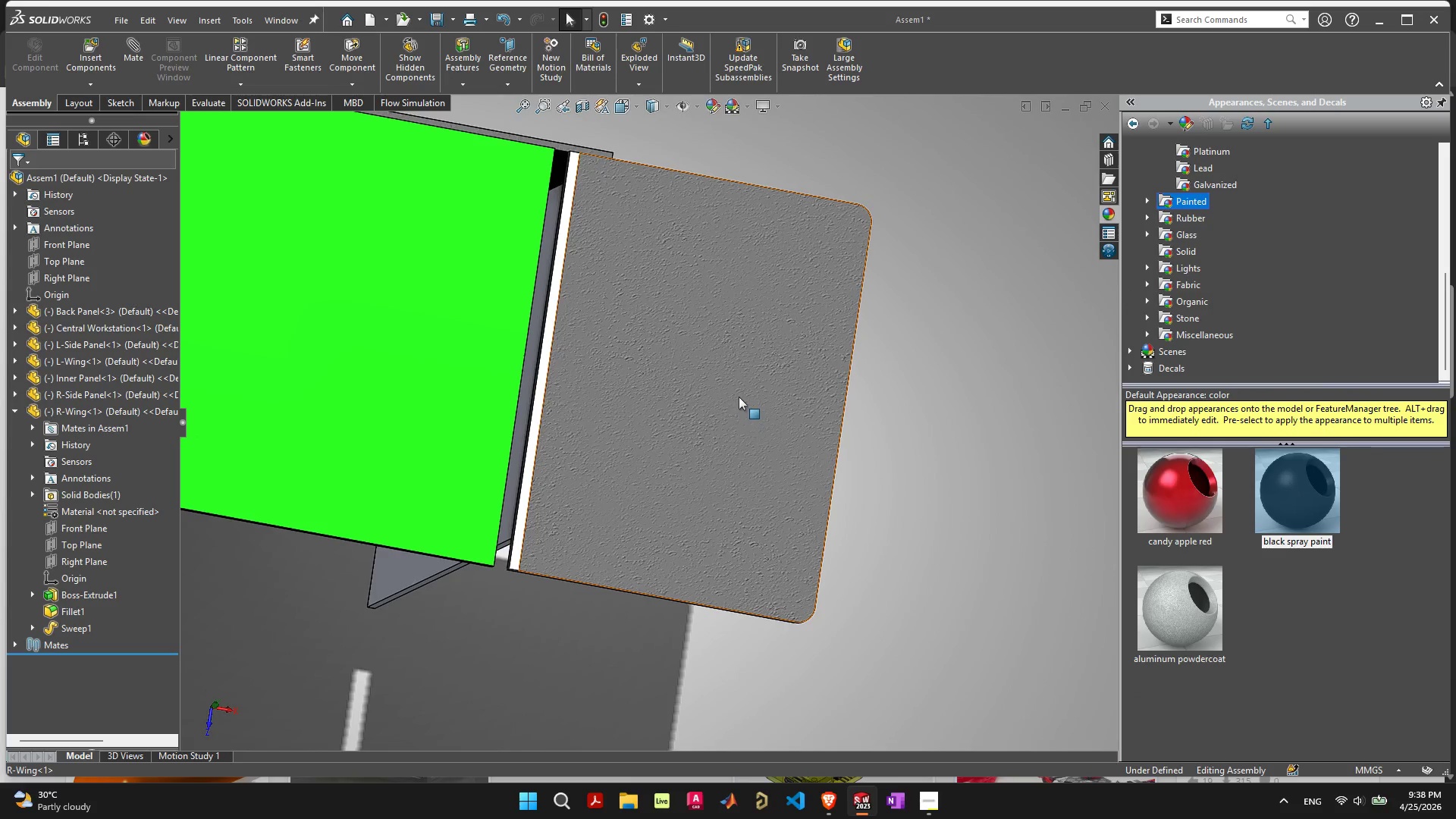 
wait(5.78)
 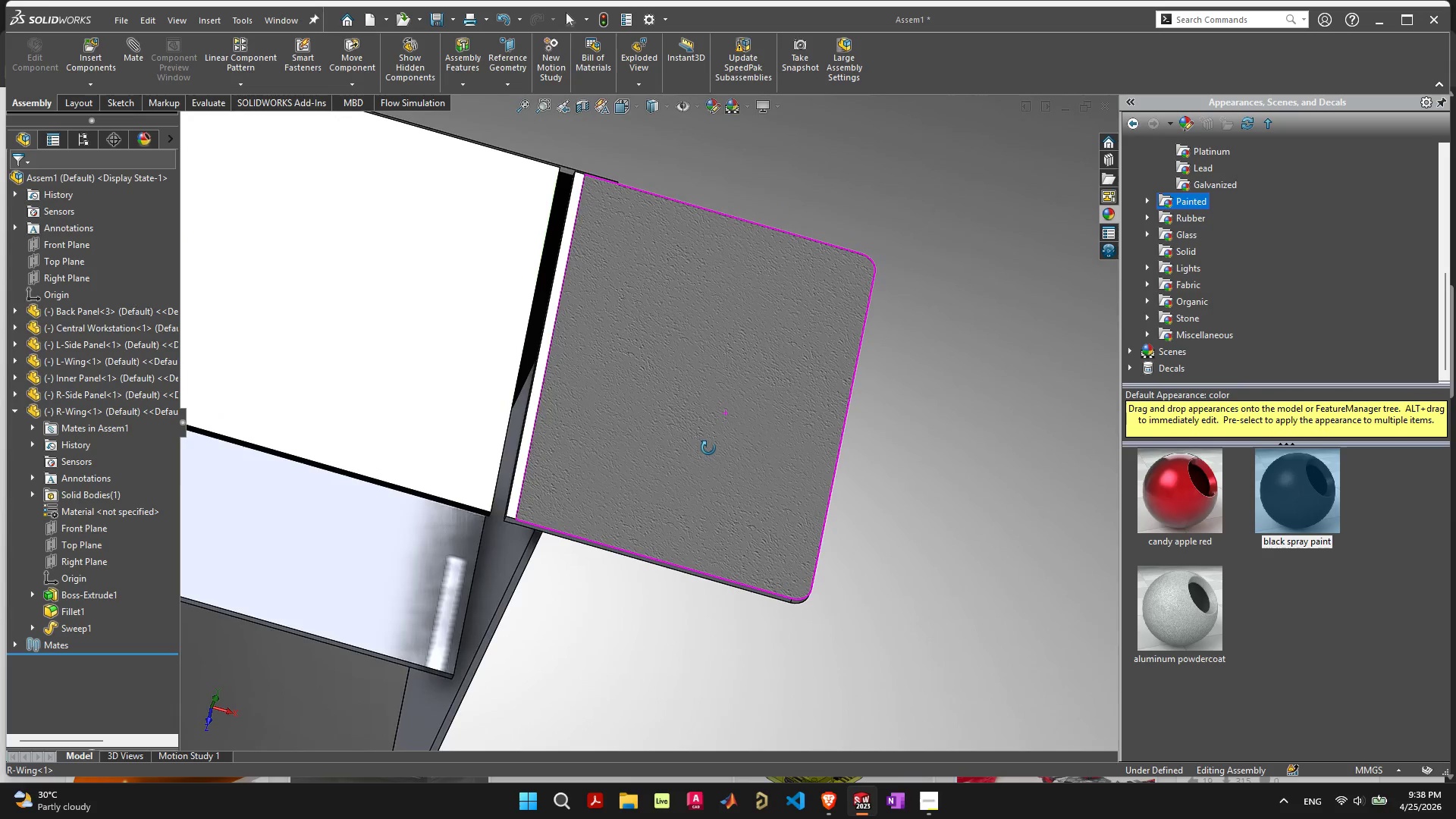 
scroll: coordinate [632, 526], scroll_direction: up, amount: 17.0
 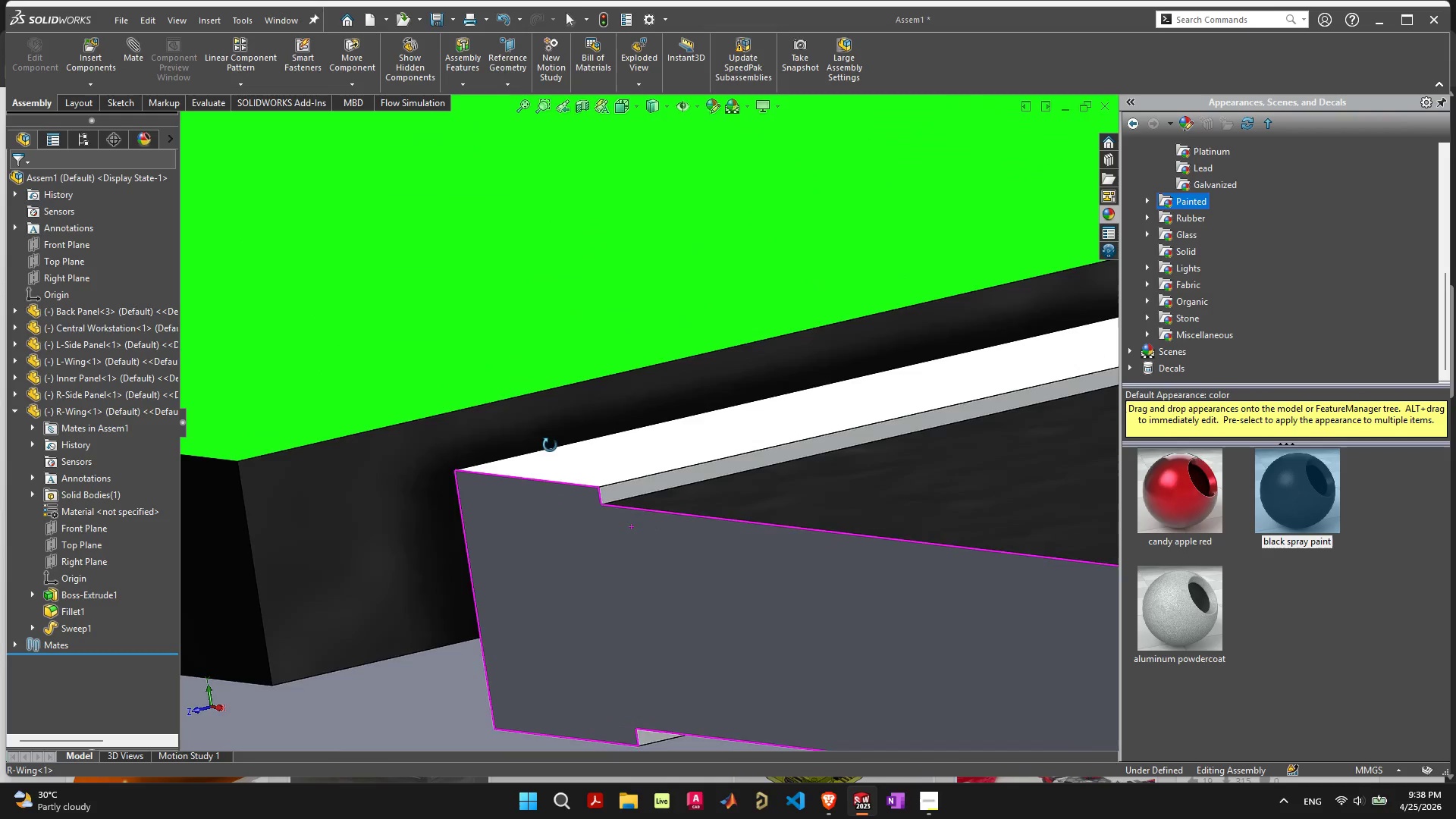 
scroll: coordinate [857, 461], scroll_direction: down, amount: 14.0
 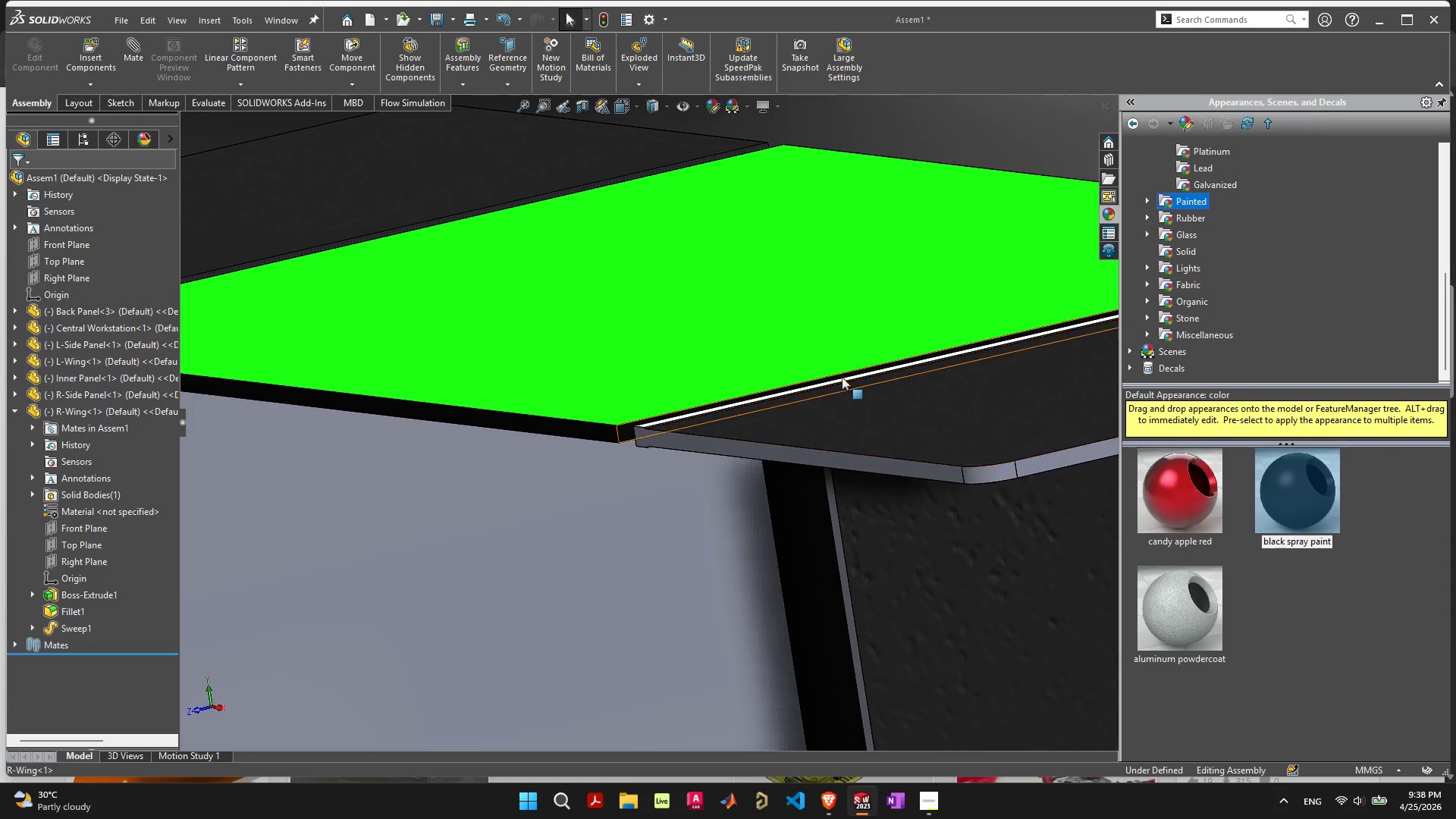 
scroll: coordinate [846, 394], scroll_direction: up, amount: 4.0
 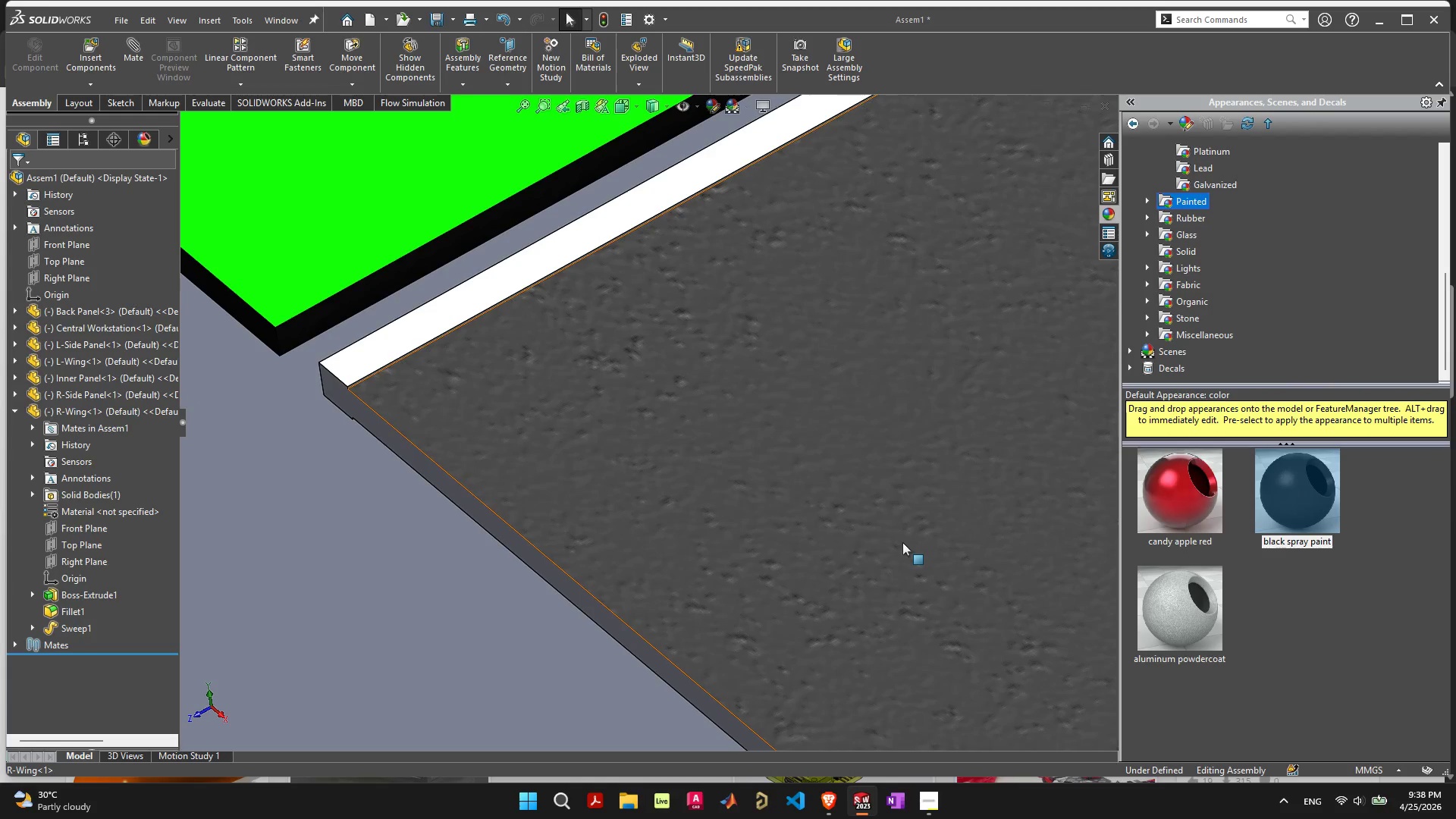 
scroll: coordinate [870, 495], scroll_direction: down, amount: 7.0
 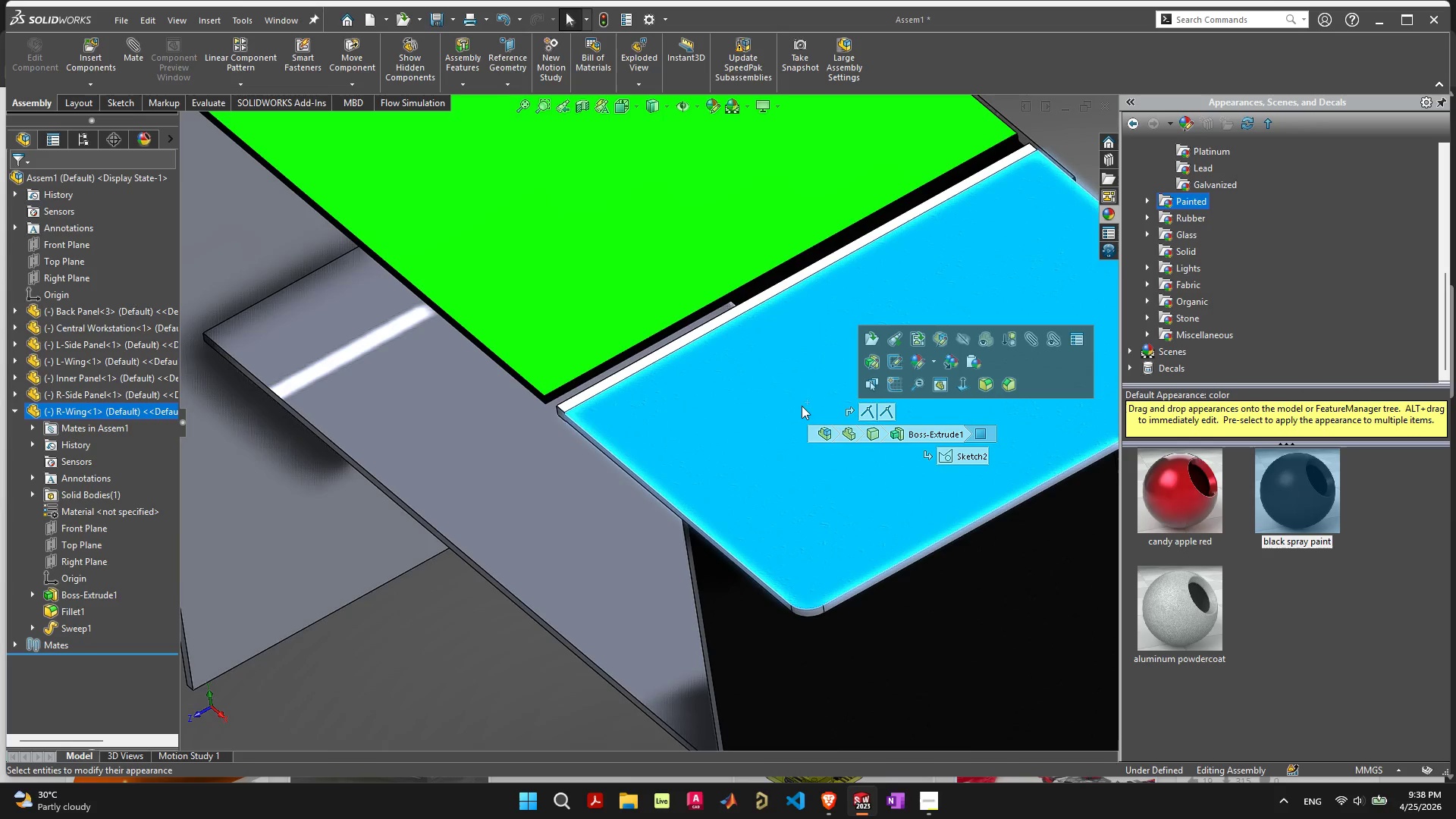 
left_click([938, 336])
 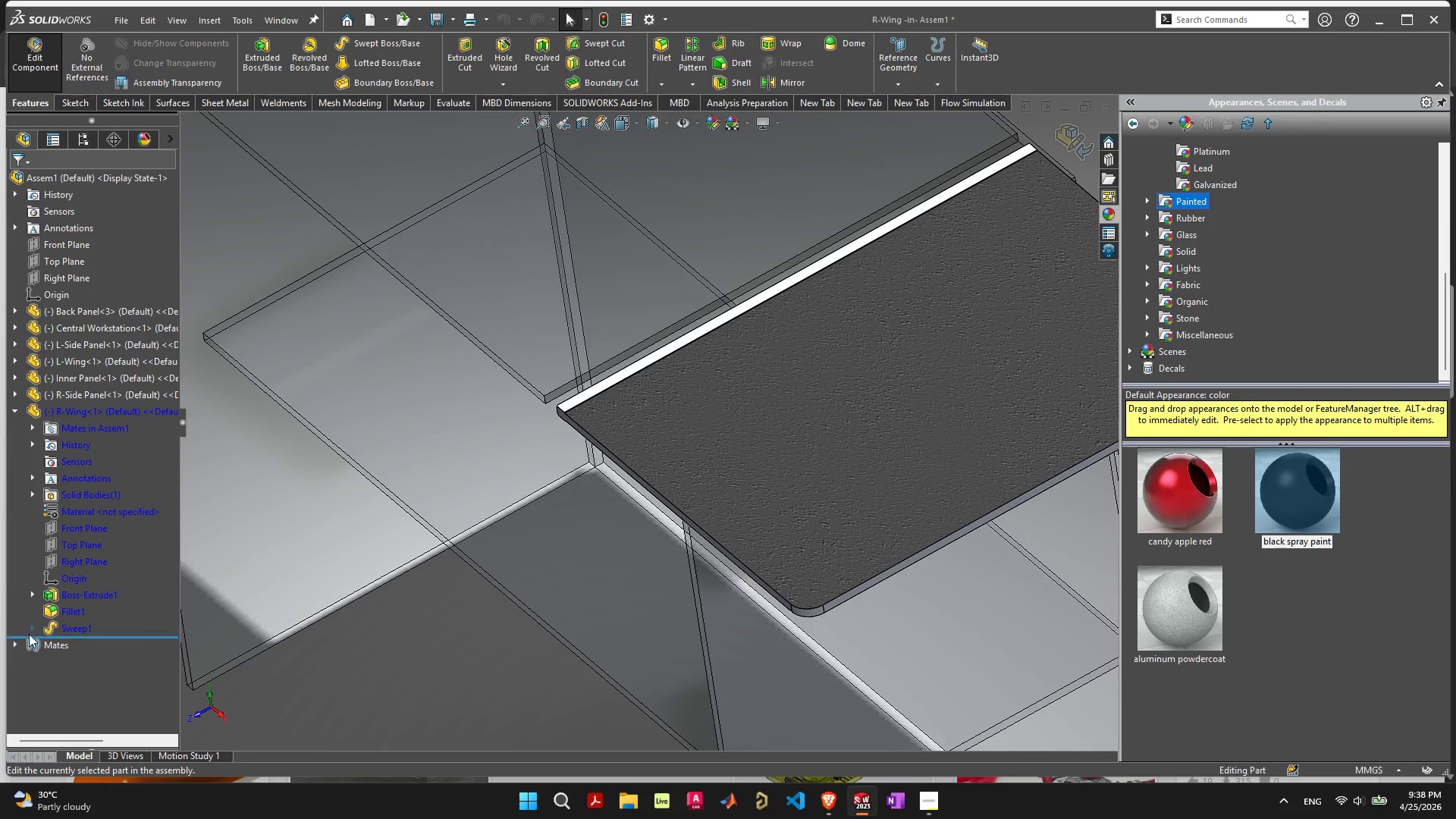 
left_click([31, 630])
 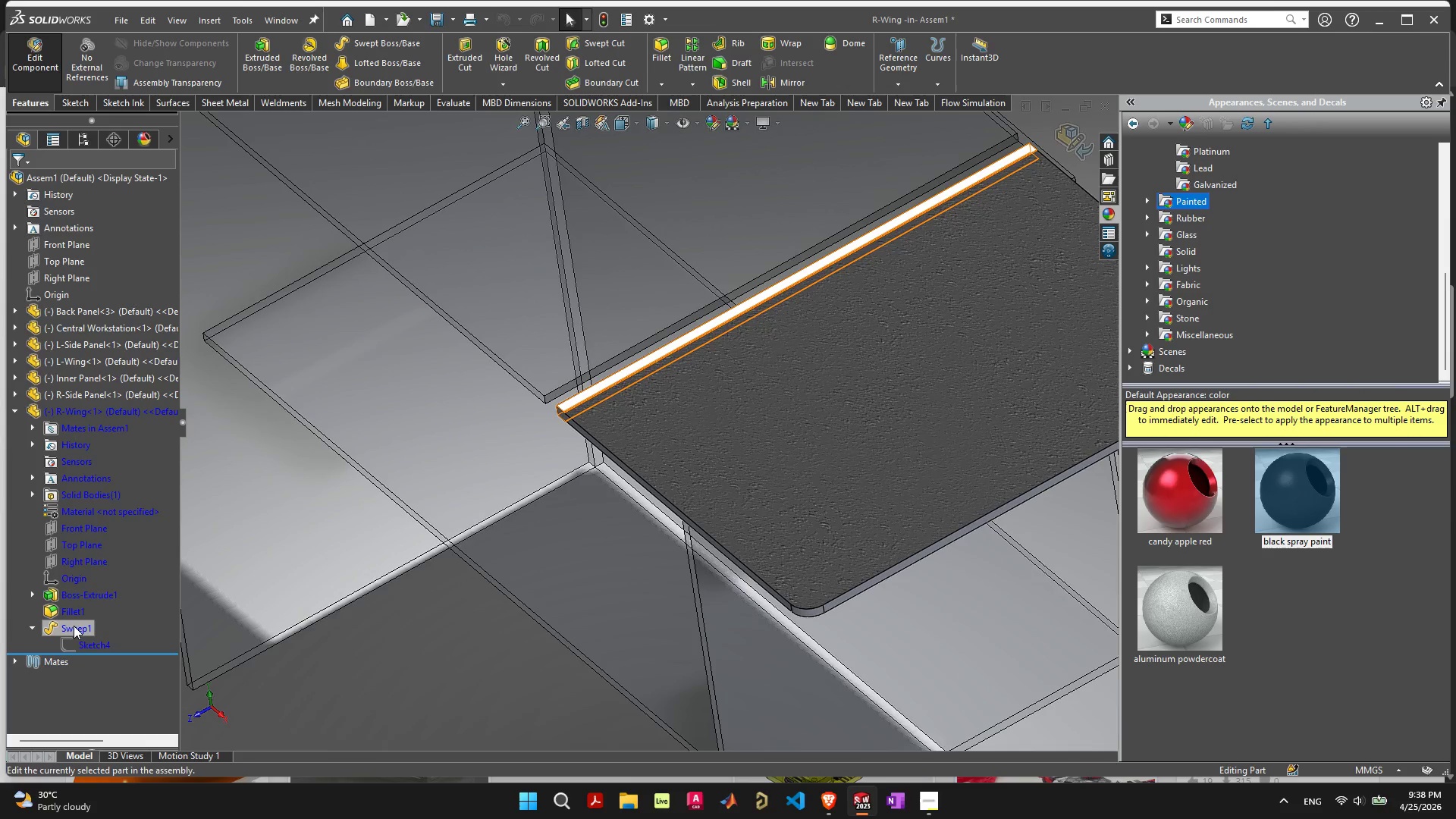 
double_click([74, 626])
 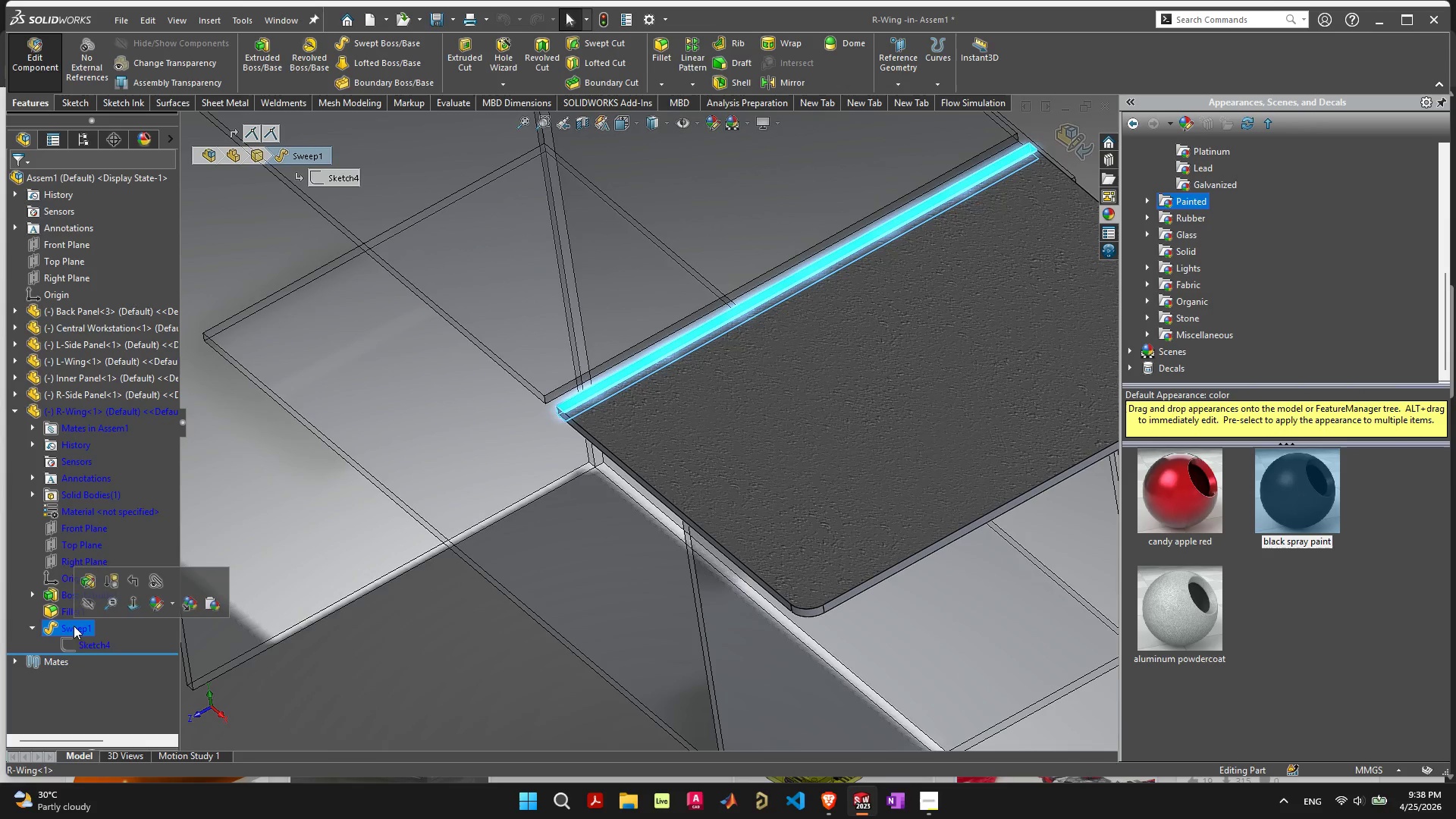 
key(Delete)
 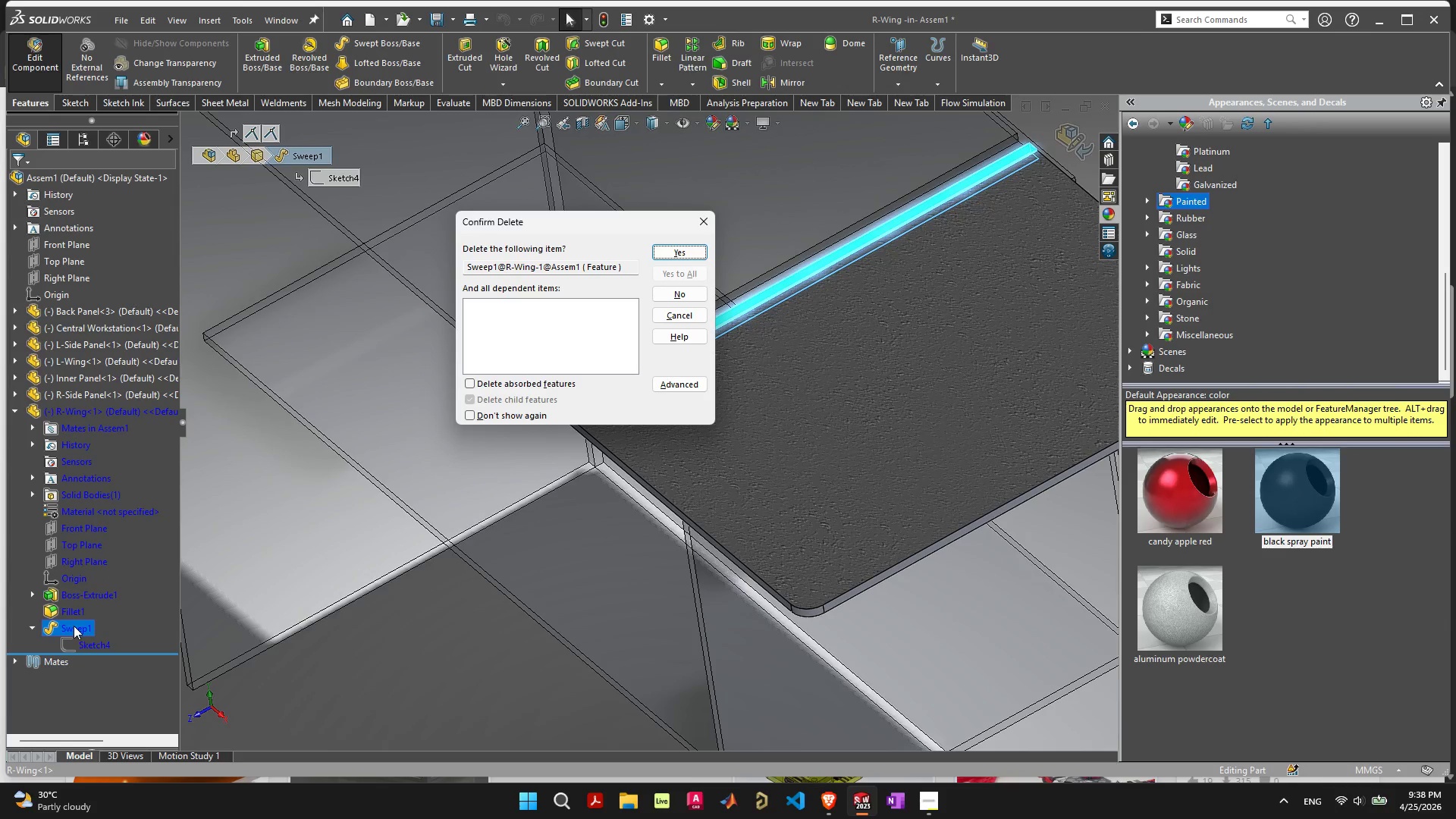 
key(Space)
 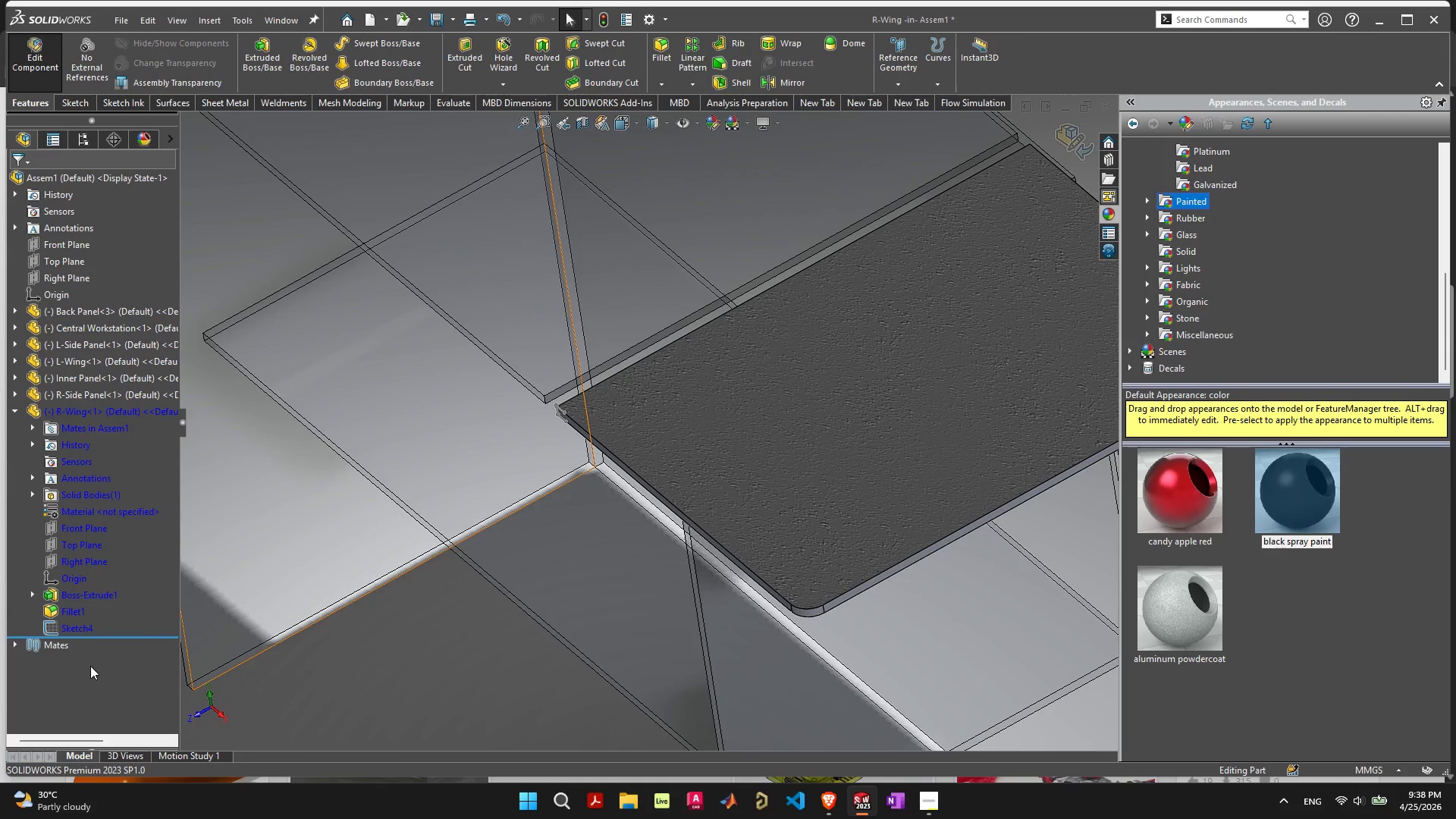 
left_click([74, 630])
 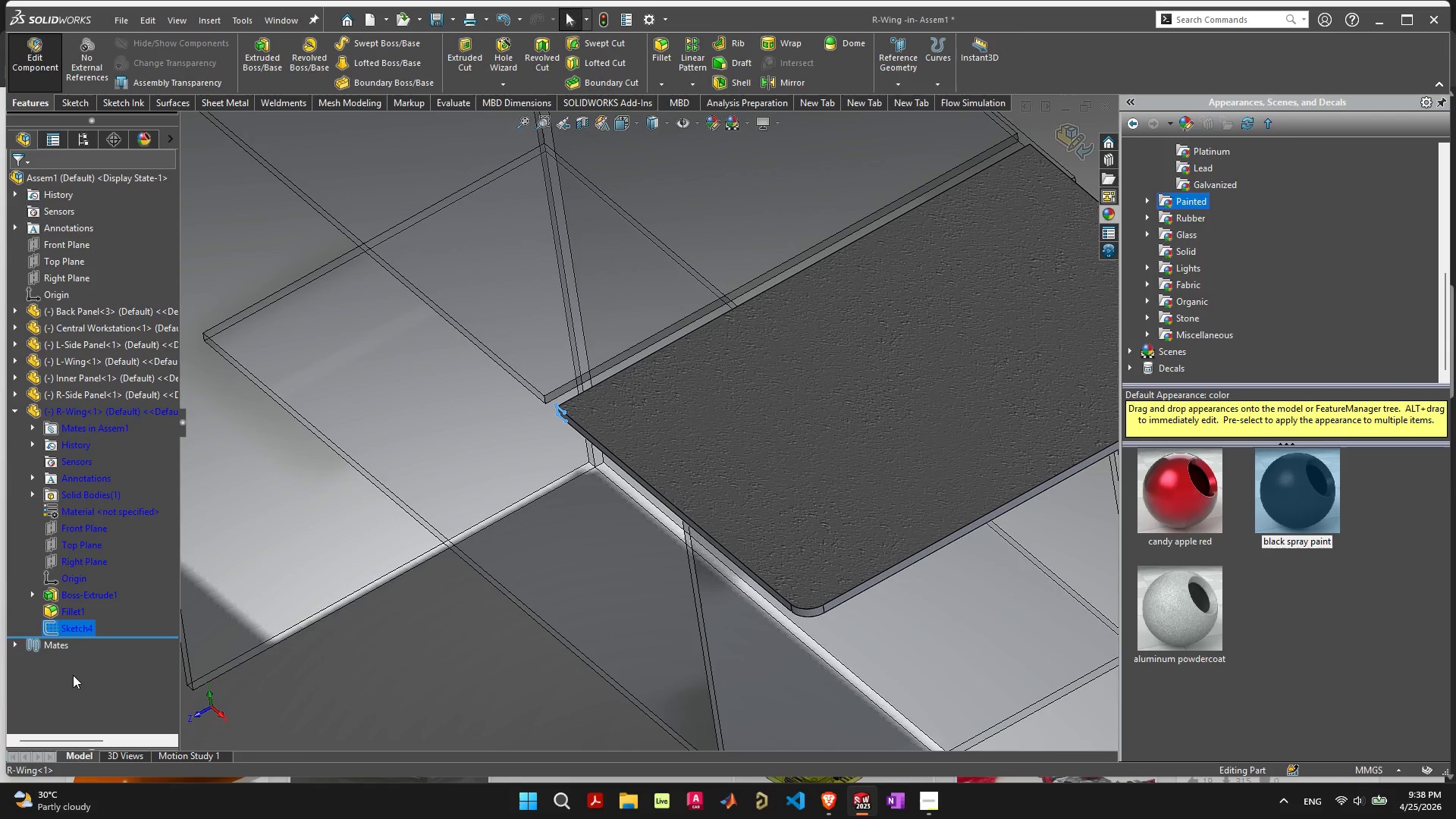 
key(Delete)
 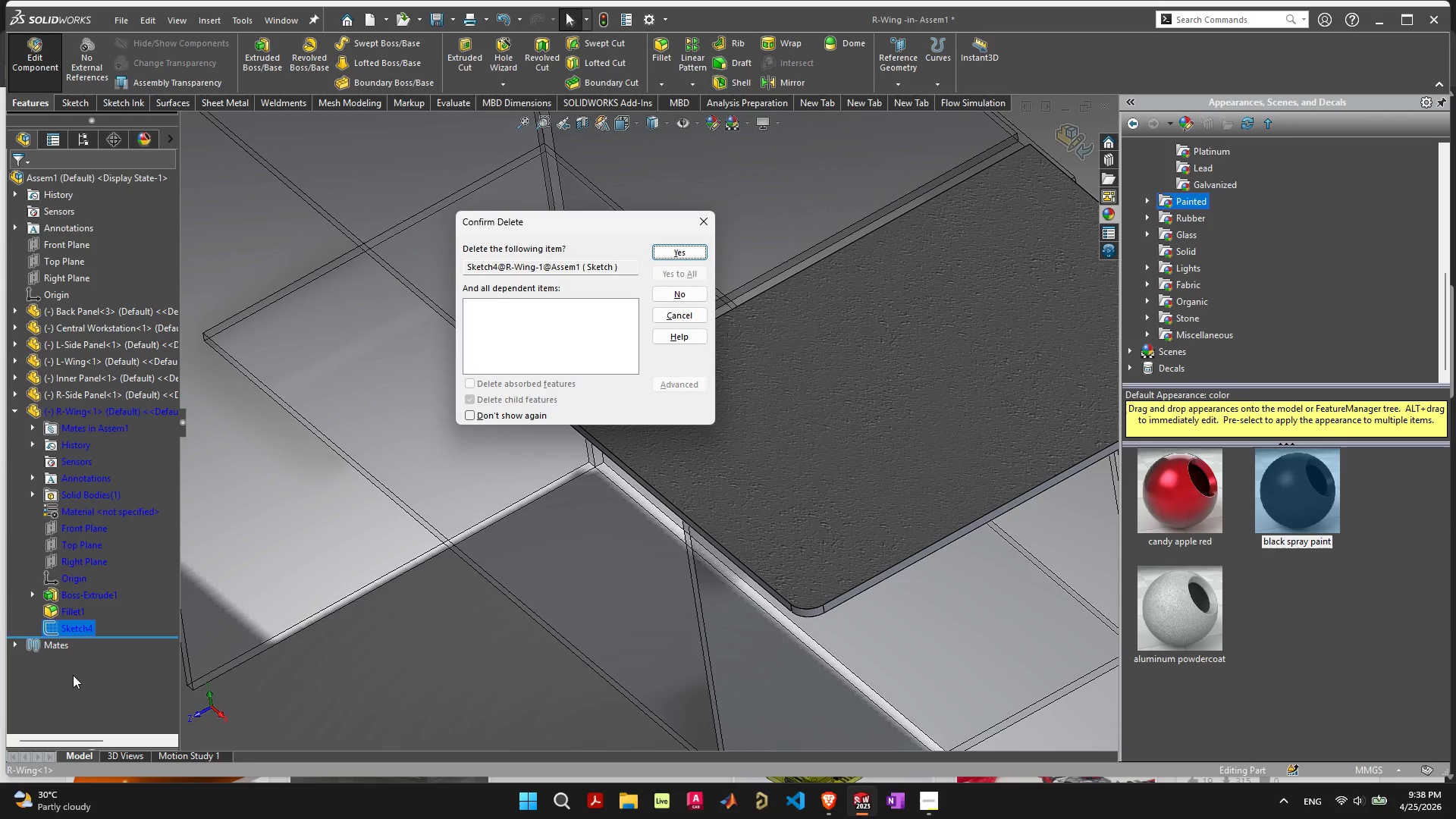 
key(Space)
 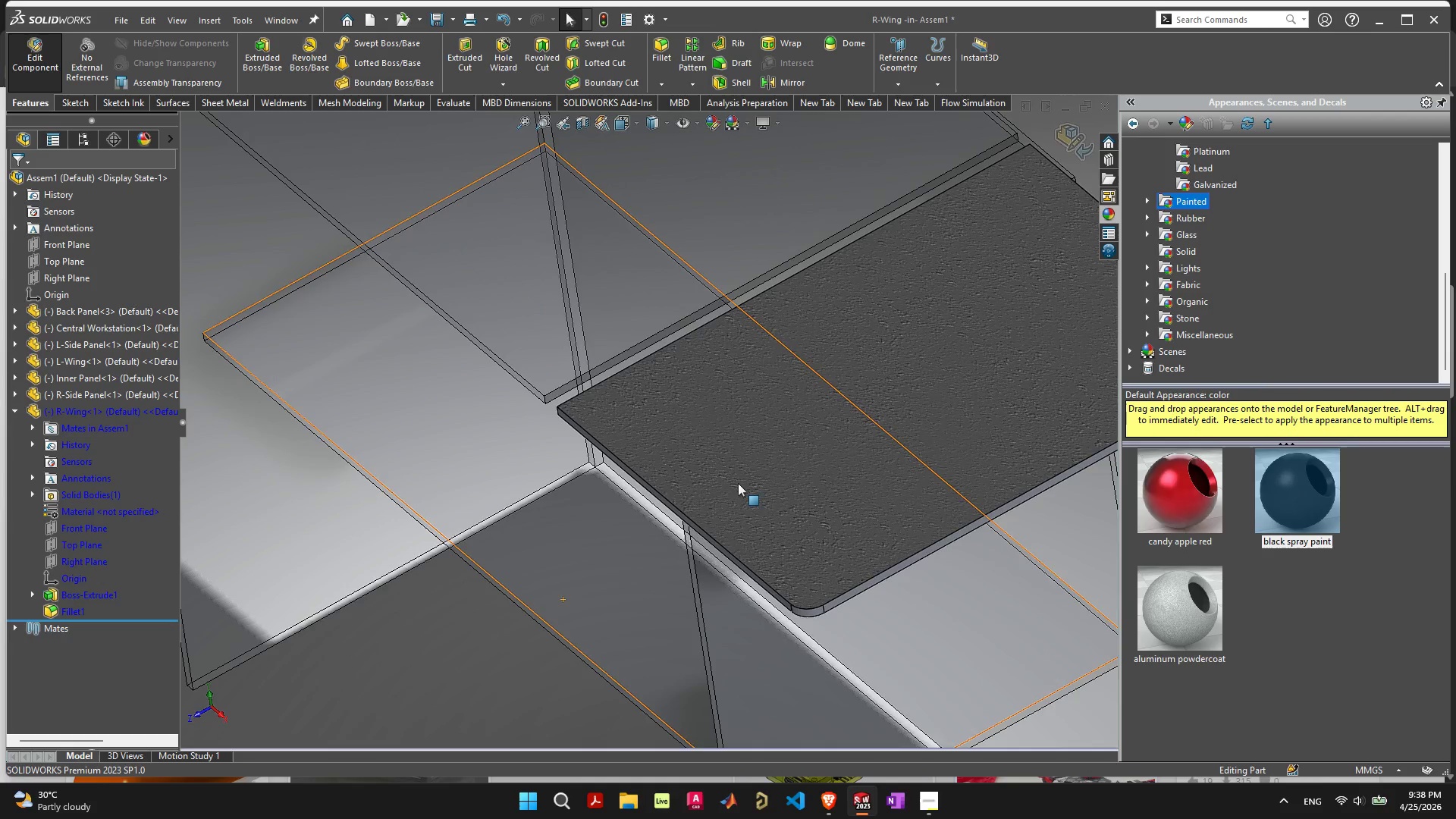 
left_click([764, 452])
 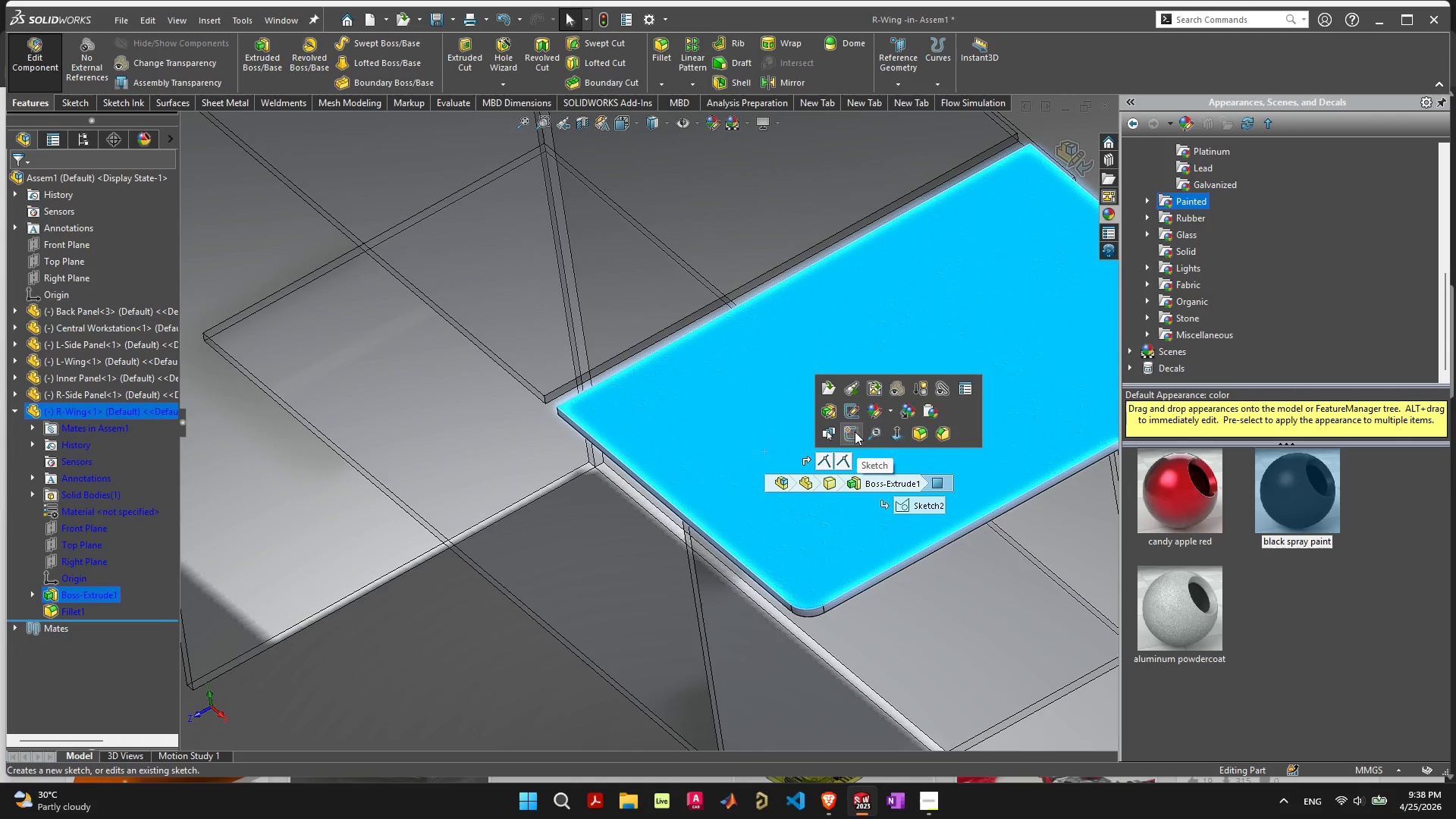 
left_click([855, 431])
 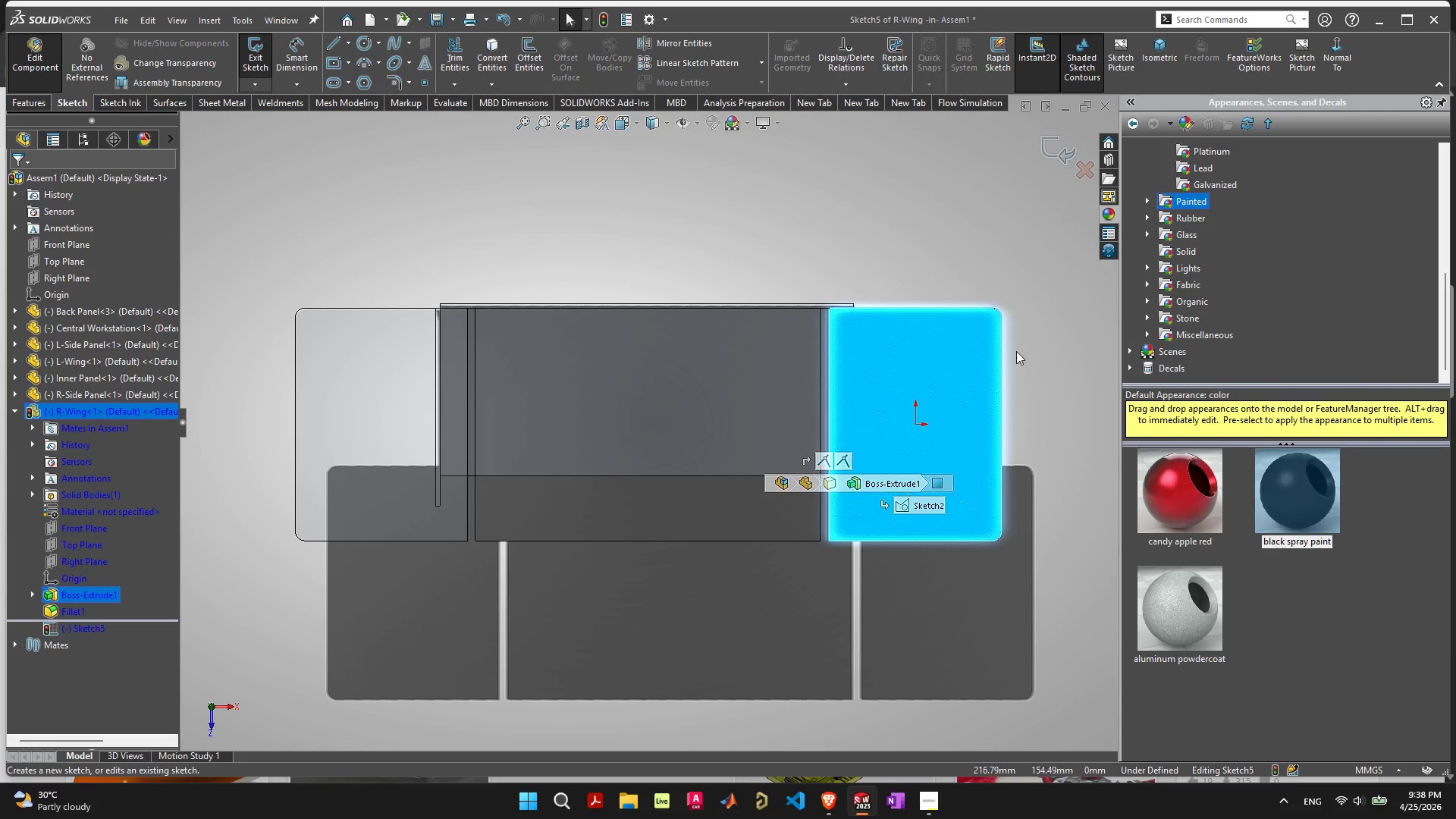 
scroll: coordinate [959, 411], scroll_direction: up, amount: 6.0
 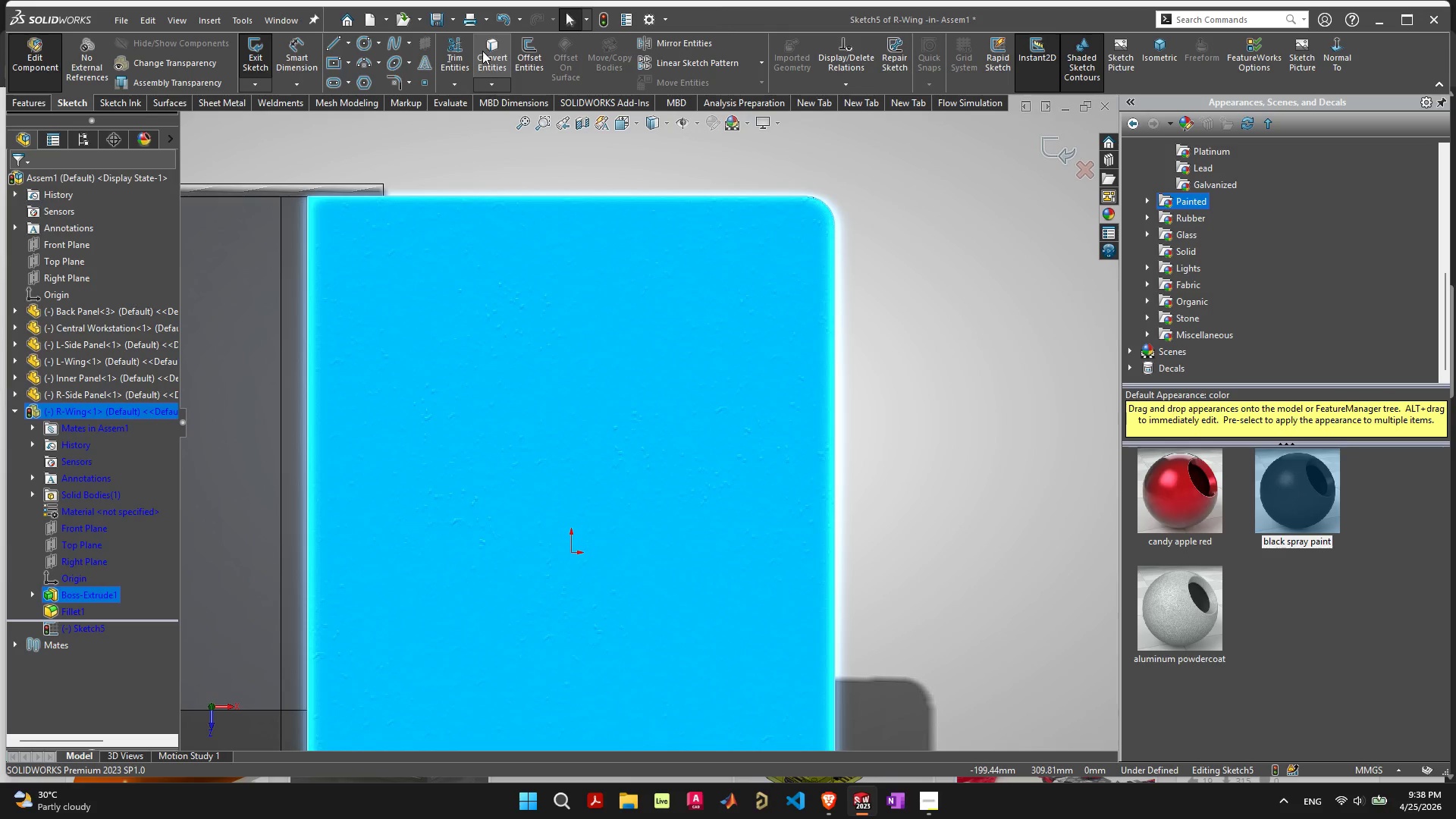 
left_click([527, 55])
 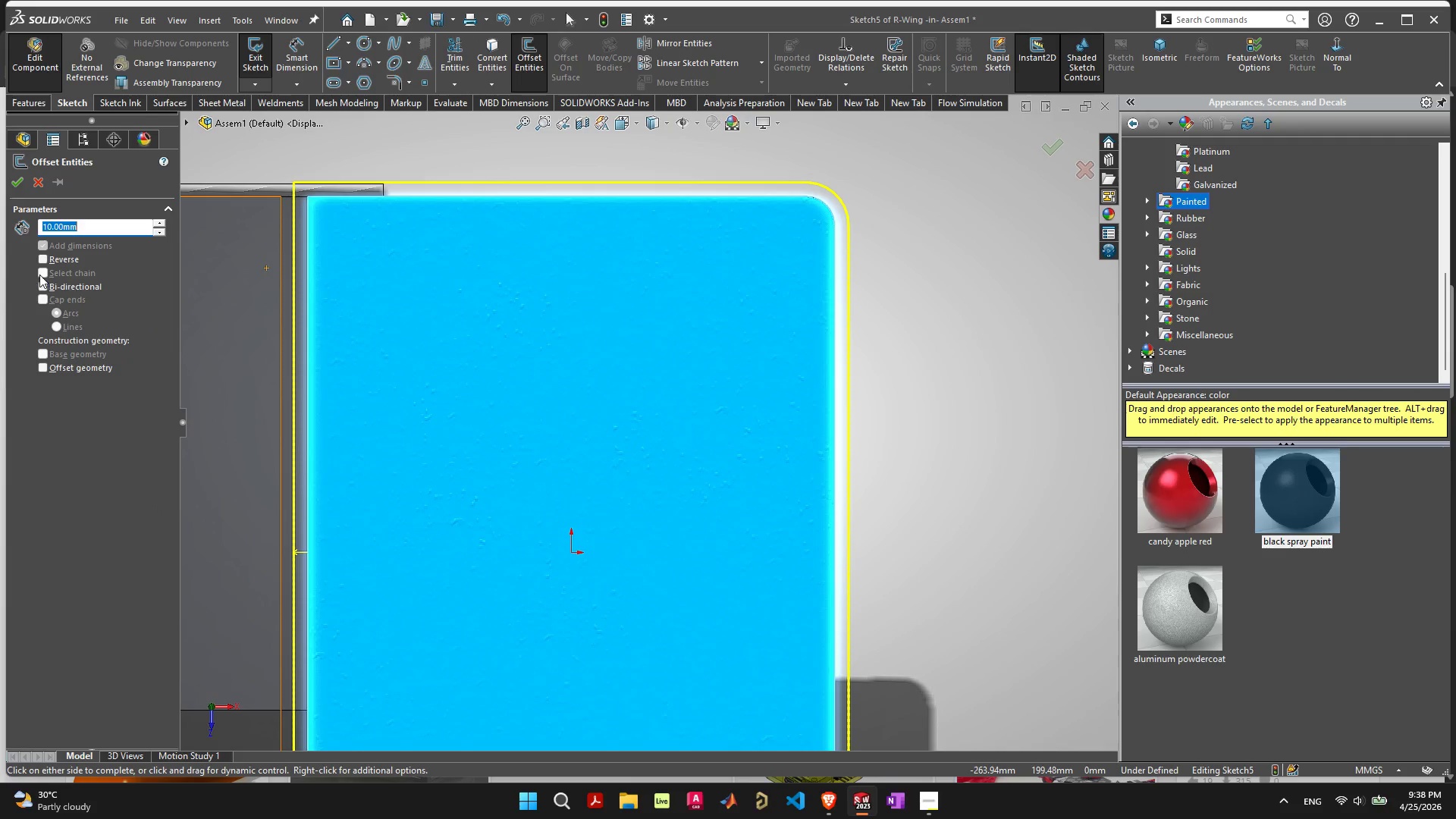 
left_click([45, 257])
 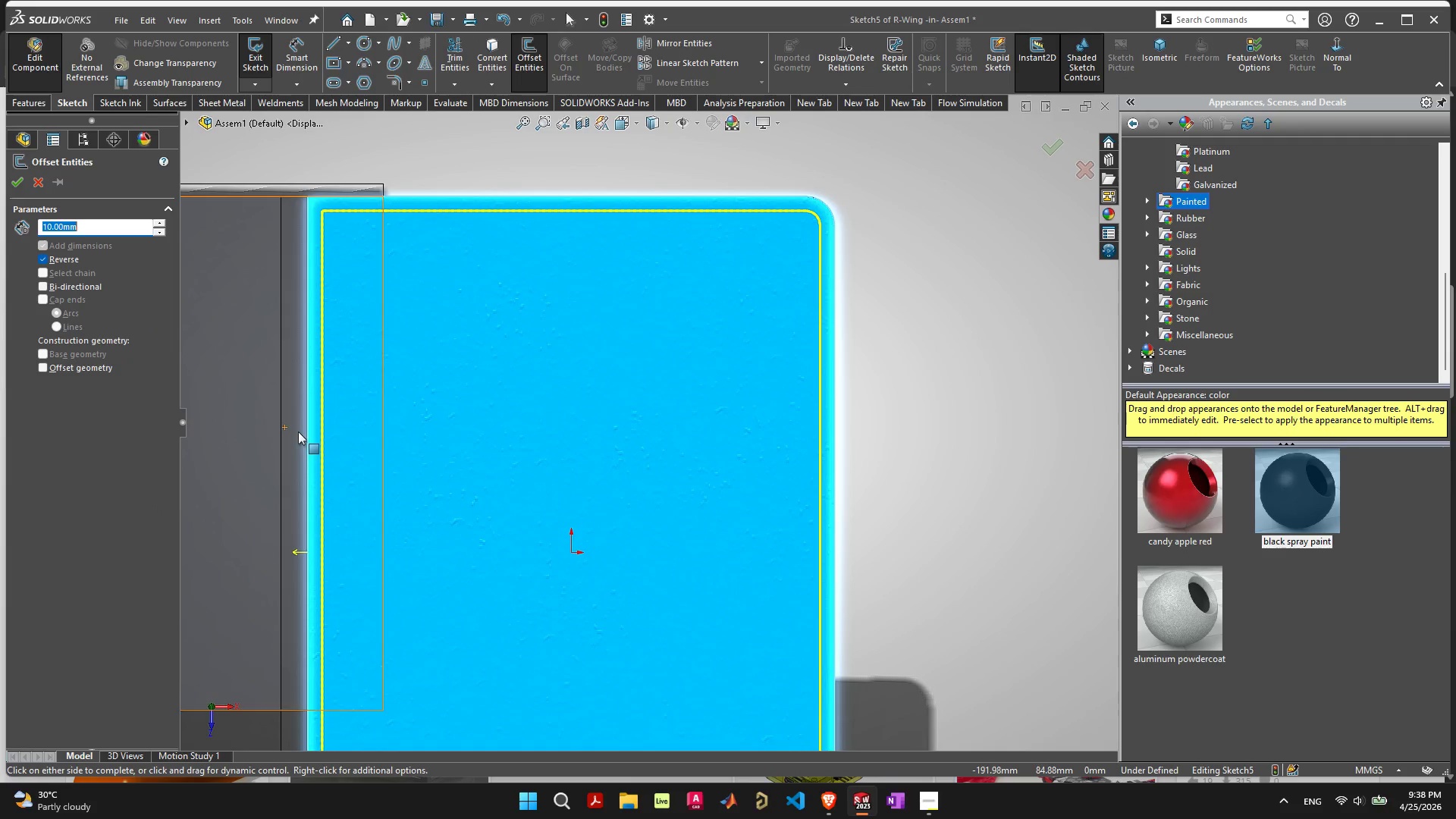 
scroll: coordinate [328, 435], scroll_direction: down, amount: 1.0
 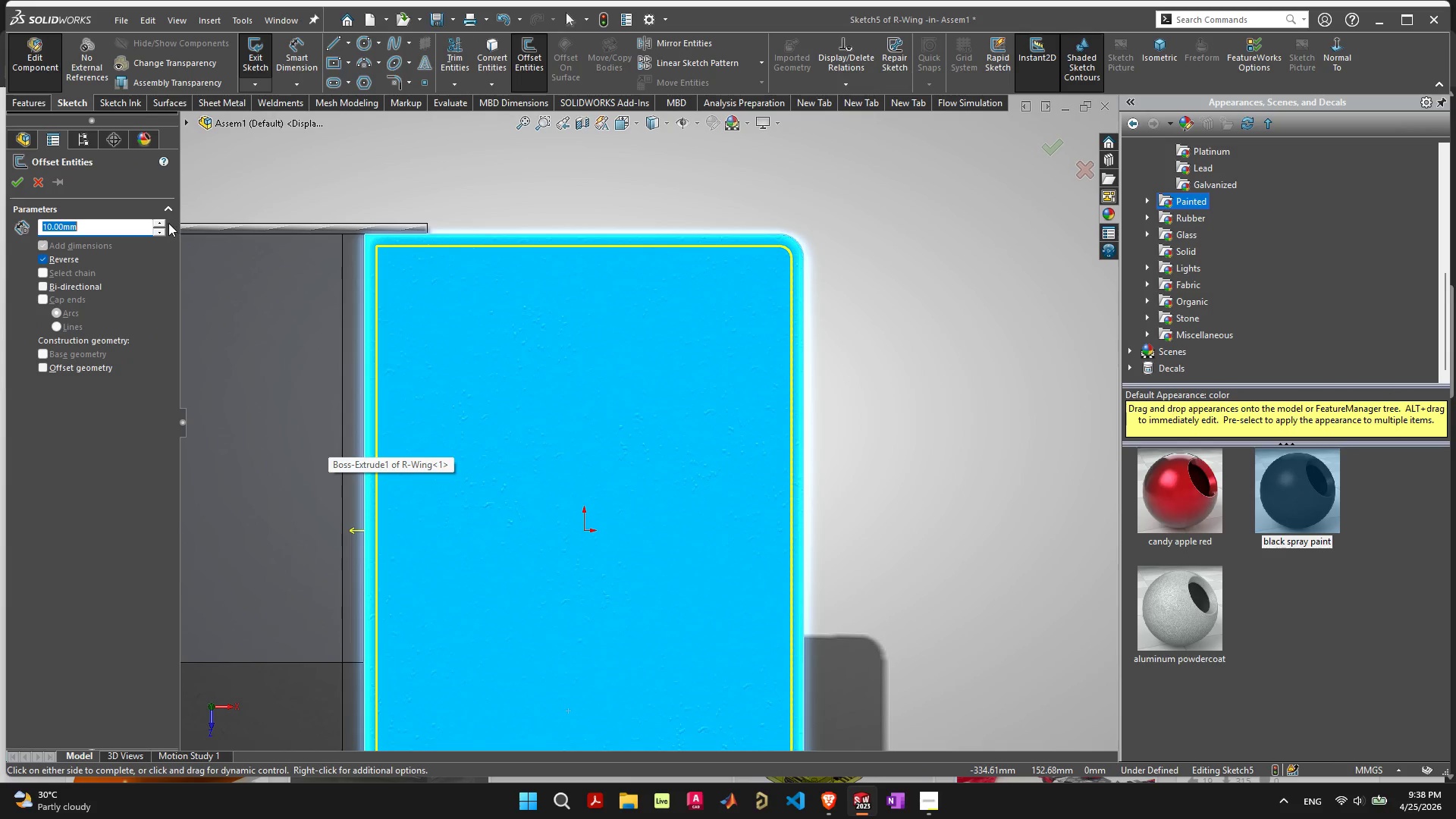 
left_click([162, 222])
 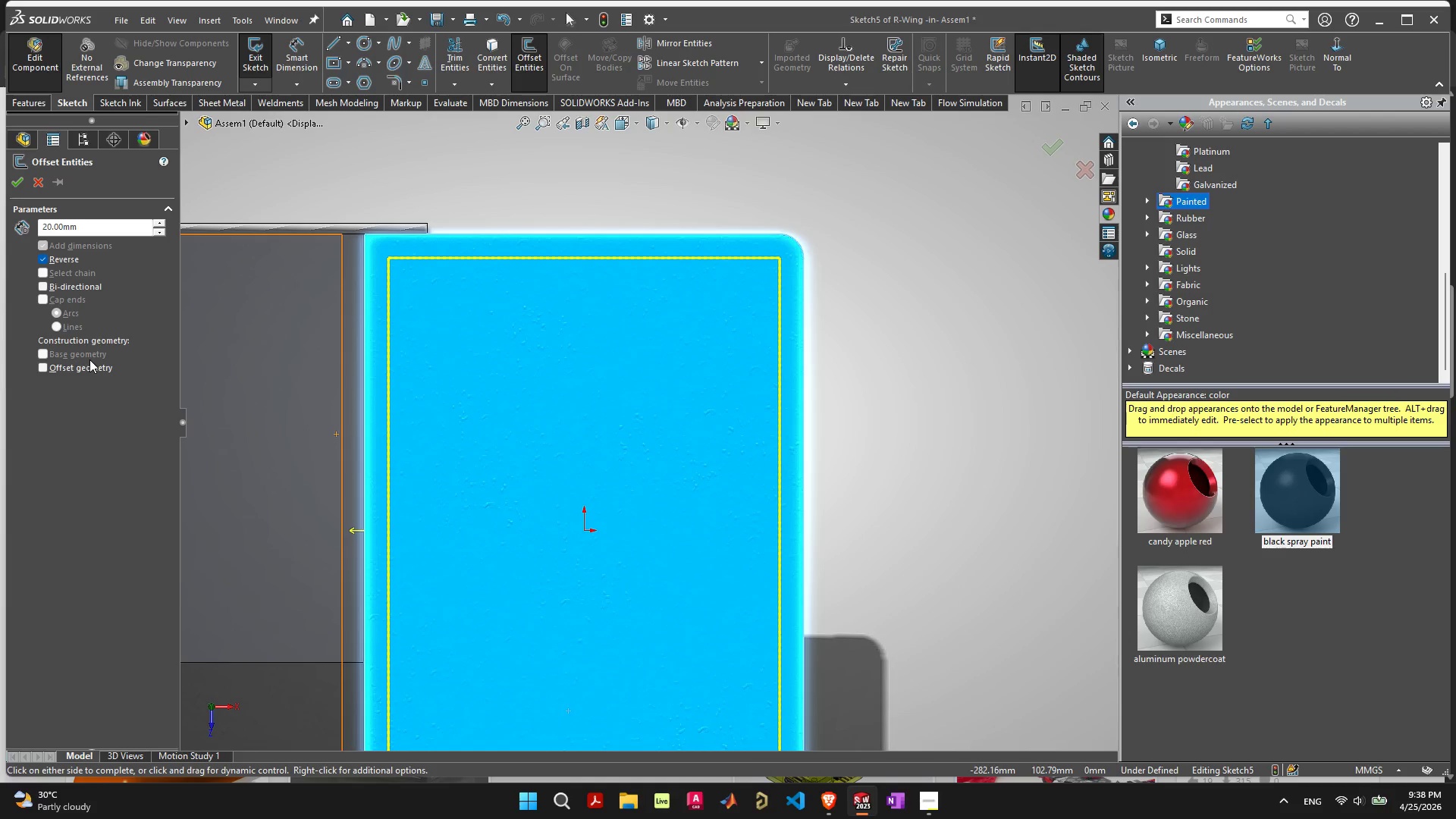 
left_click([88, 366])
 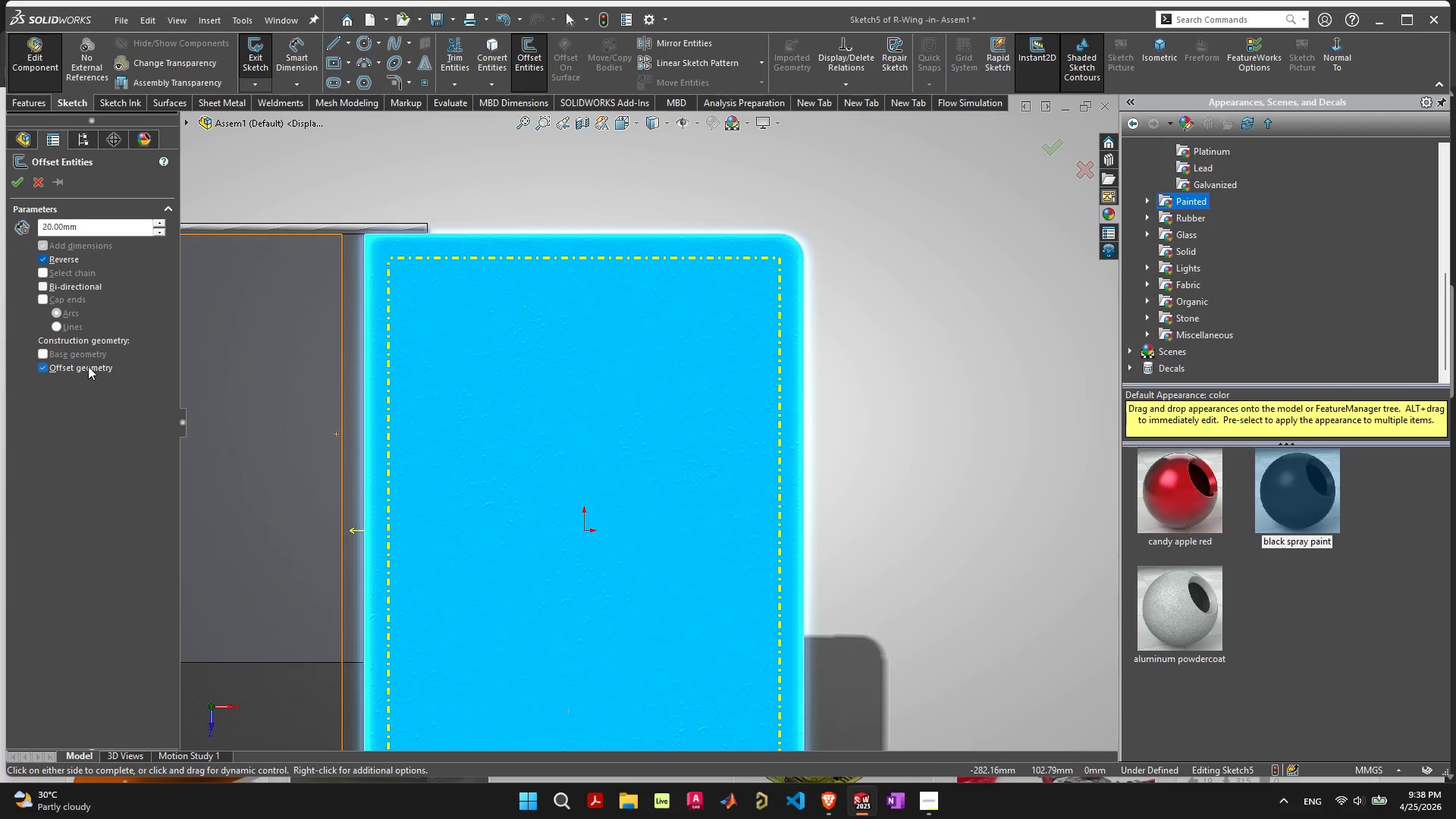 
left_click([88, 366])
 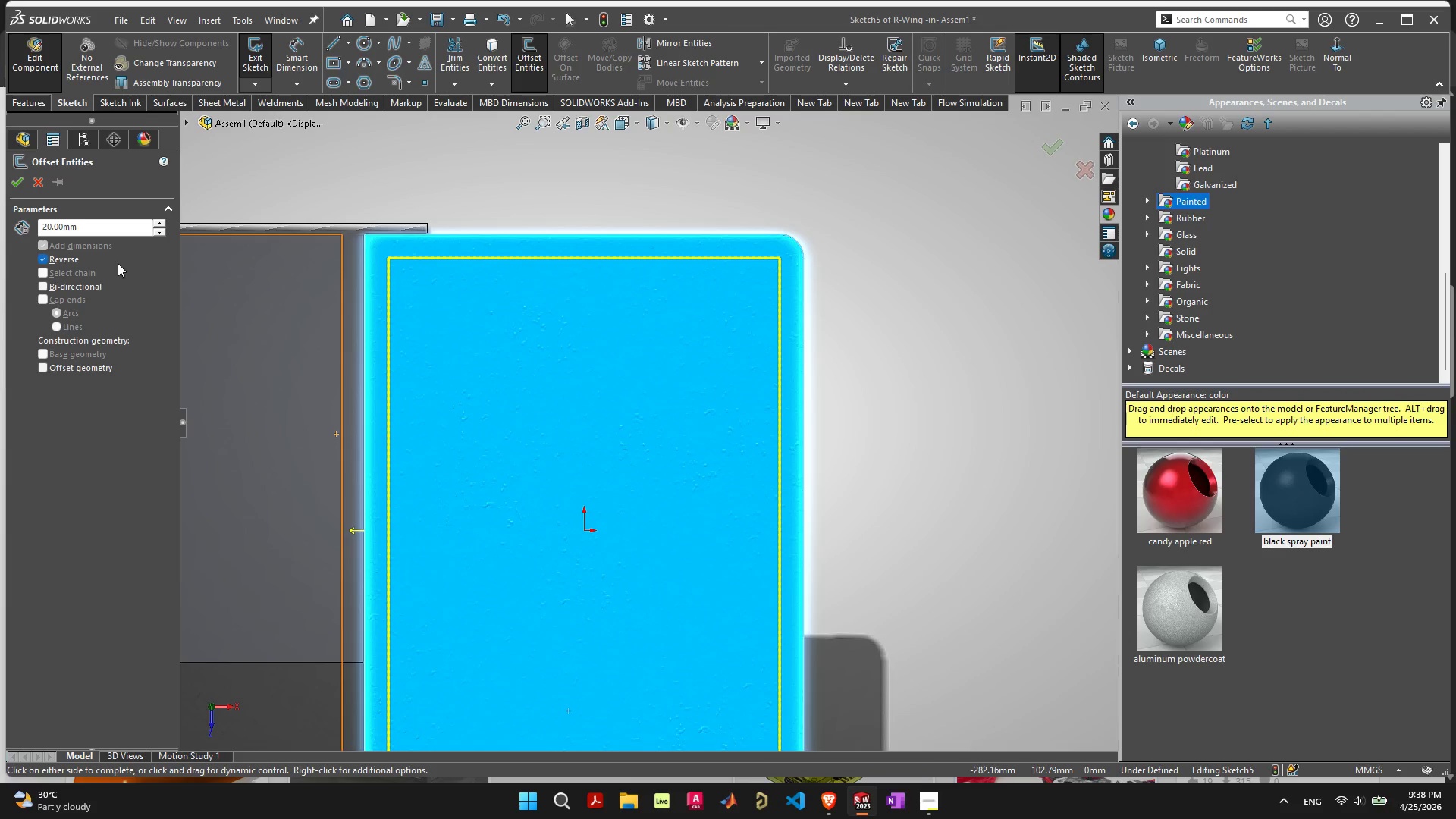 
left_click([162, 235])
 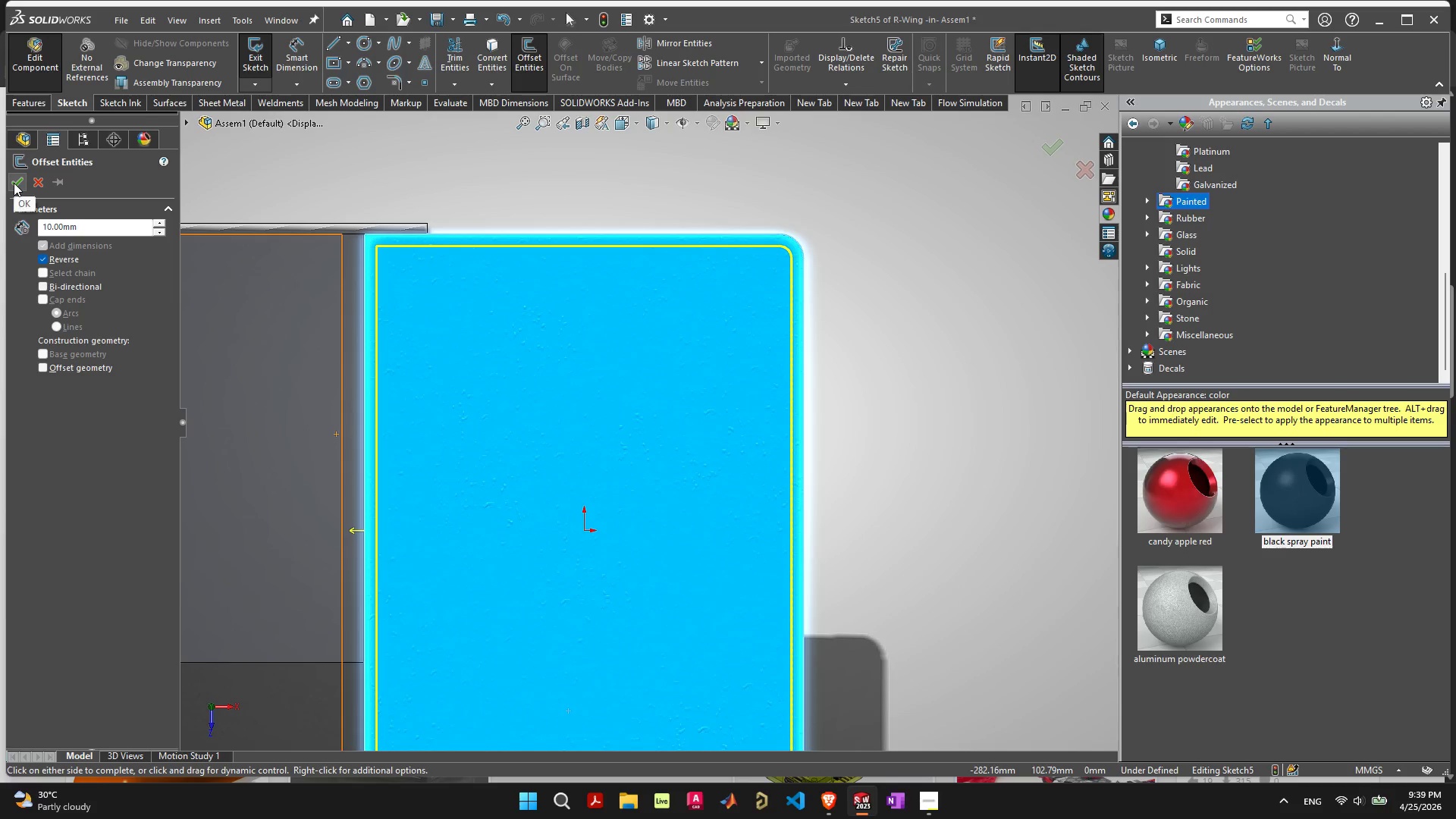 
left_click([14, 183])
 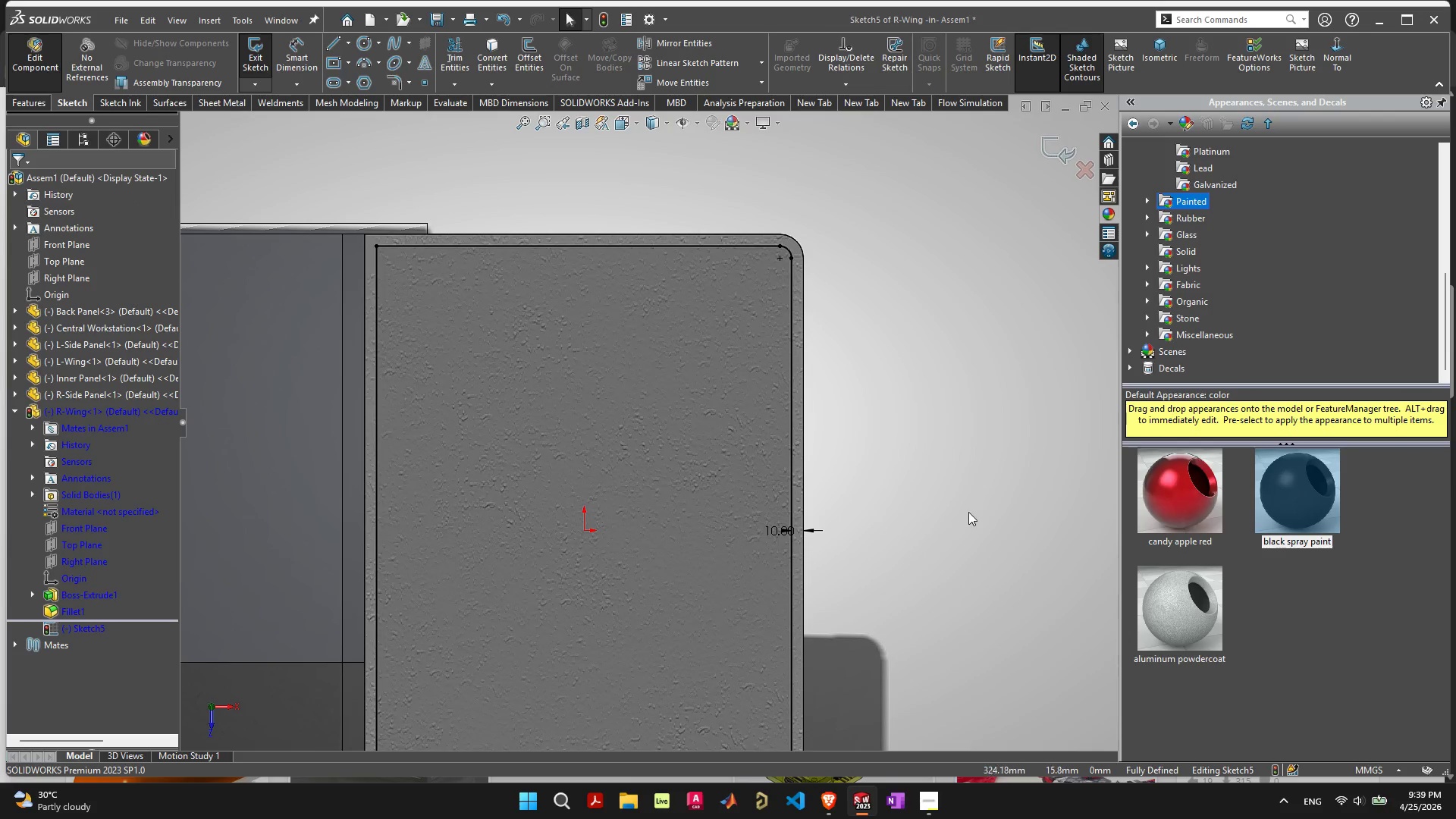 
scroll: coordinate [915, 519], scroll_direction: down, amount: 2.0
 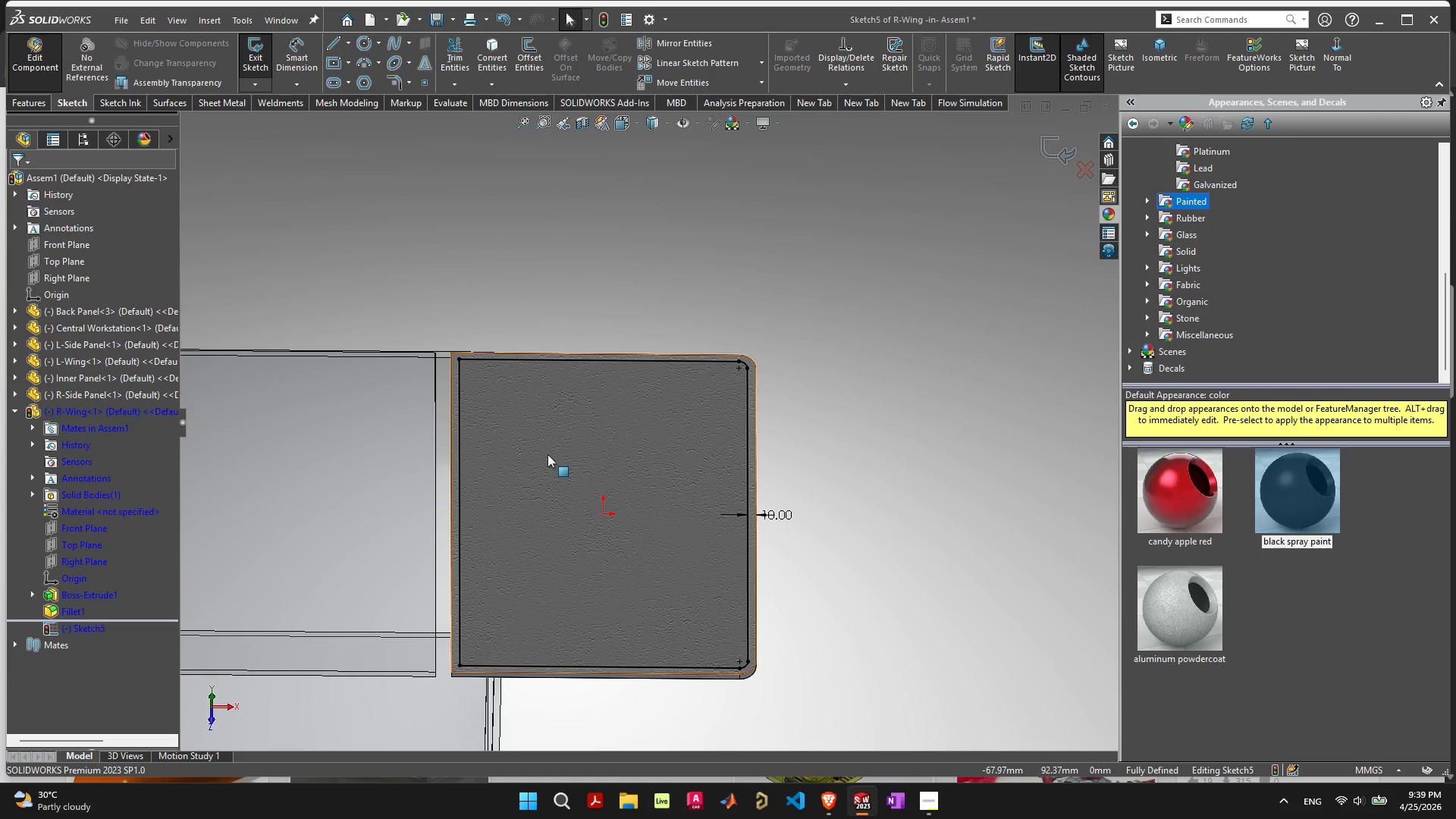 
wait(13.89)
 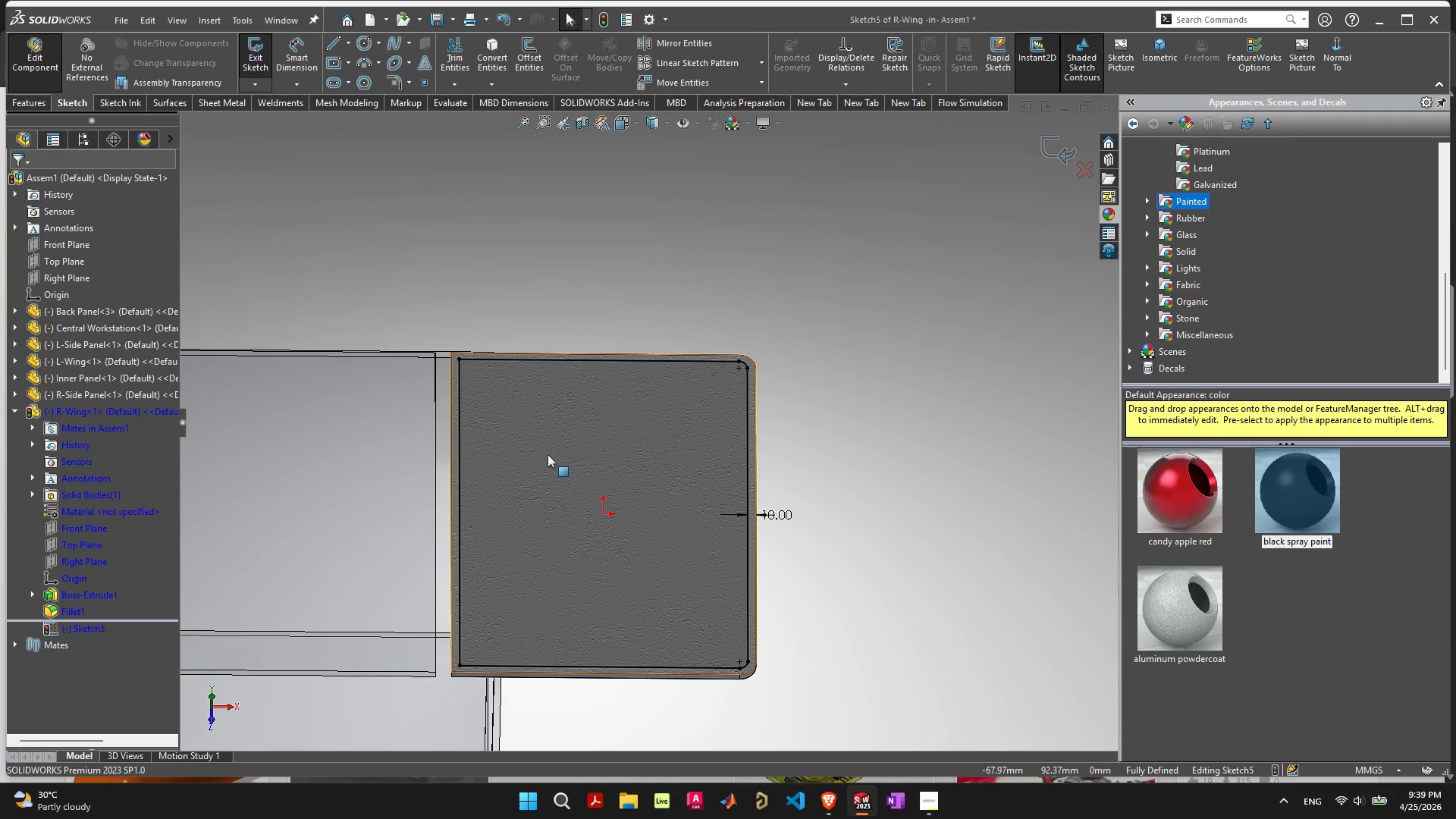 
left_click([510, 353])
 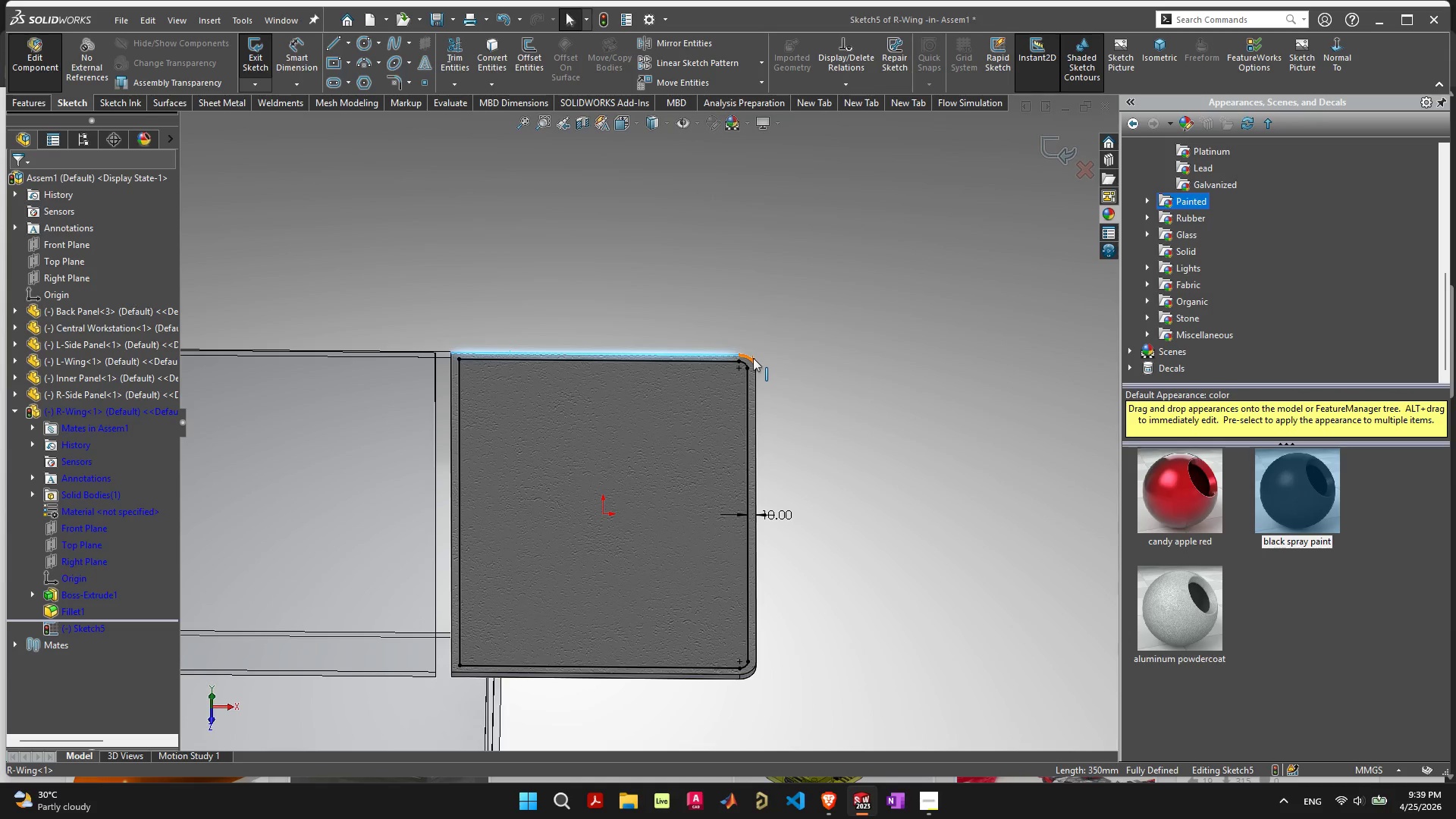 
hold_key(key=ShiftLeft, duration=6.89)
left_click([753, 358])
 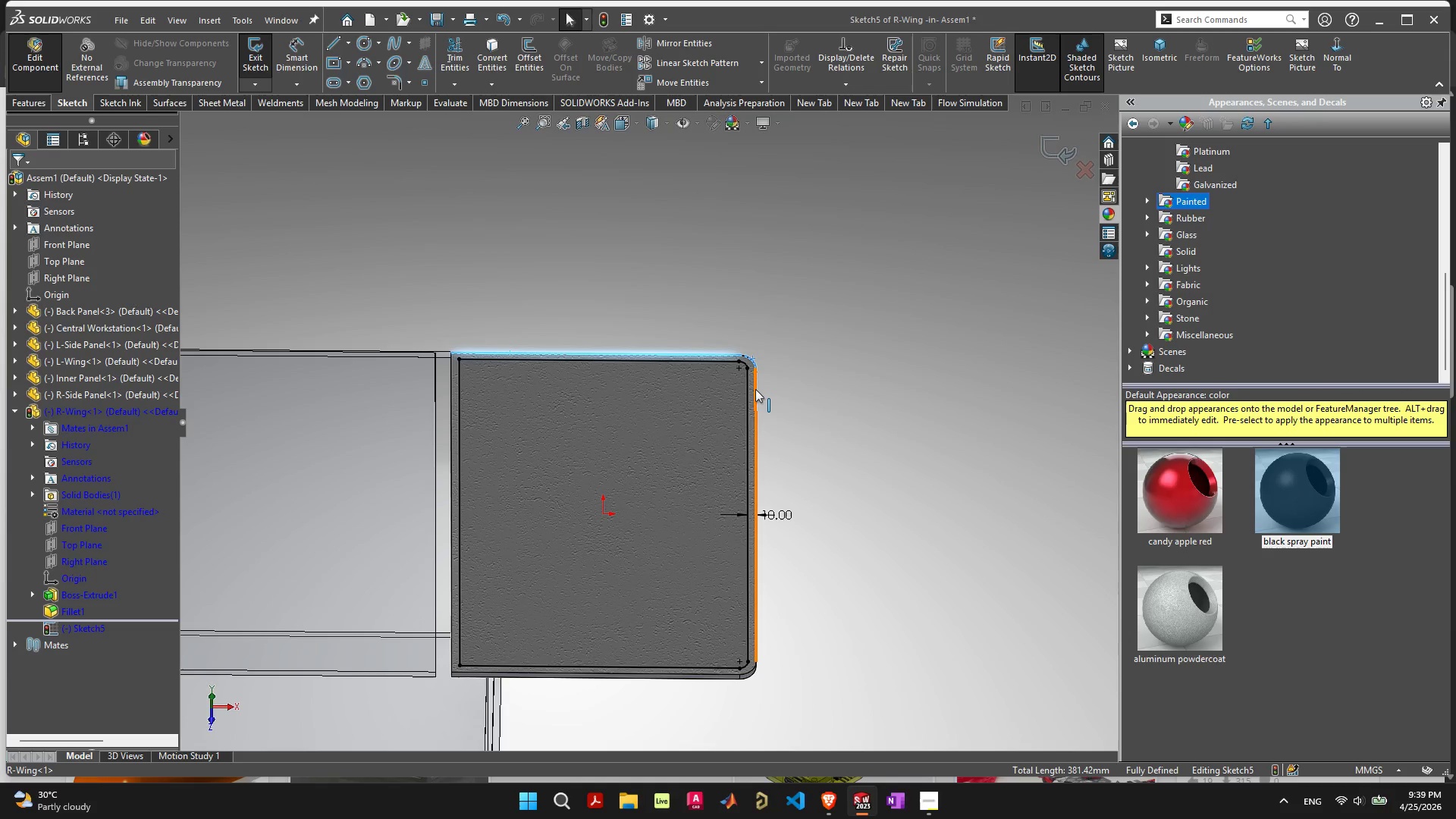 
left_click([755, 389])
 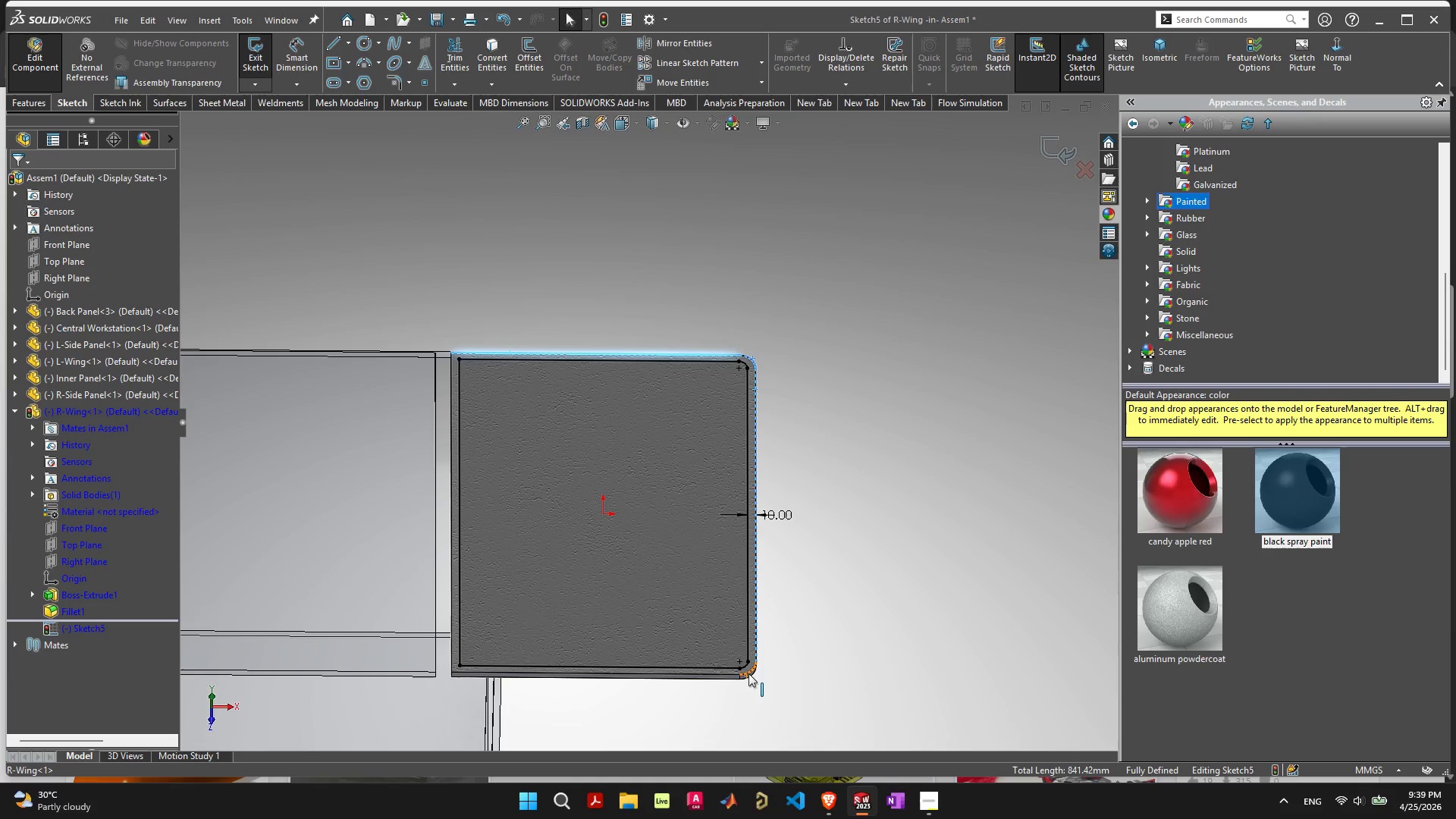 
left_click([749, 670])
 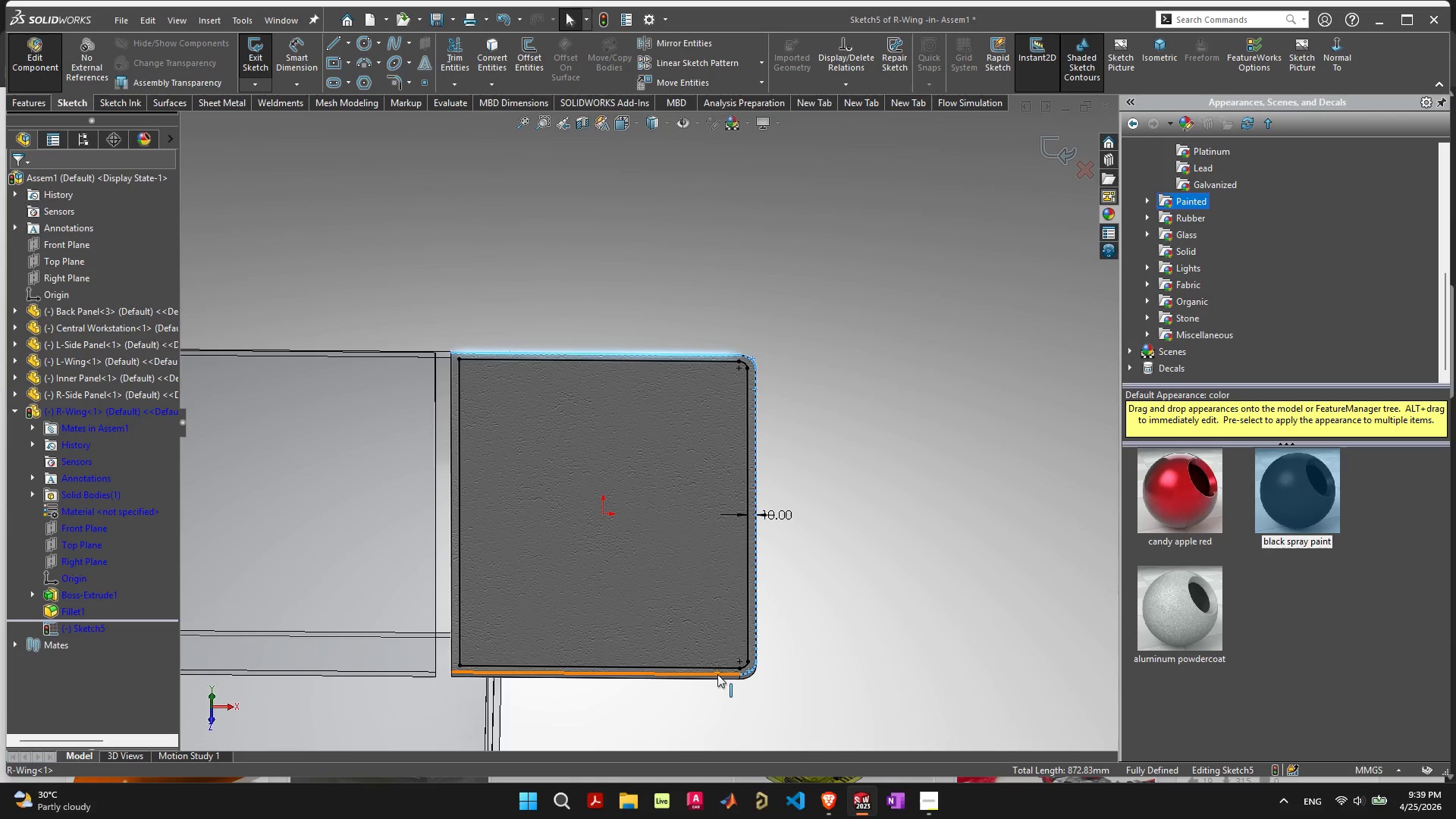 
left_click([717, 674])
 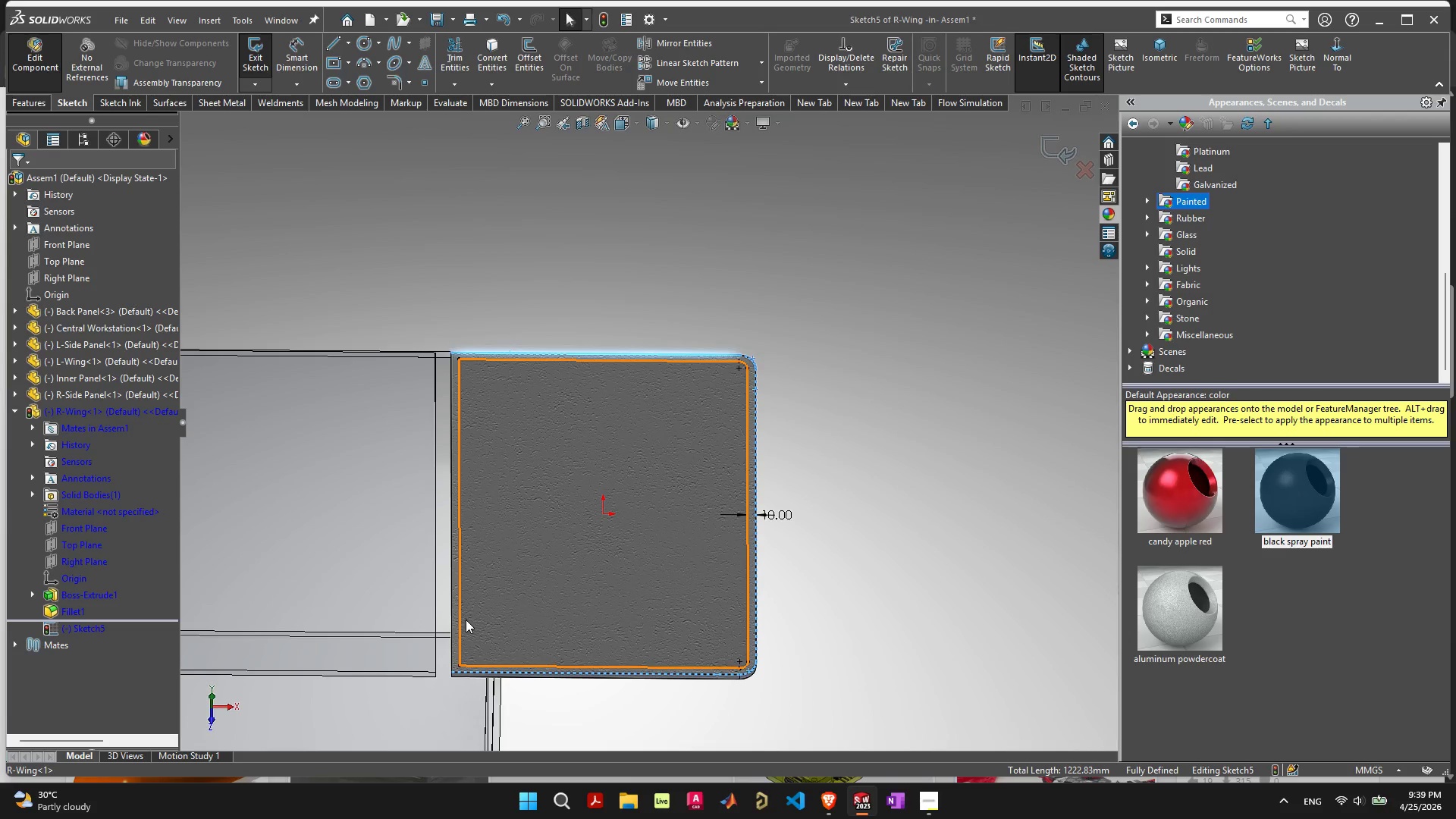 
scroll: coordinate [449, 614], scroll_direction: up, amount: 4.0
 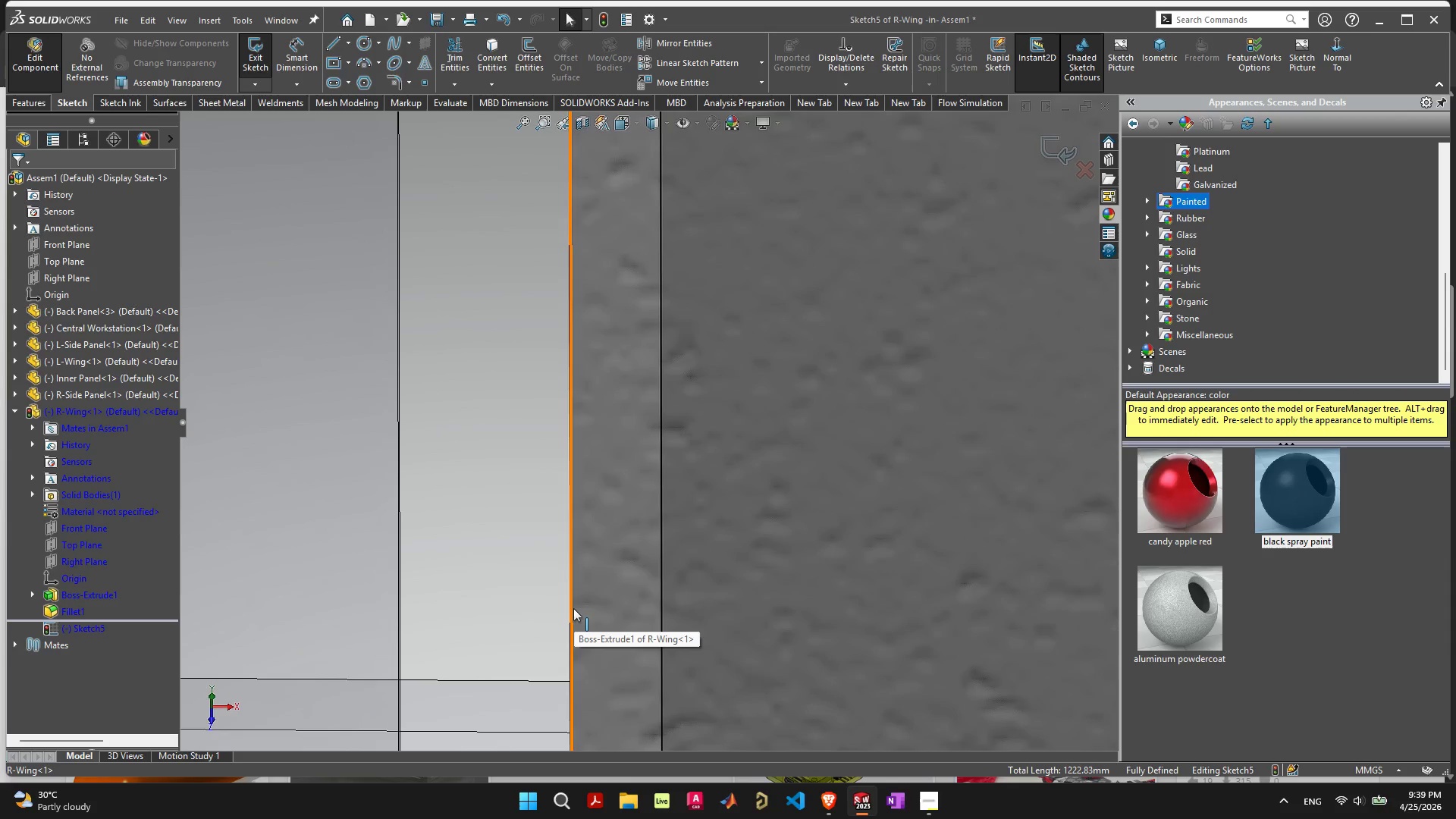 
left_click([572, 607])
 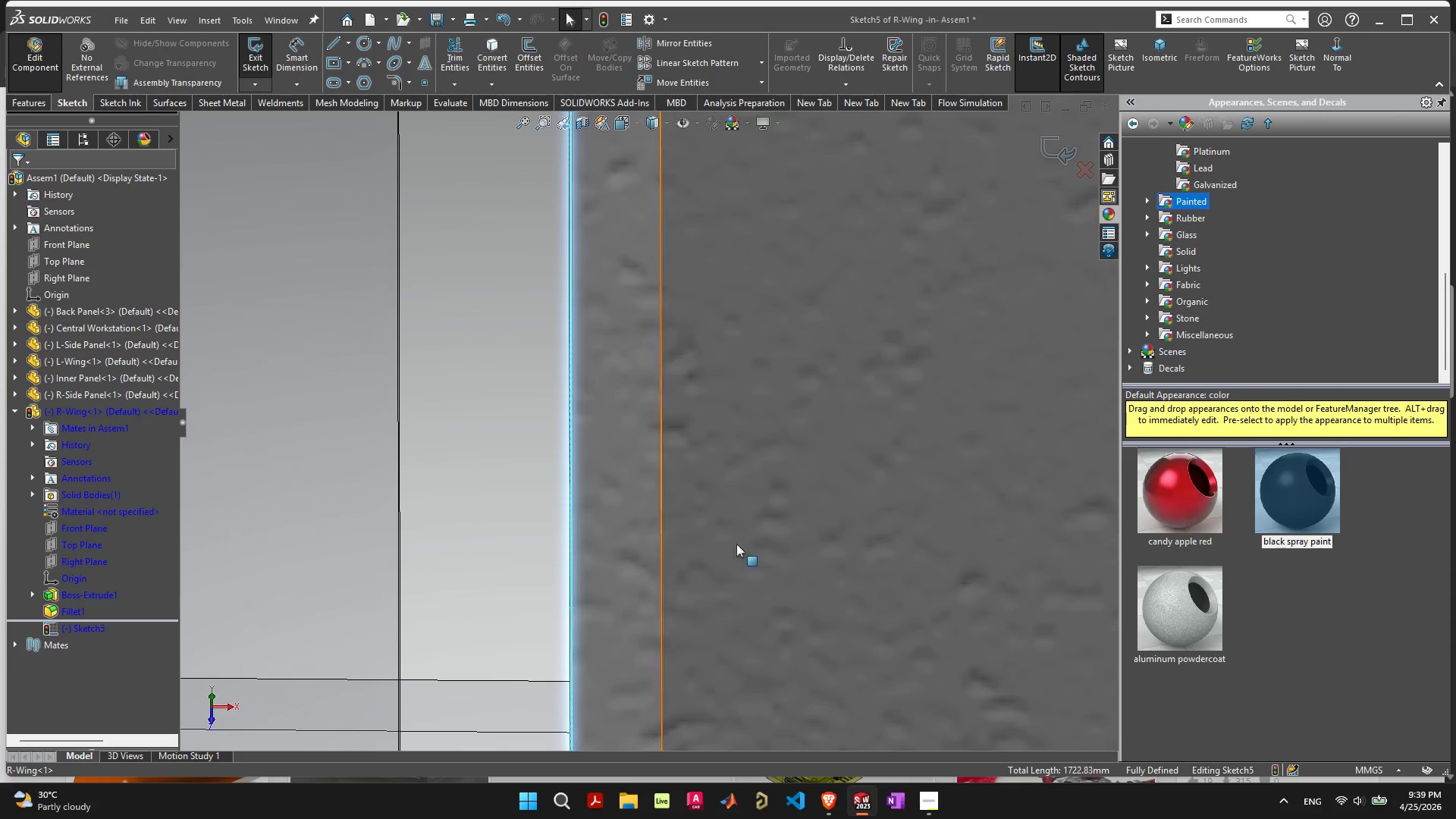 
scroll: coordinate [739, 516], scroll_direction: down, amount: 15.0
 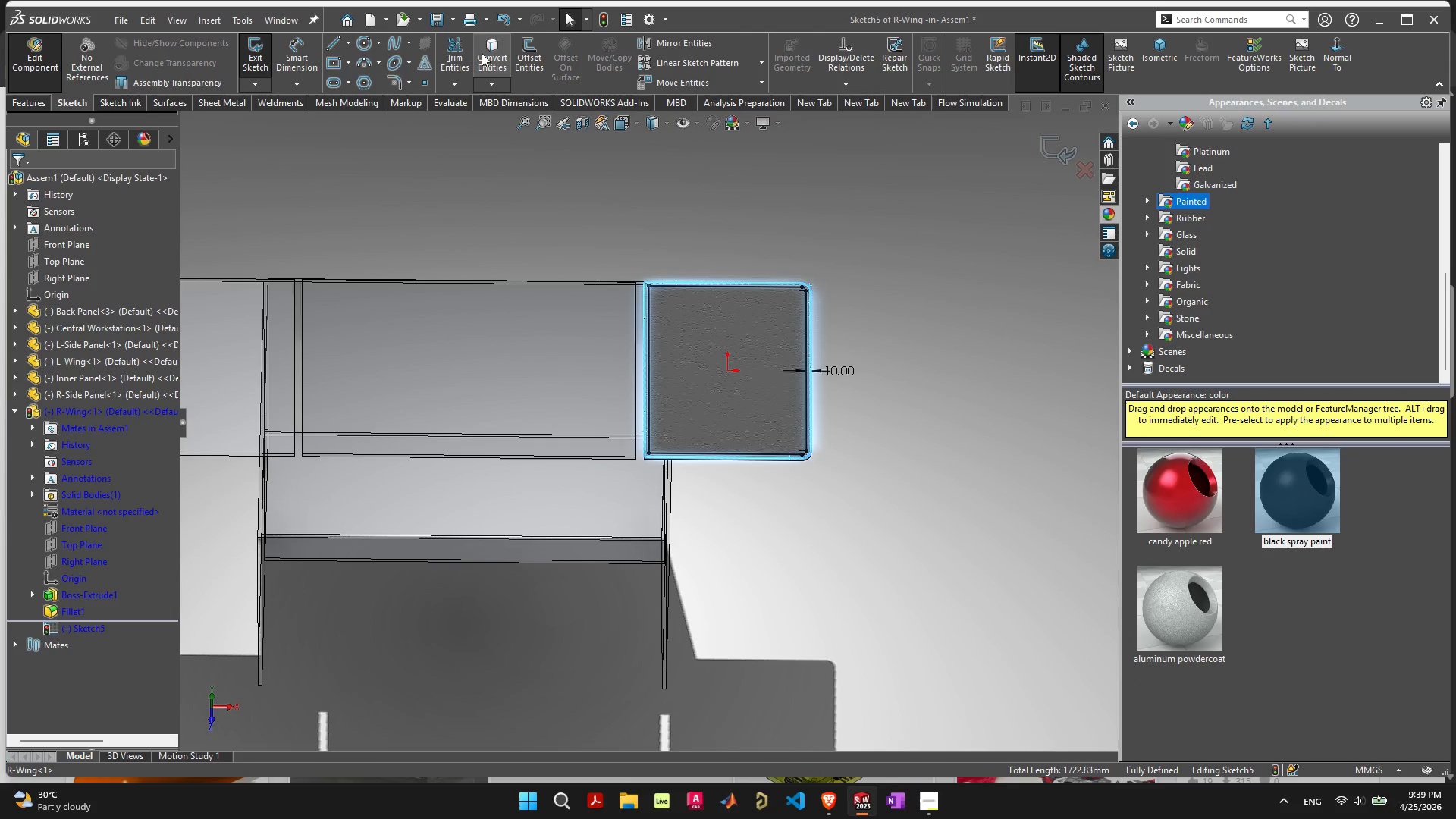 
left_click([489, 49])
 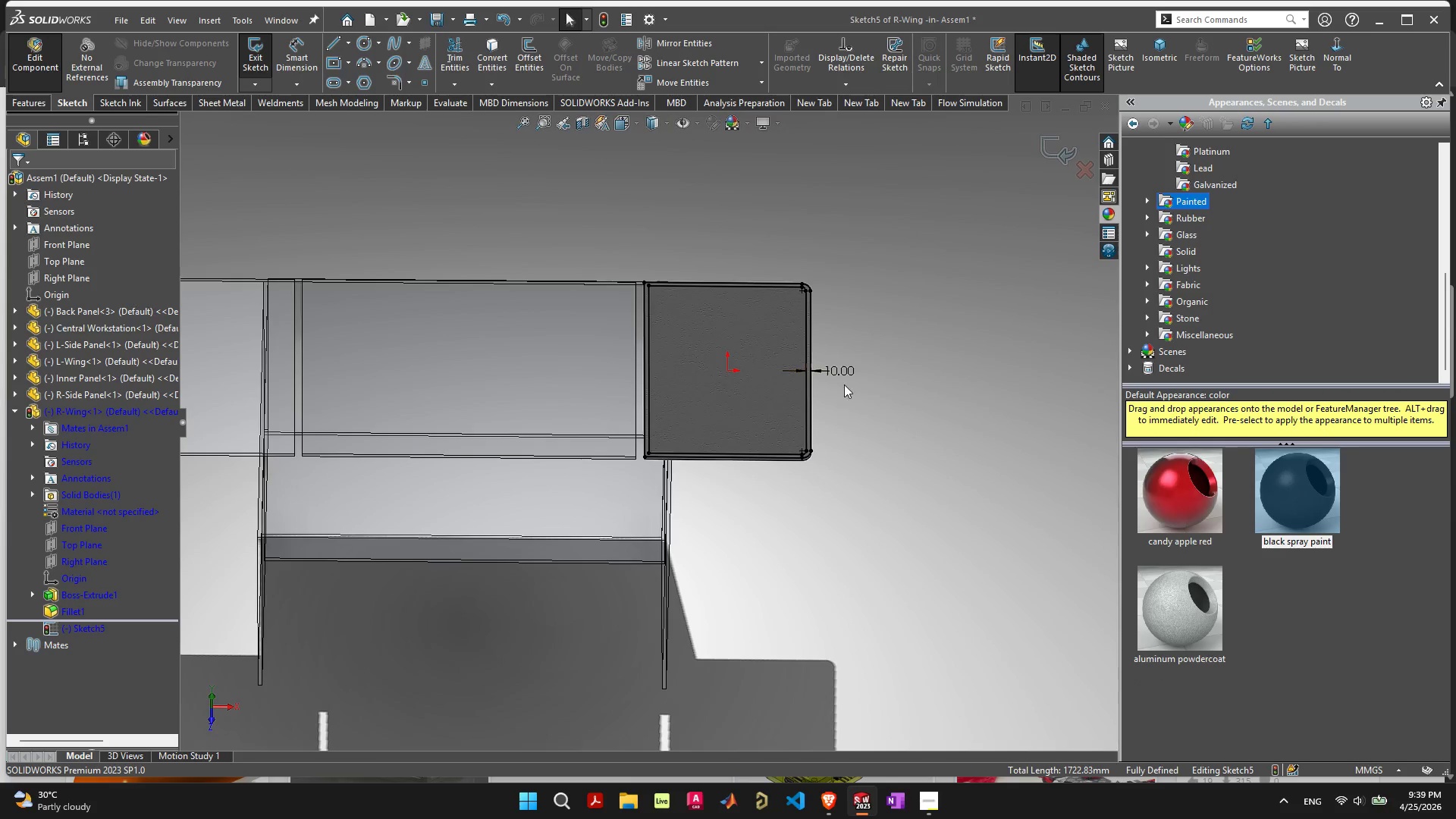 
scroll: coordinate [836, 382], scroll_direction: up, amount: 4.0
 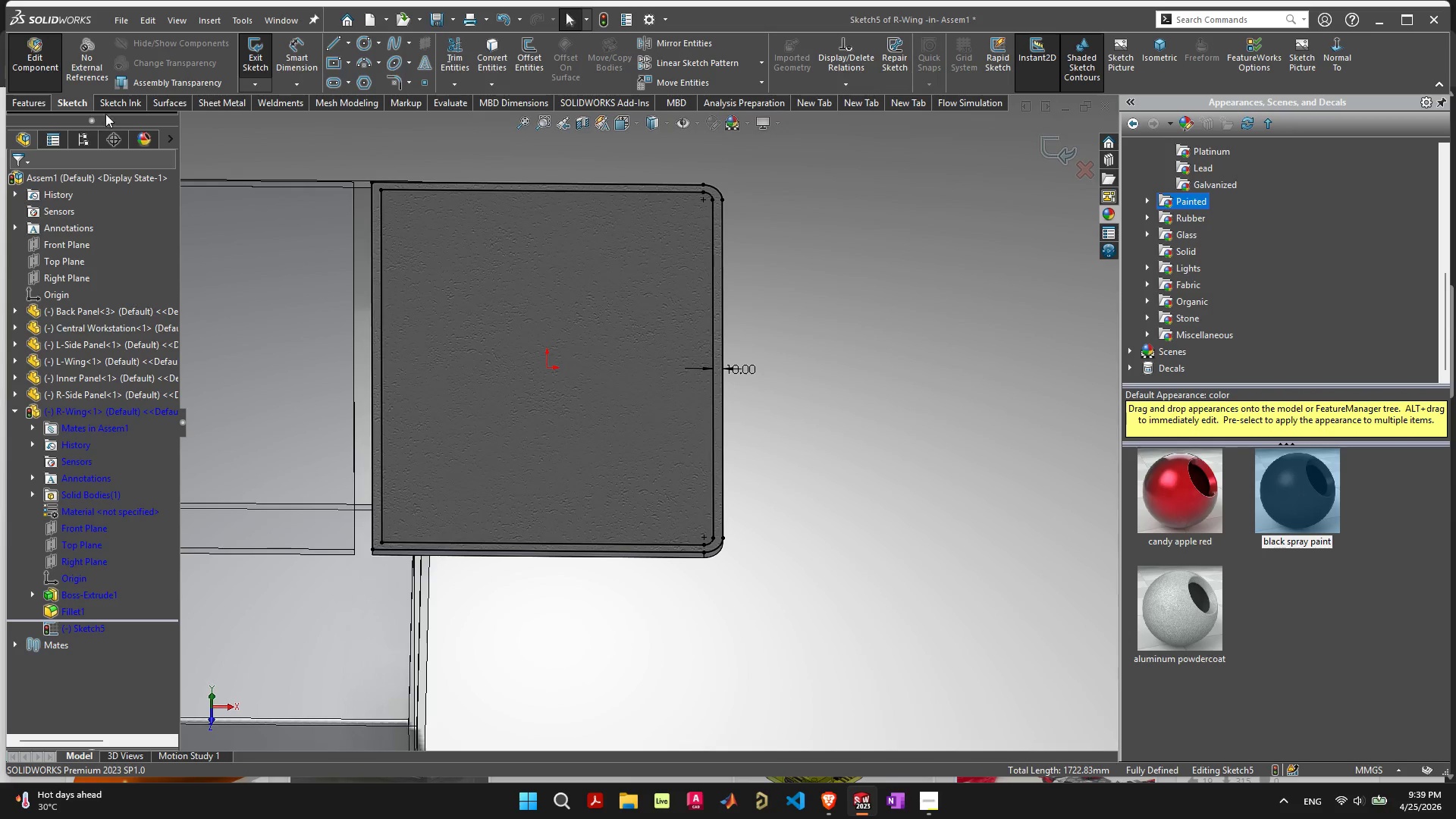 
left_click([38, 104])
 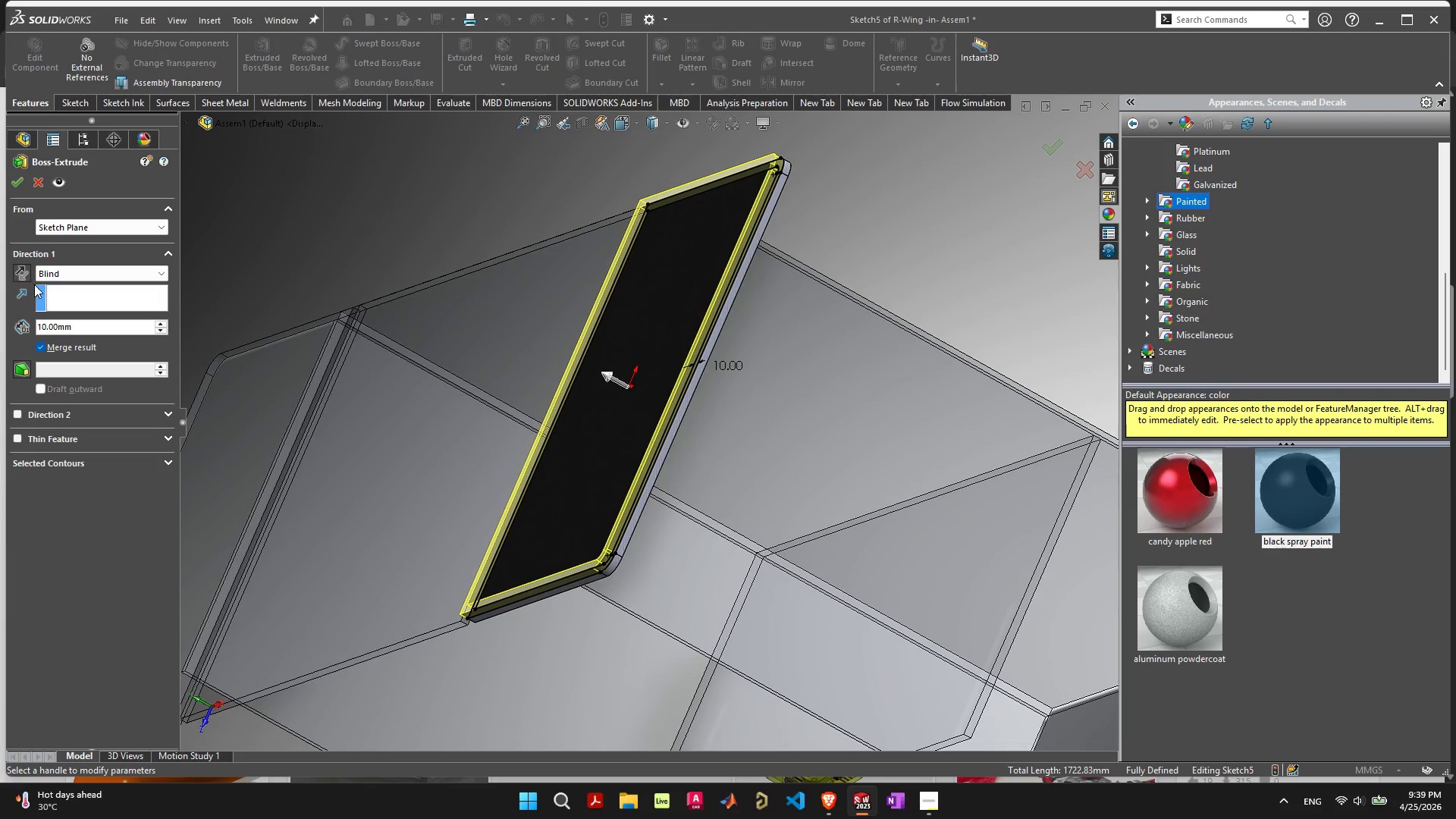 
wait(5.81)
 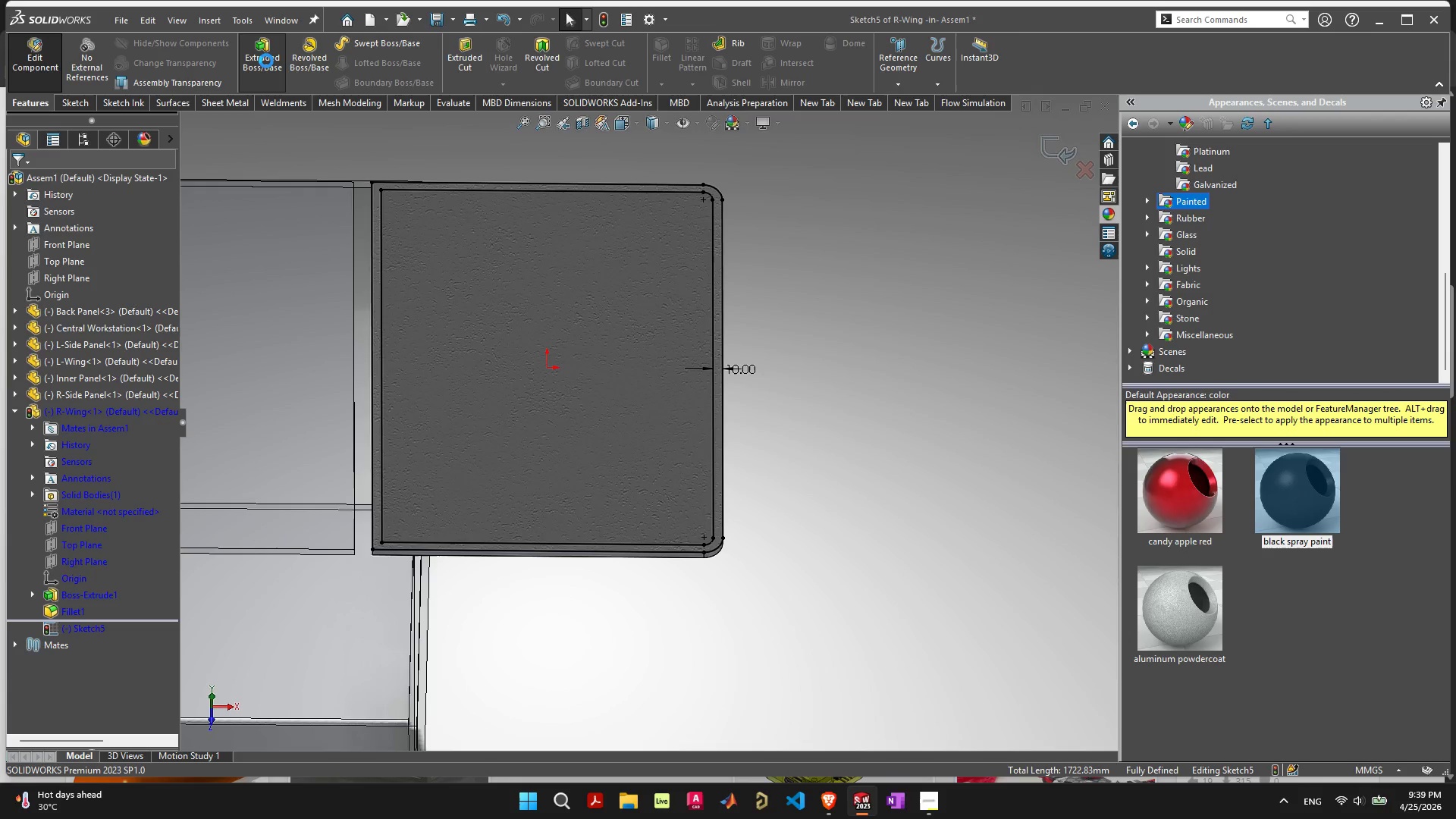 
left_click([93, 346])
 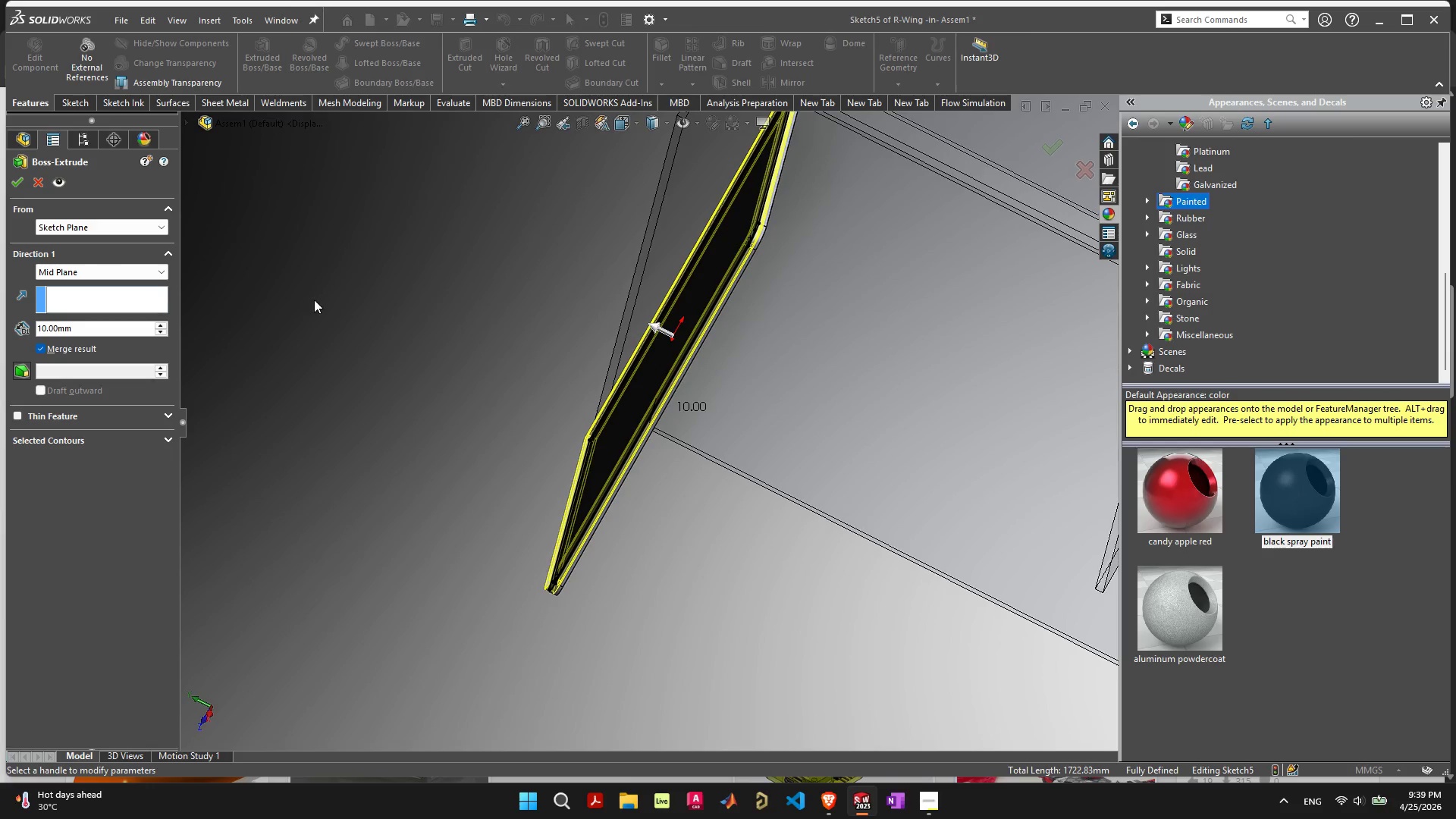 
wait(7.67)
 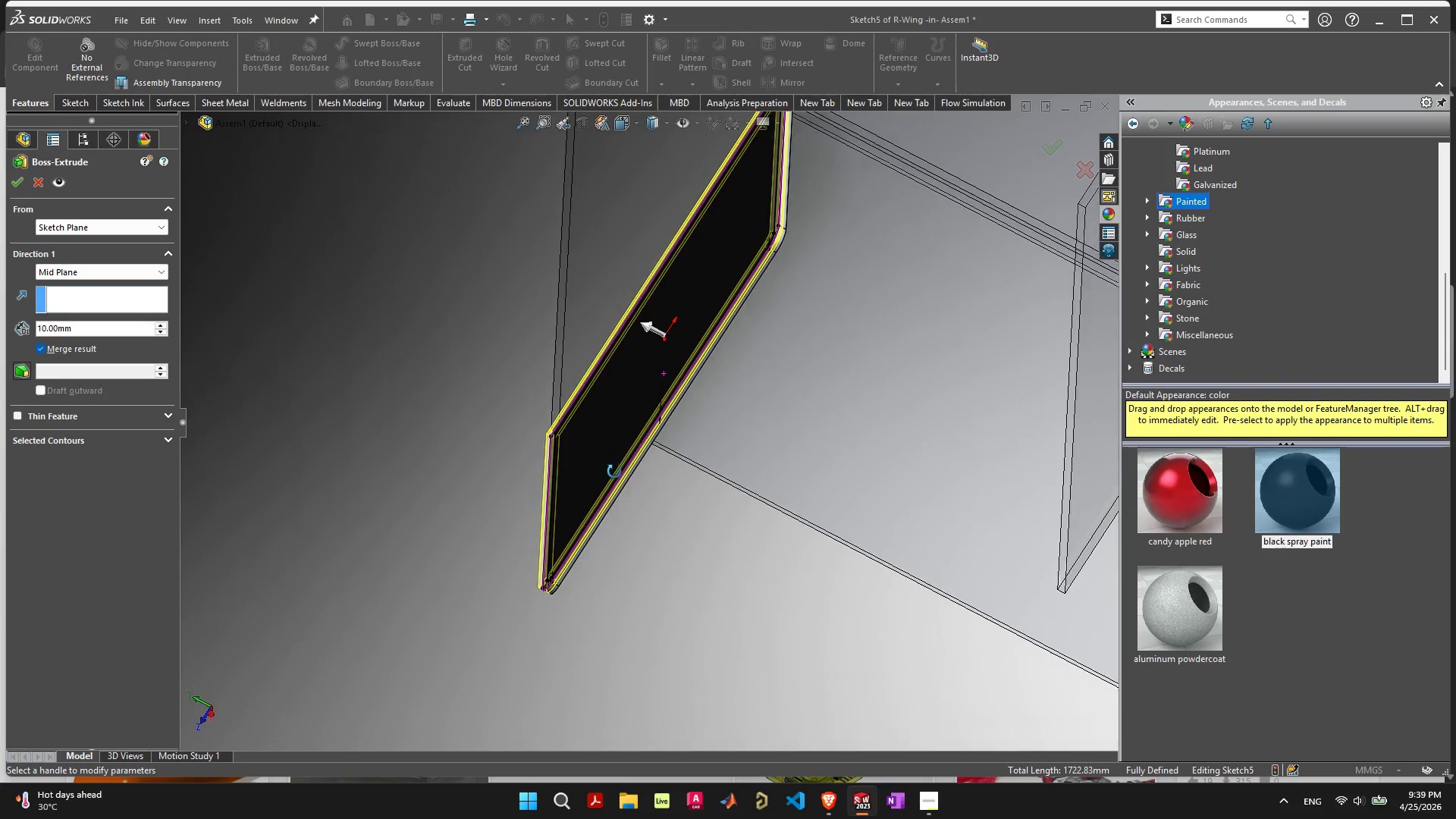 
scroll: coordinate [641, 372], scroll_direction: down, amount: 5.0
 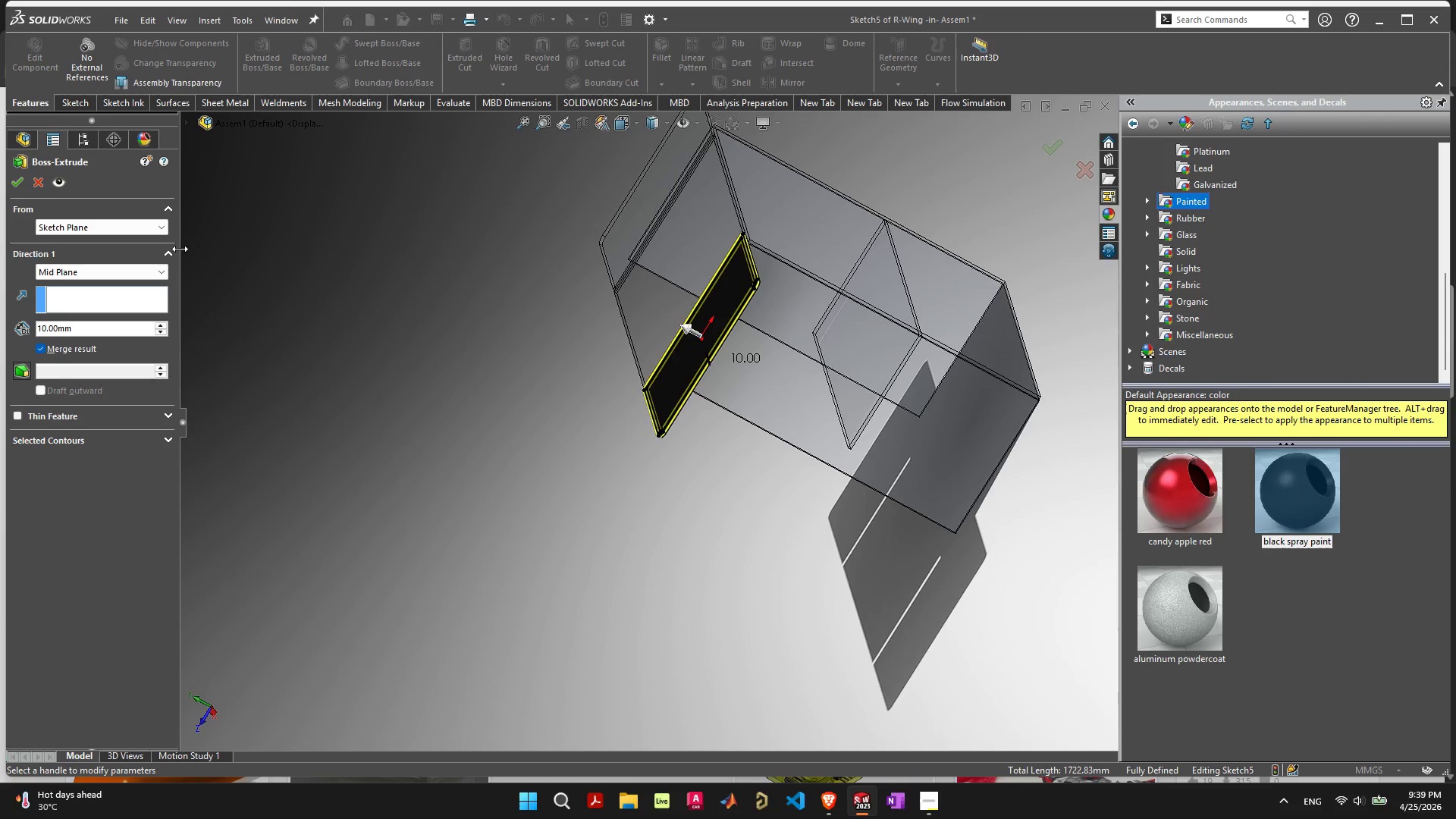 
left_click([133, 231])
 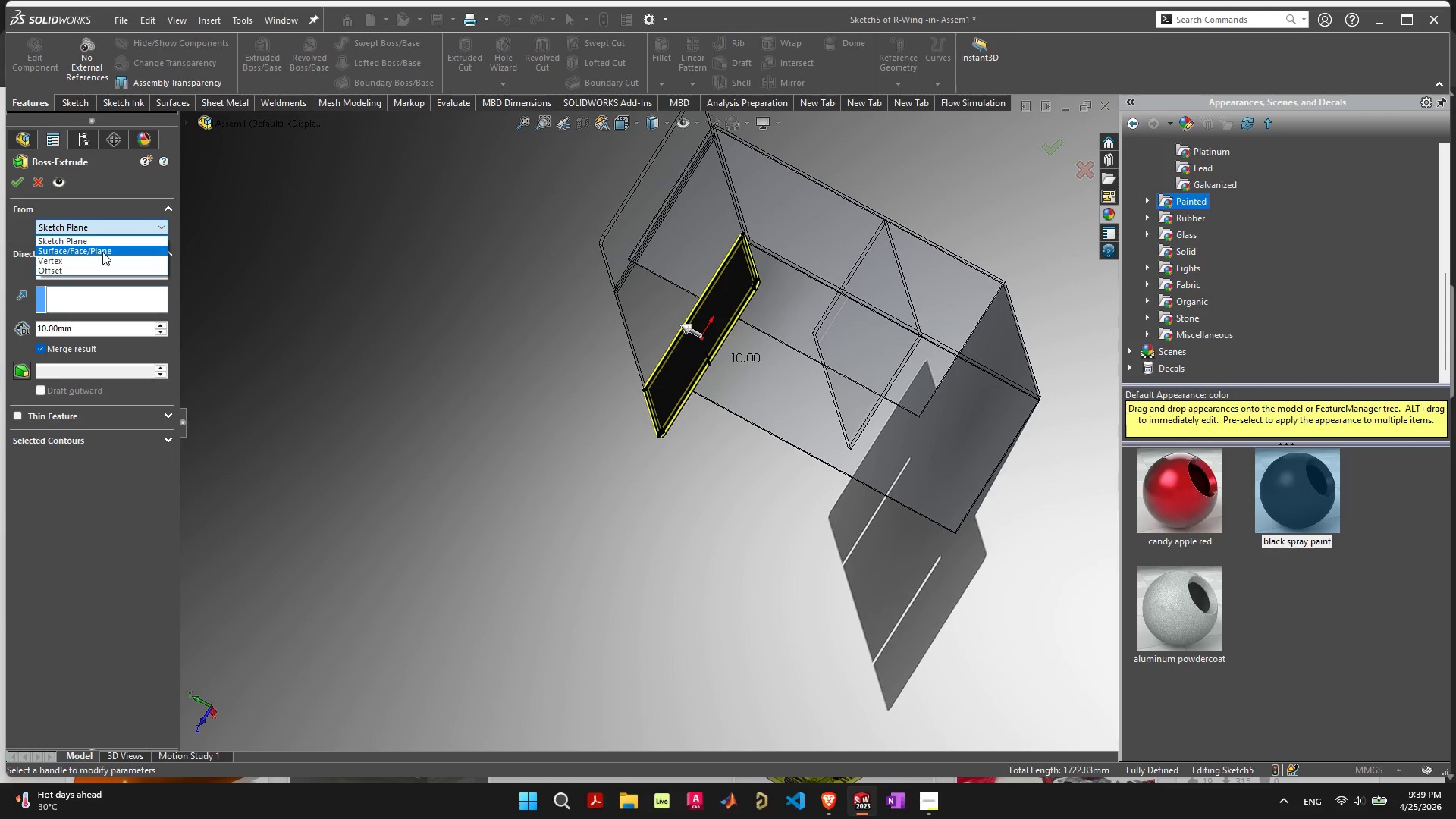 
mouse_move([118, 268])
 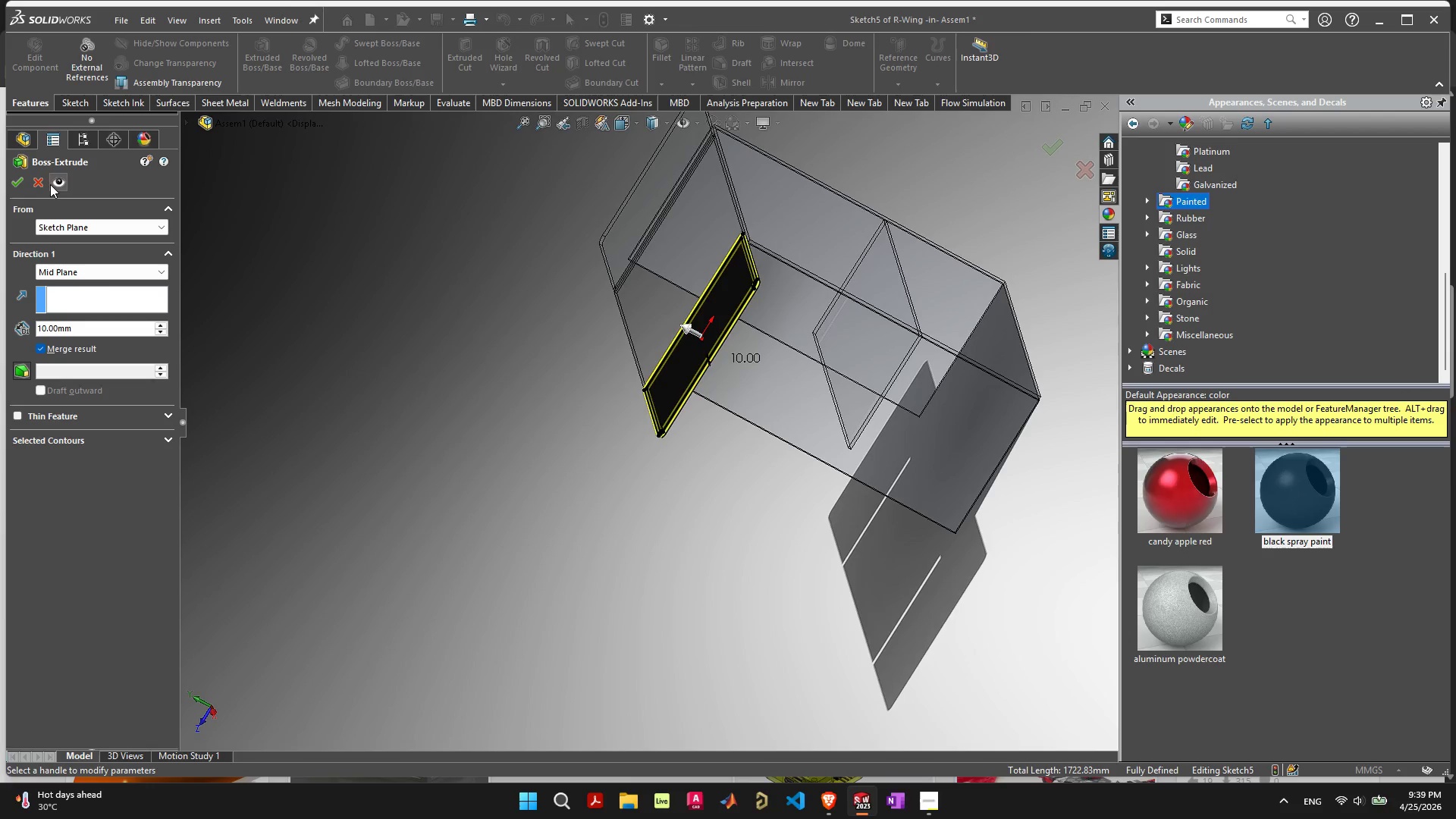 
left_click([38, 182])
 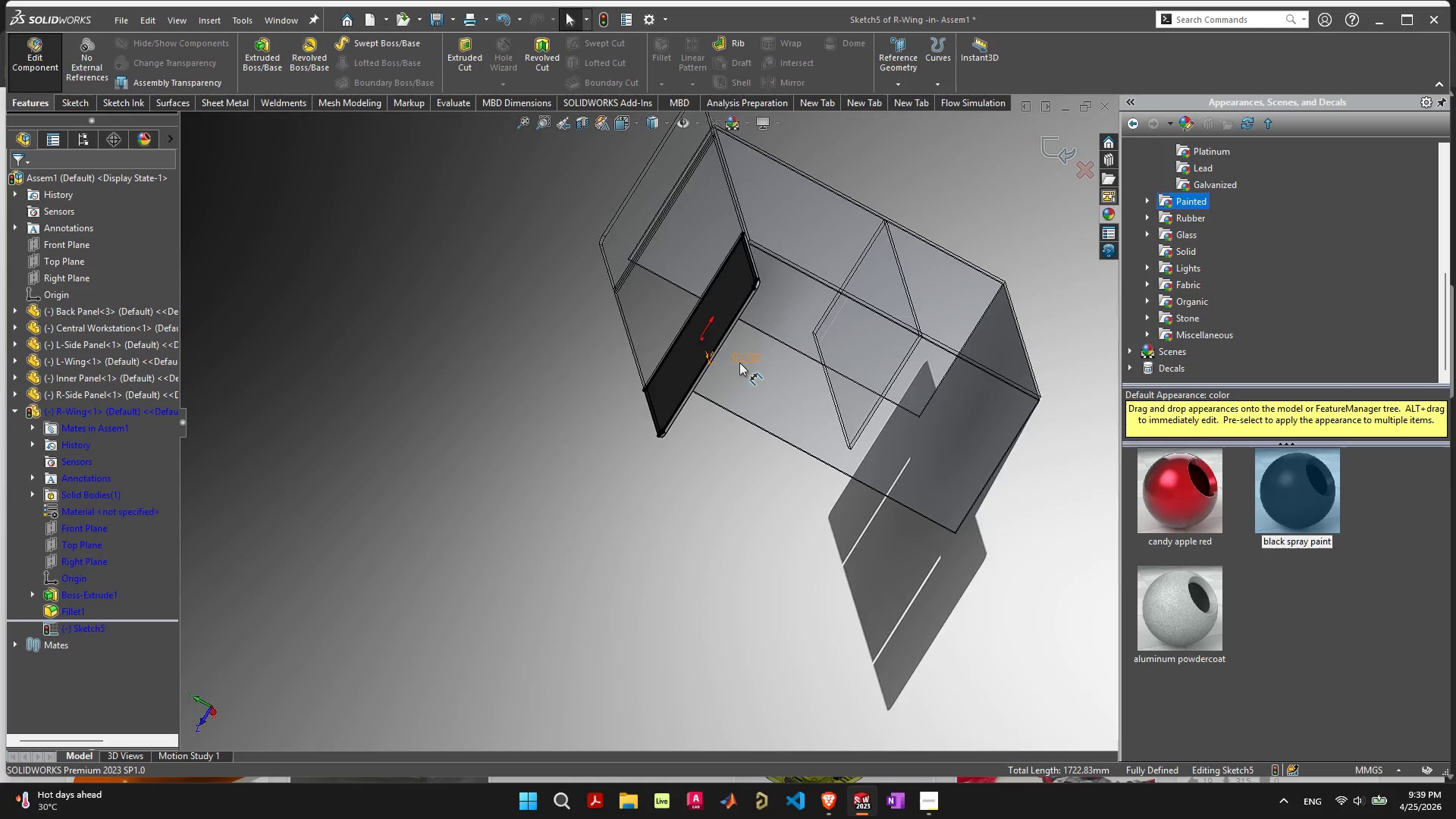 
scroll: coordinate [753, 297], scroll_direction: up, amount: 1.0
 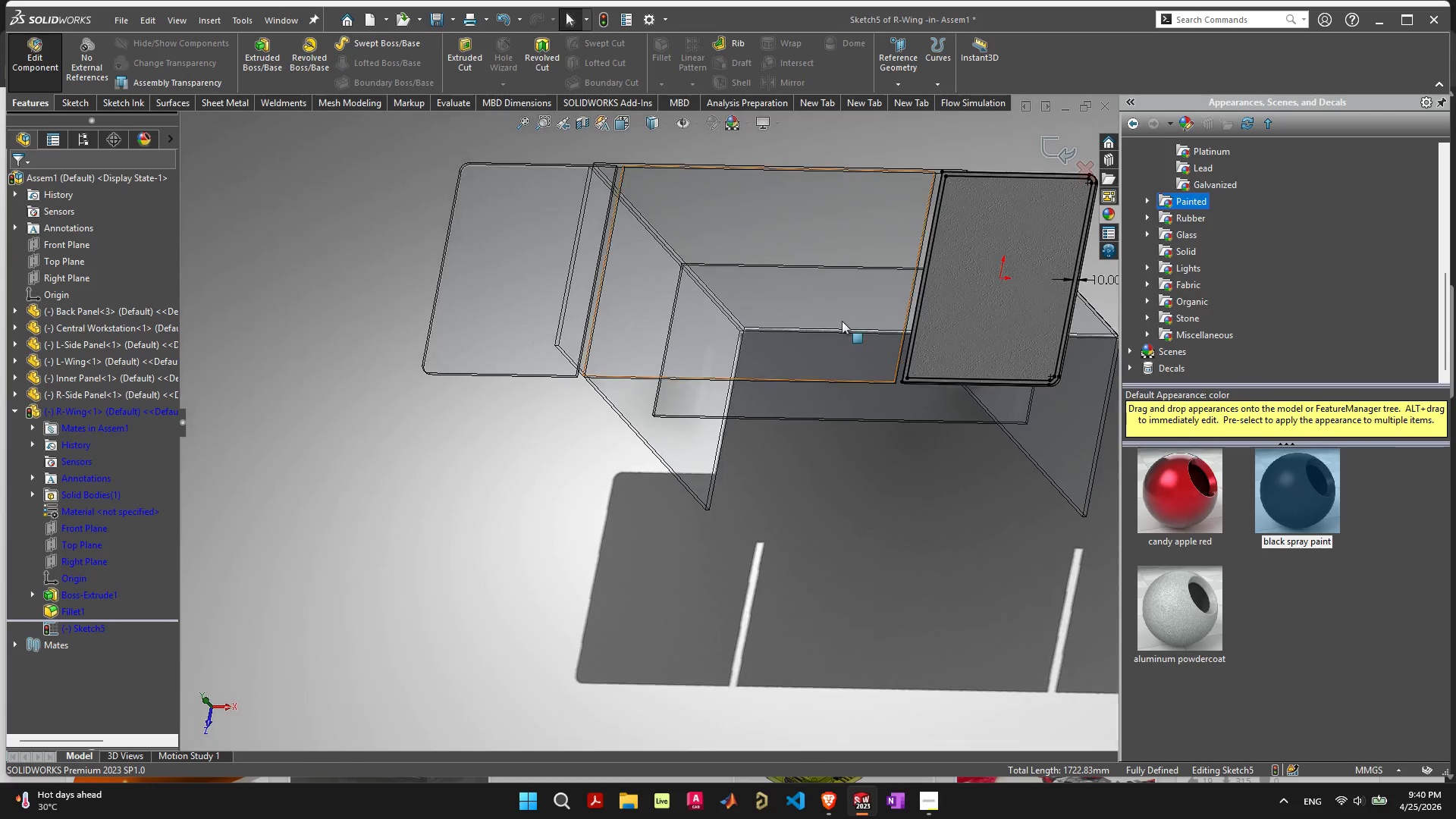 
scroll: coordinate [839, 321], scroll_direction: down, amount: 5.0
 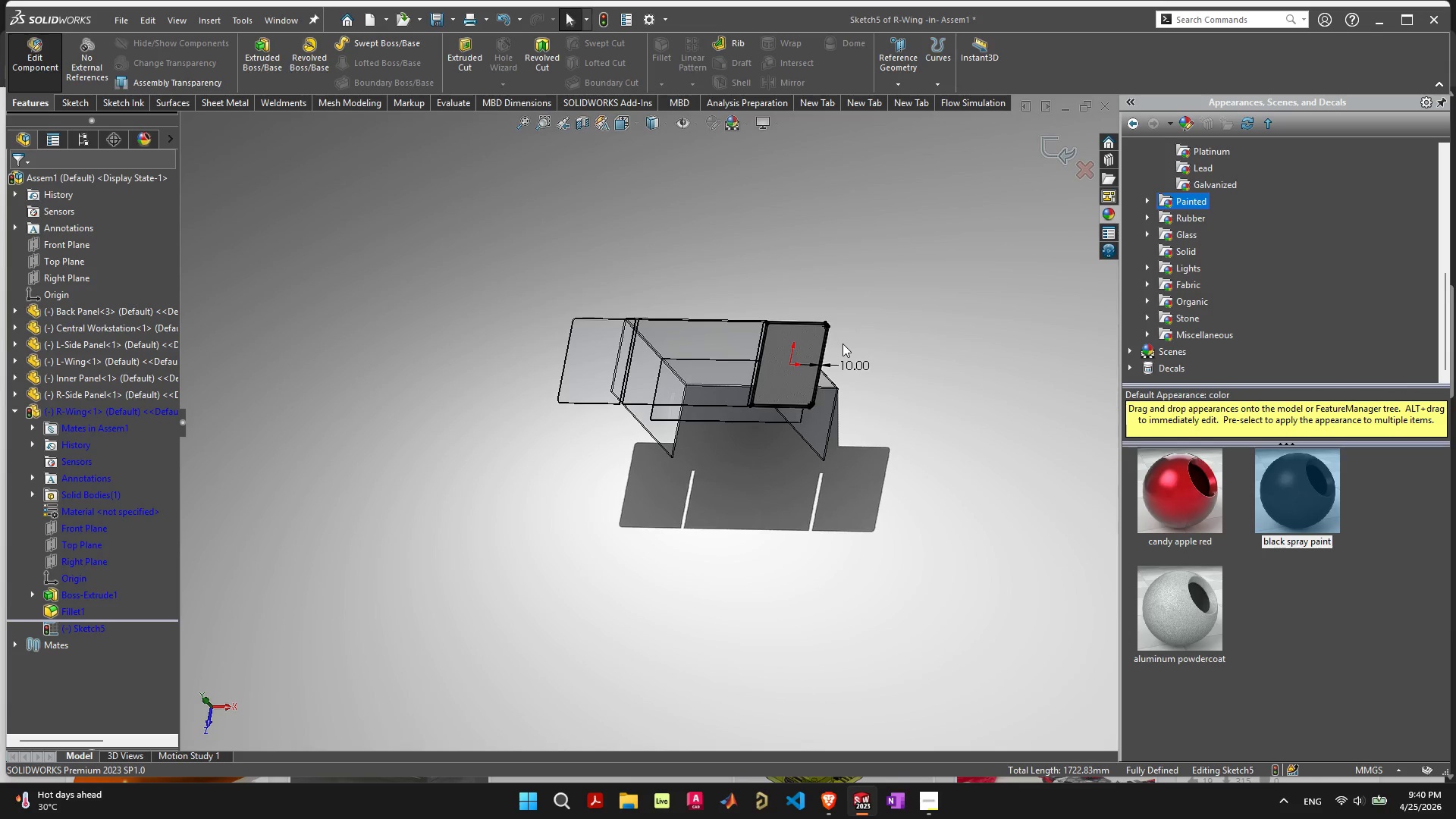 
key(F)
 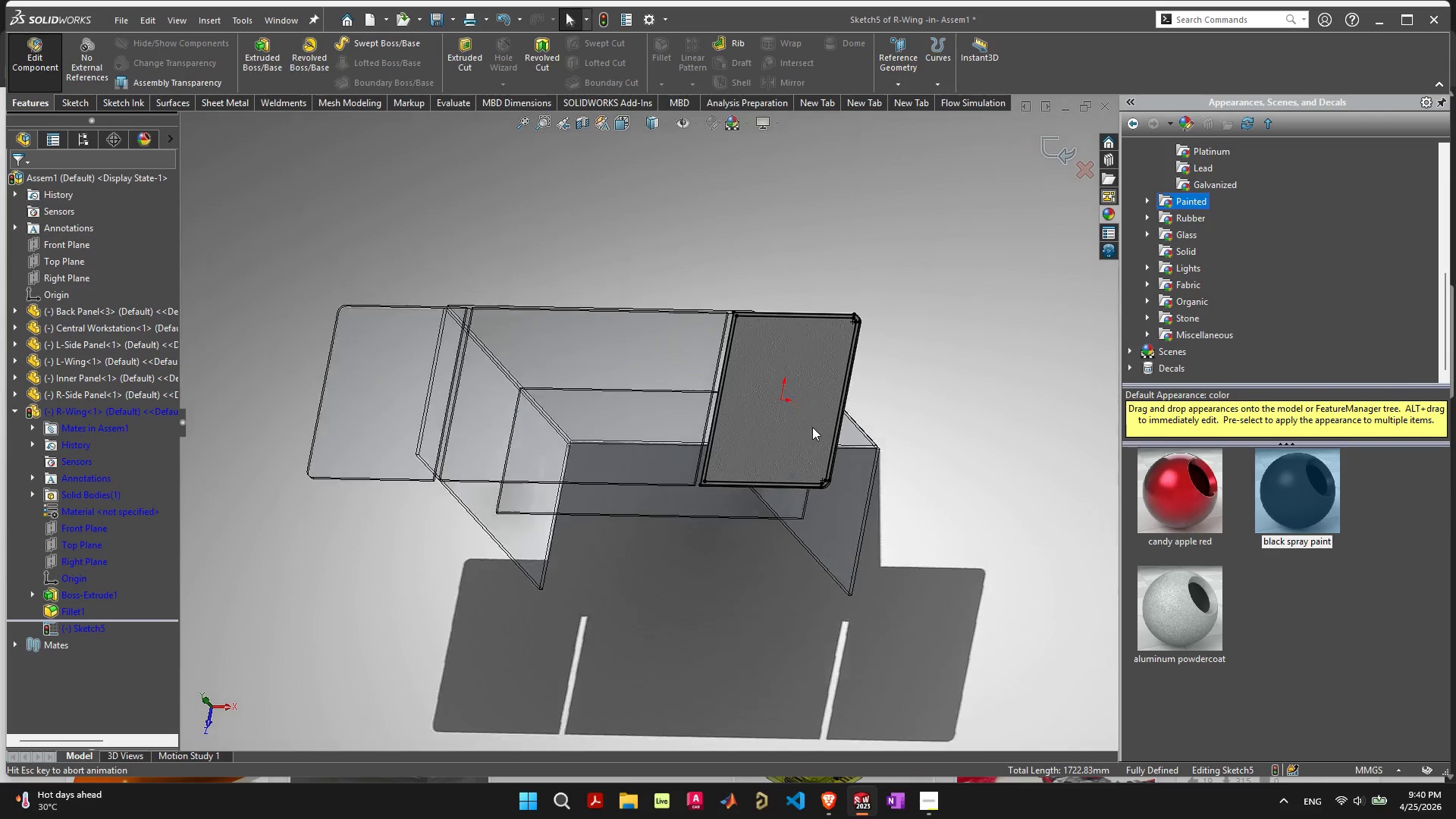 
scroll: coordinate [810, 437], scroll_direction: up, amount: 5.0
 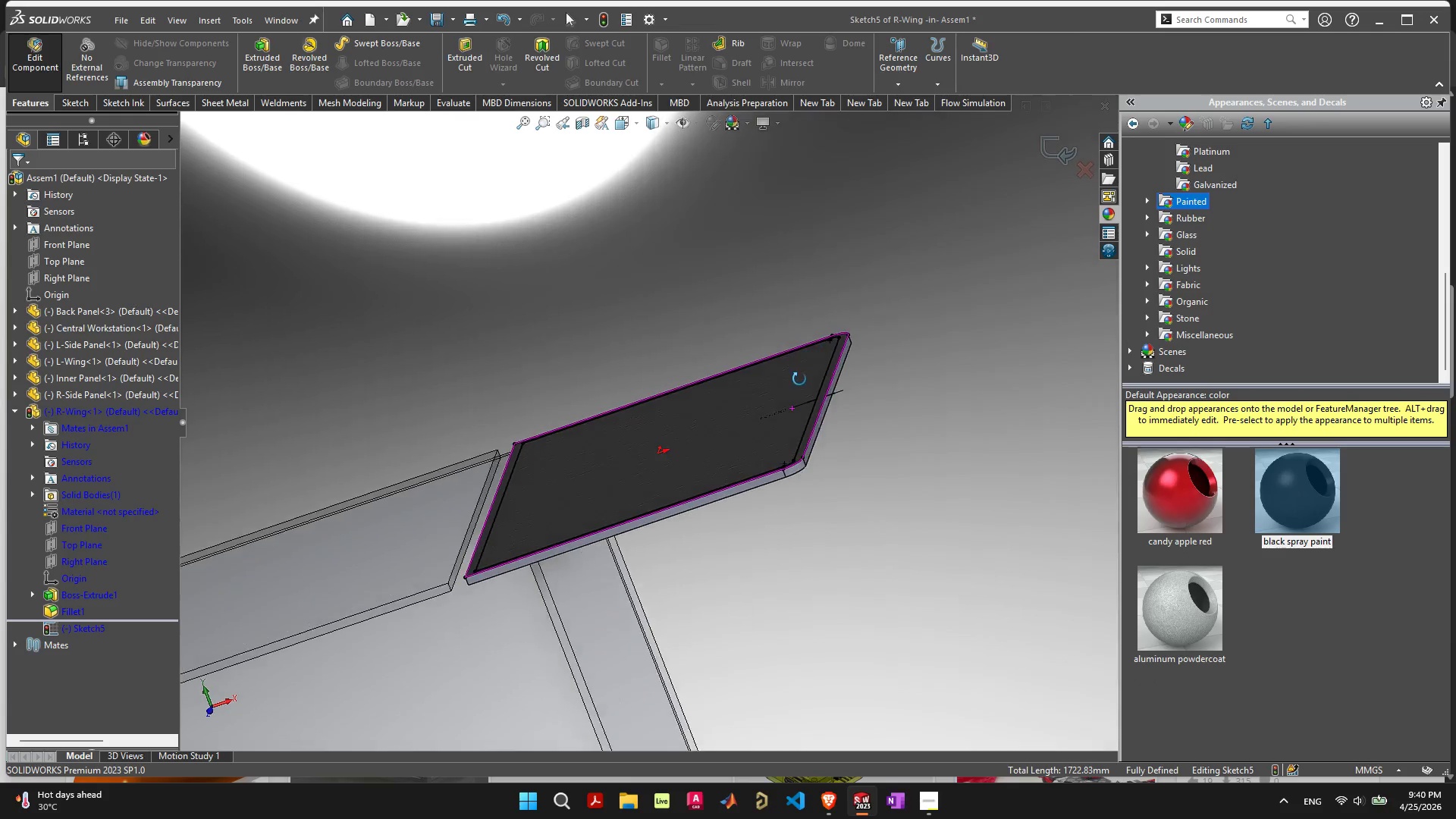 
wait(9.92)
 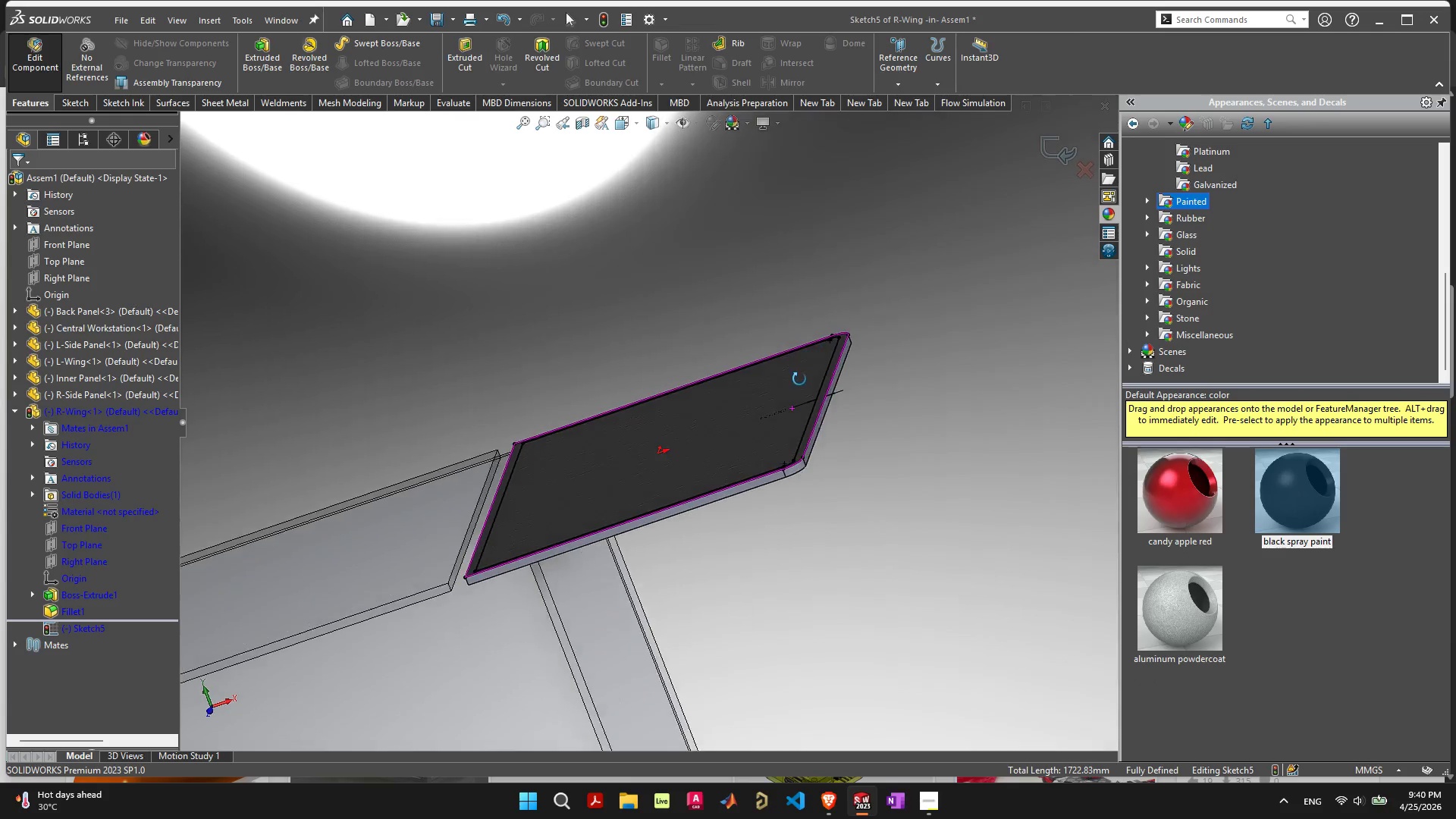 
left_click([270, 51])
 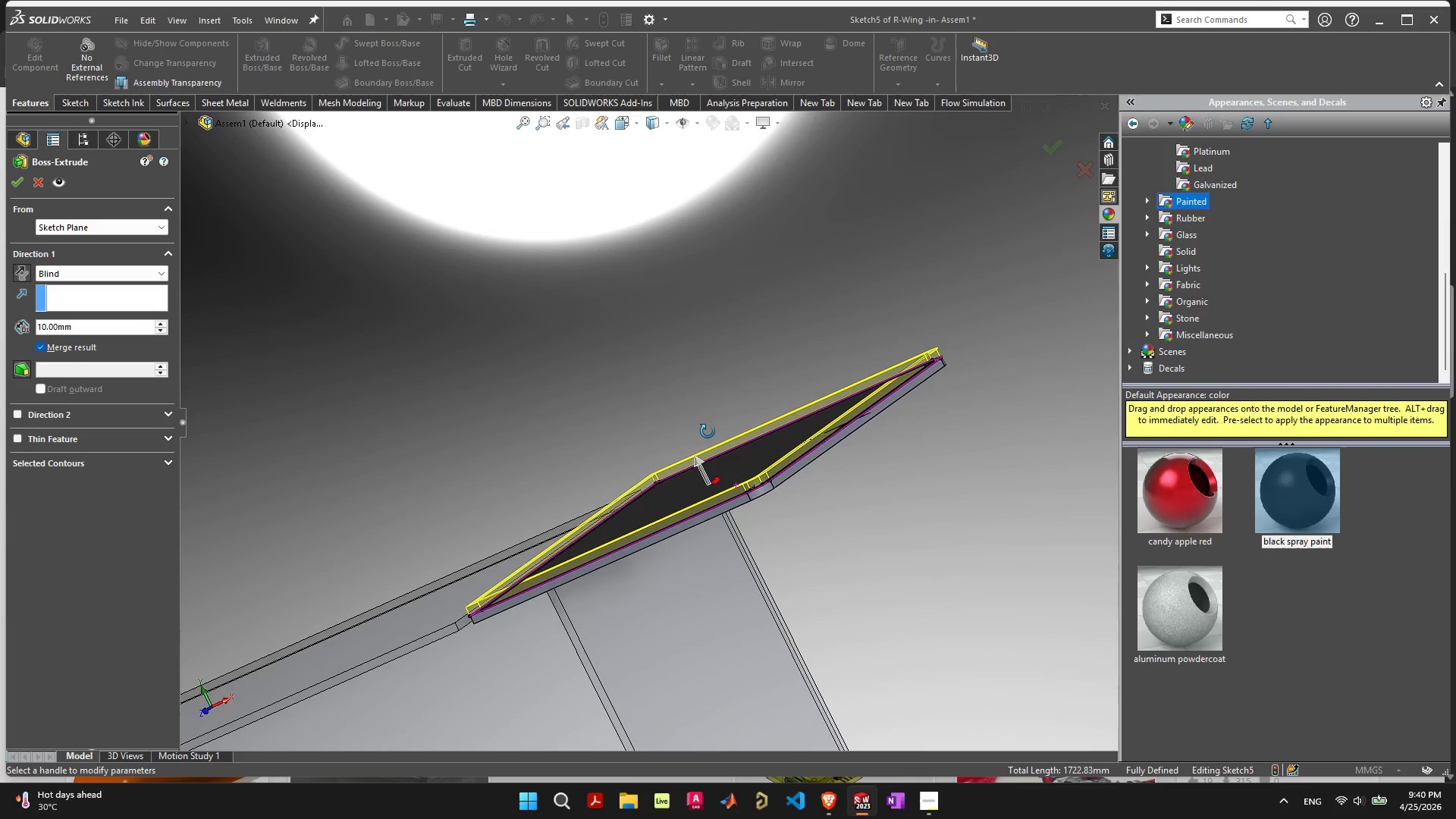 
wait(35.97)
 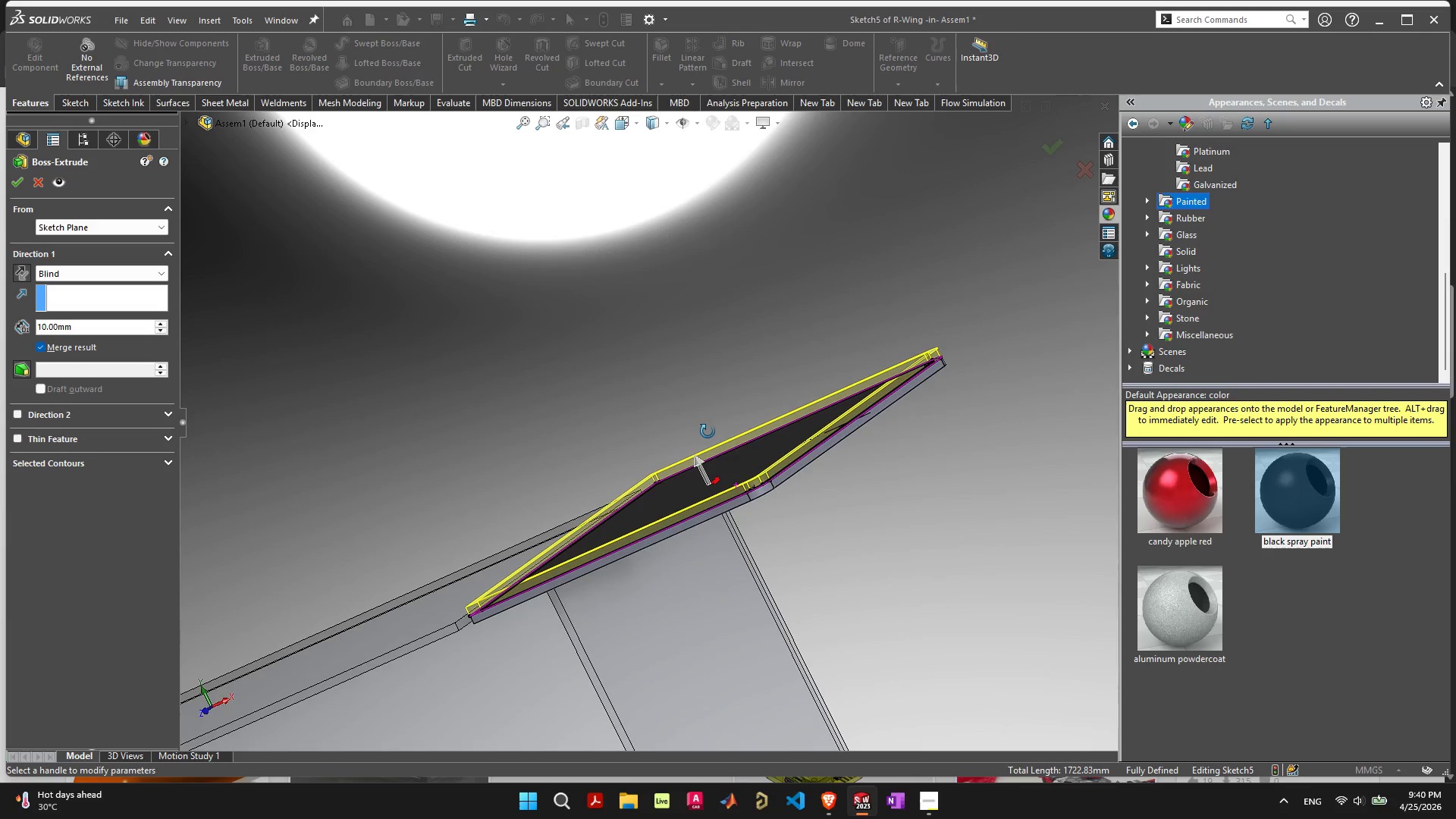 
scroll: coordinate [724, 517], scroll_direction: up, amount: 4.0
 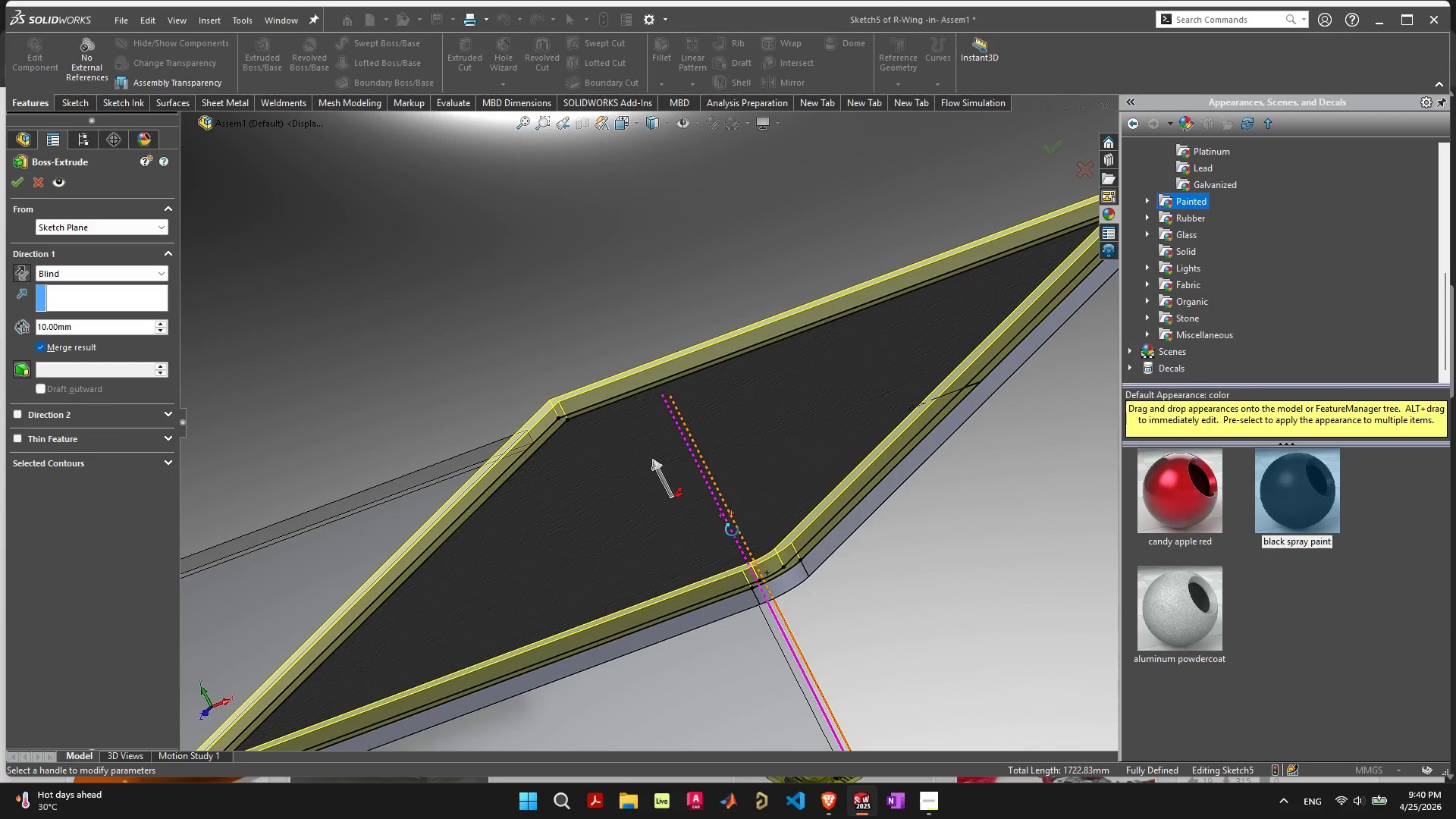 
scroll: coordinate [808, 568], scroll_direction: down, amount: 2.0
 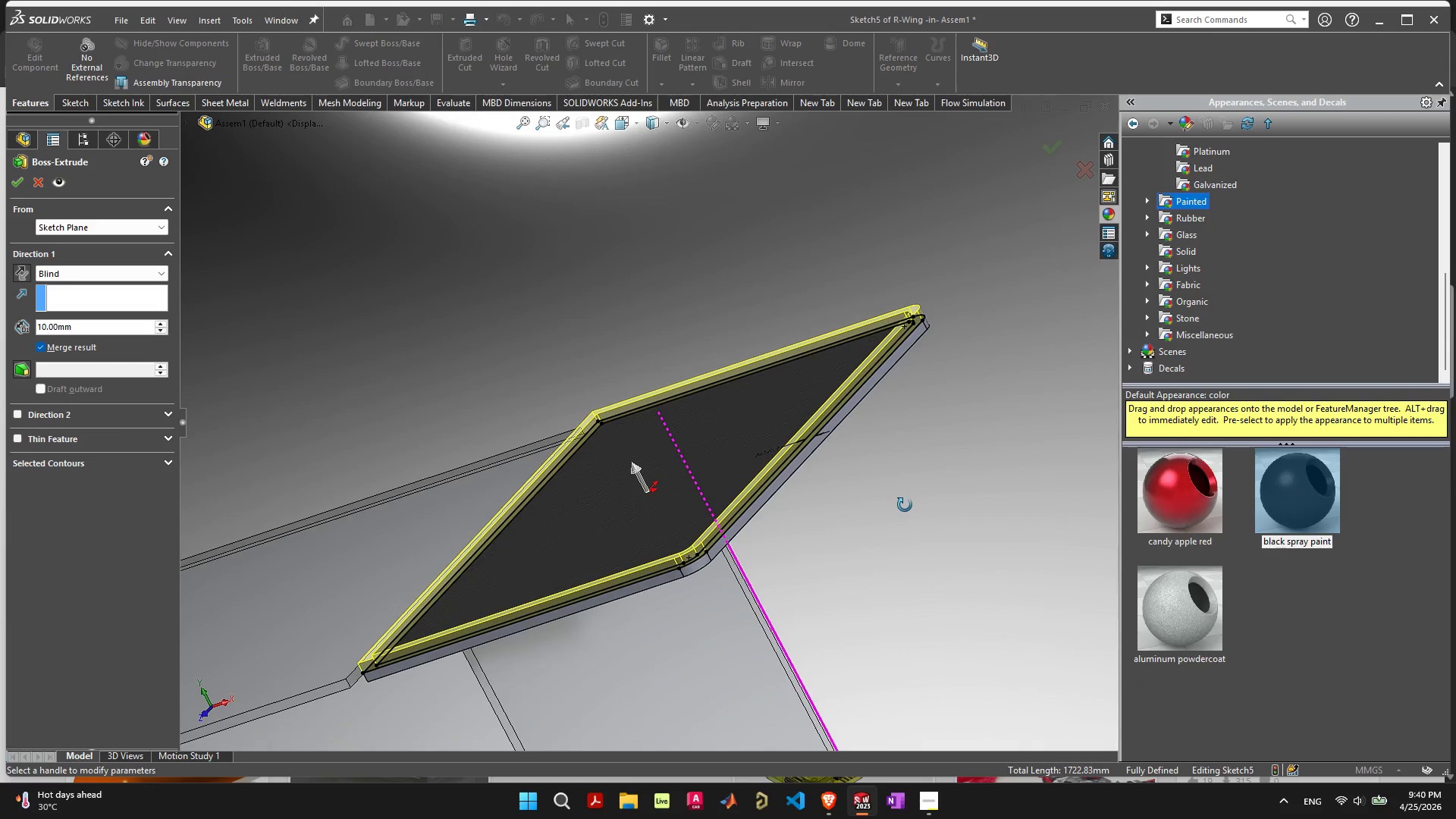 
scroll: coordinate [713, 476], scroll_direction: up, amount: 2.0
 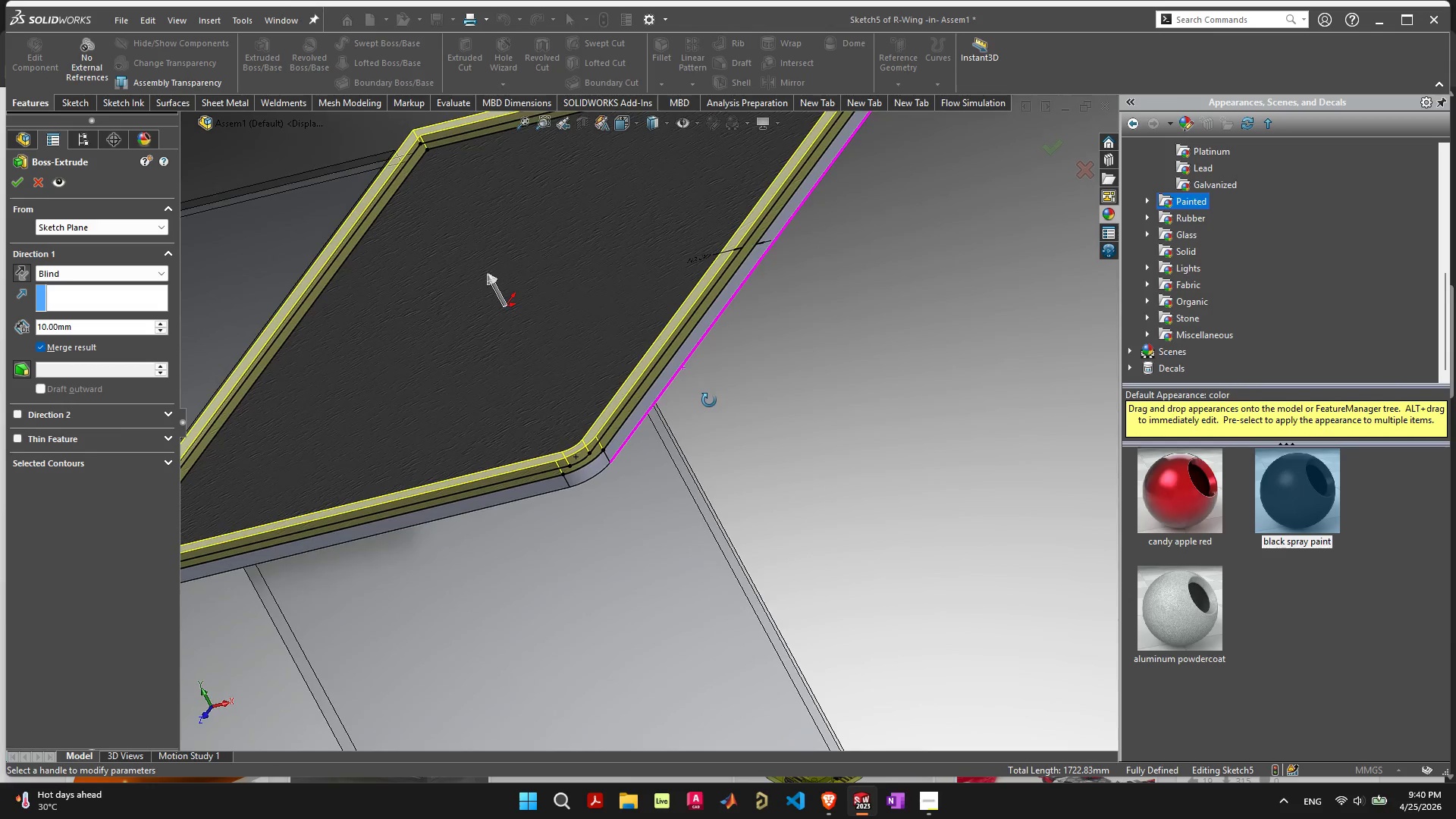 
scroll: coordinate [654, 465], scroll_direction: none, amount: 0.0
 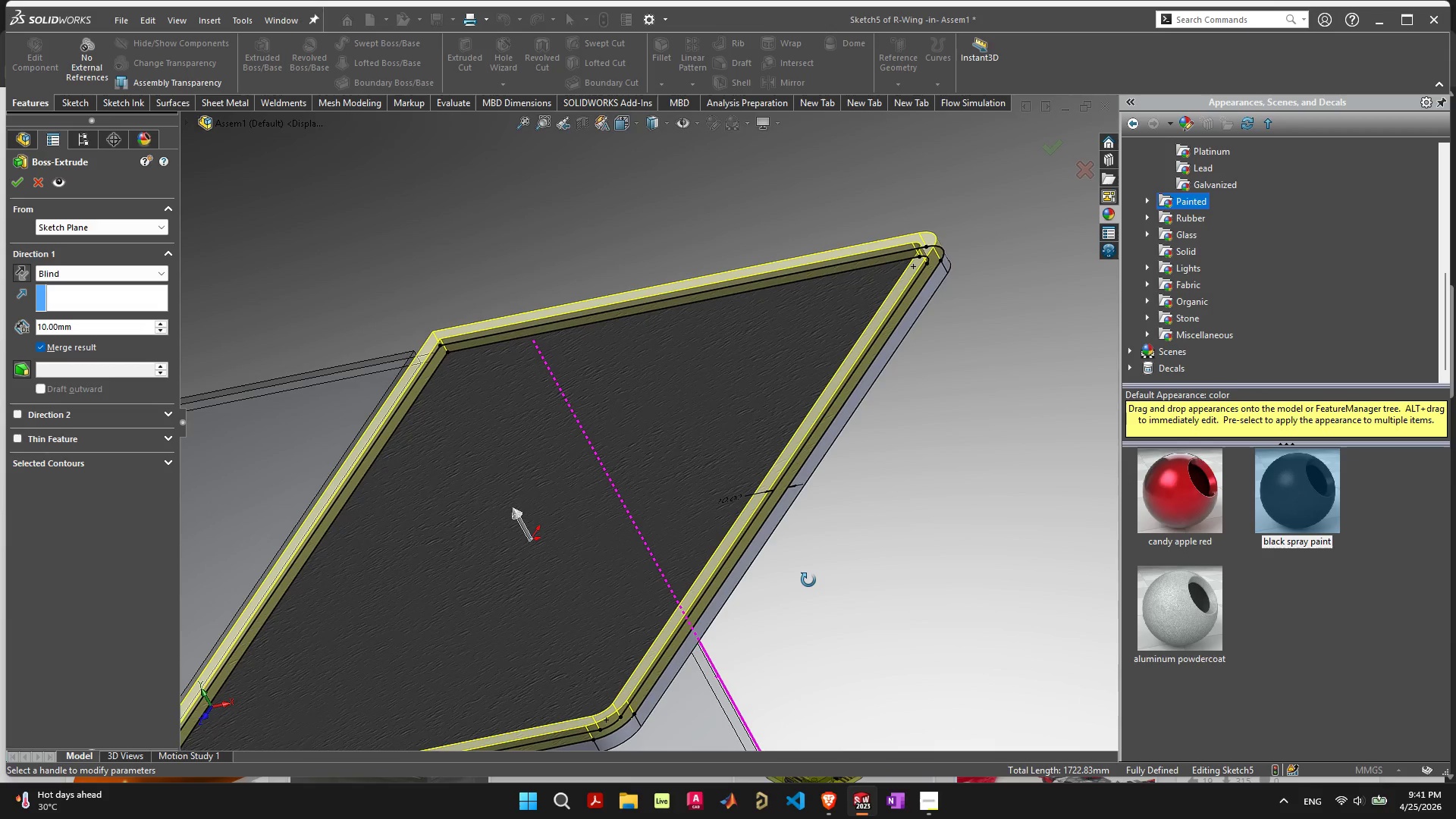 
scroll: coordinate [808, 582], scroll_direction: down, amount: 2.0
 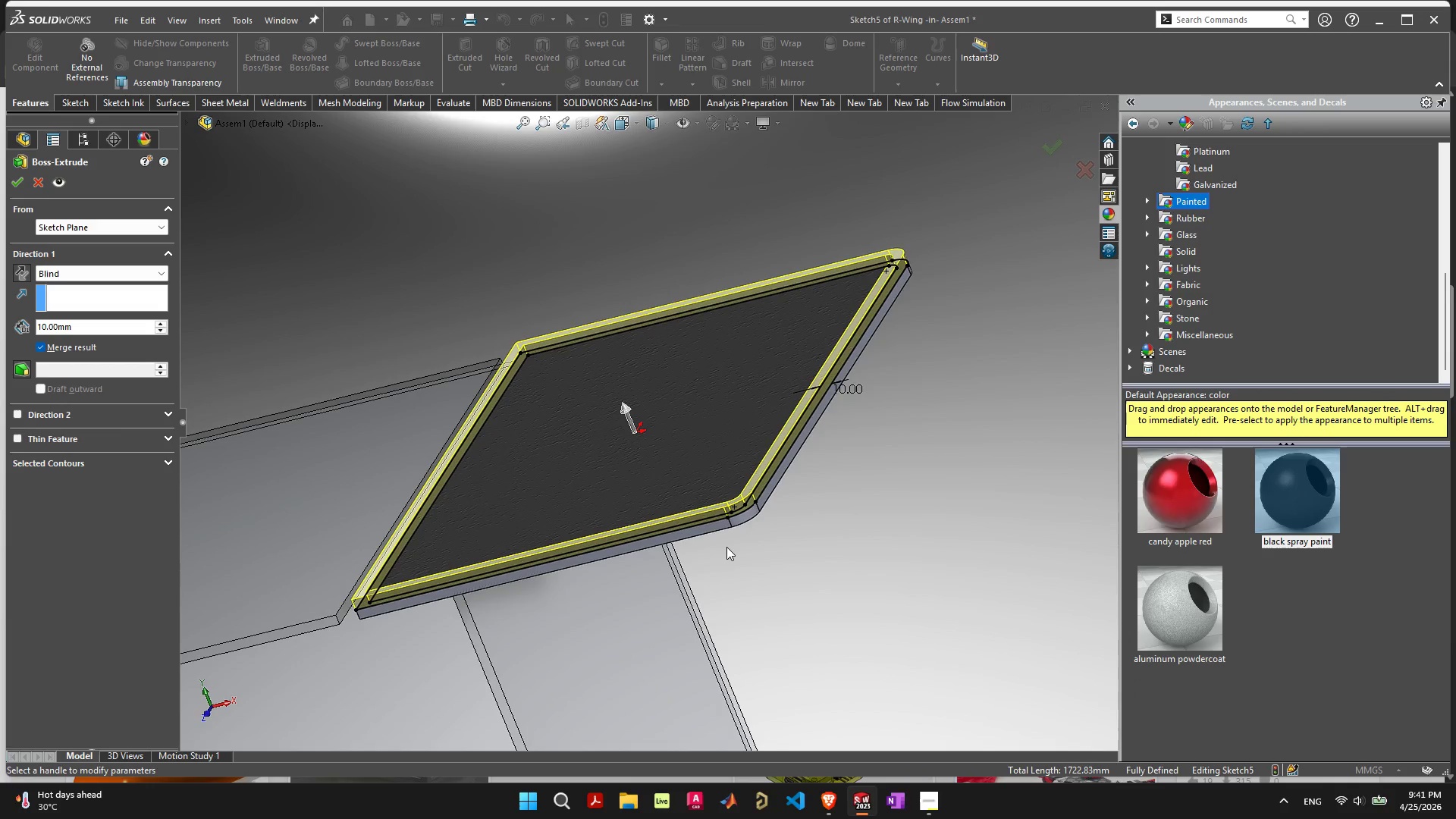 
wait(9.08)
 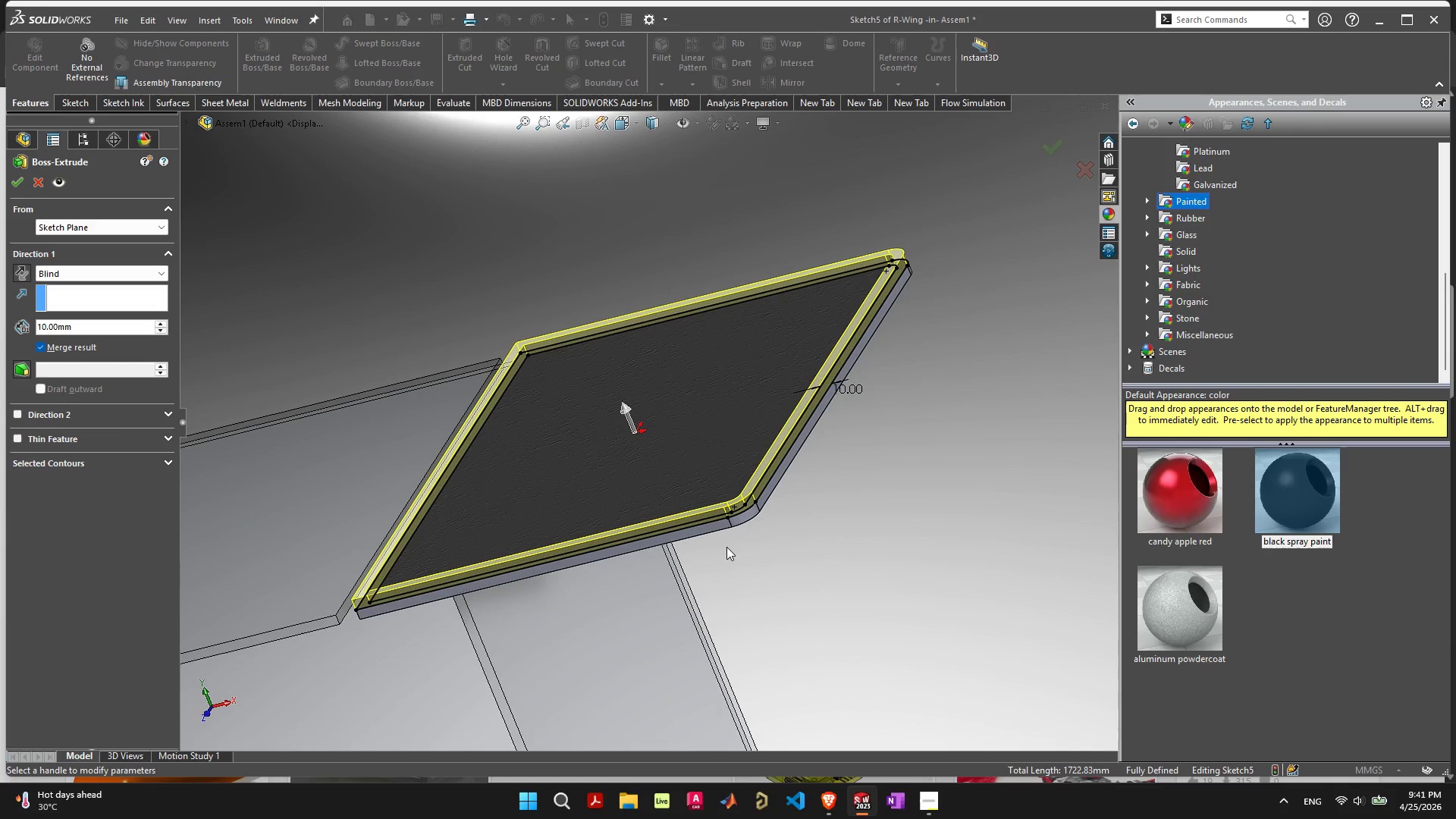 
left_click([117, 270])
 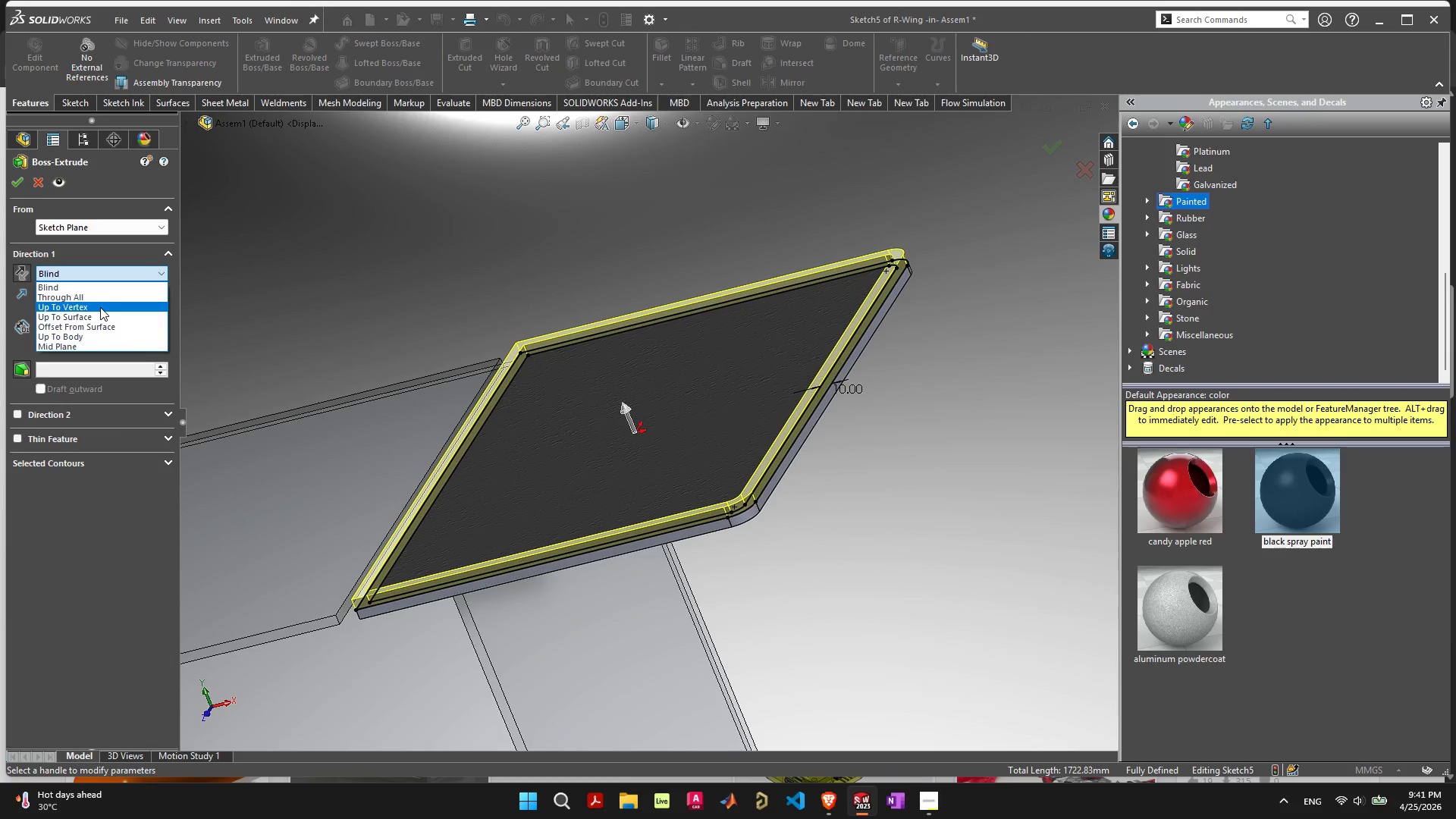 
wait(10.67)
 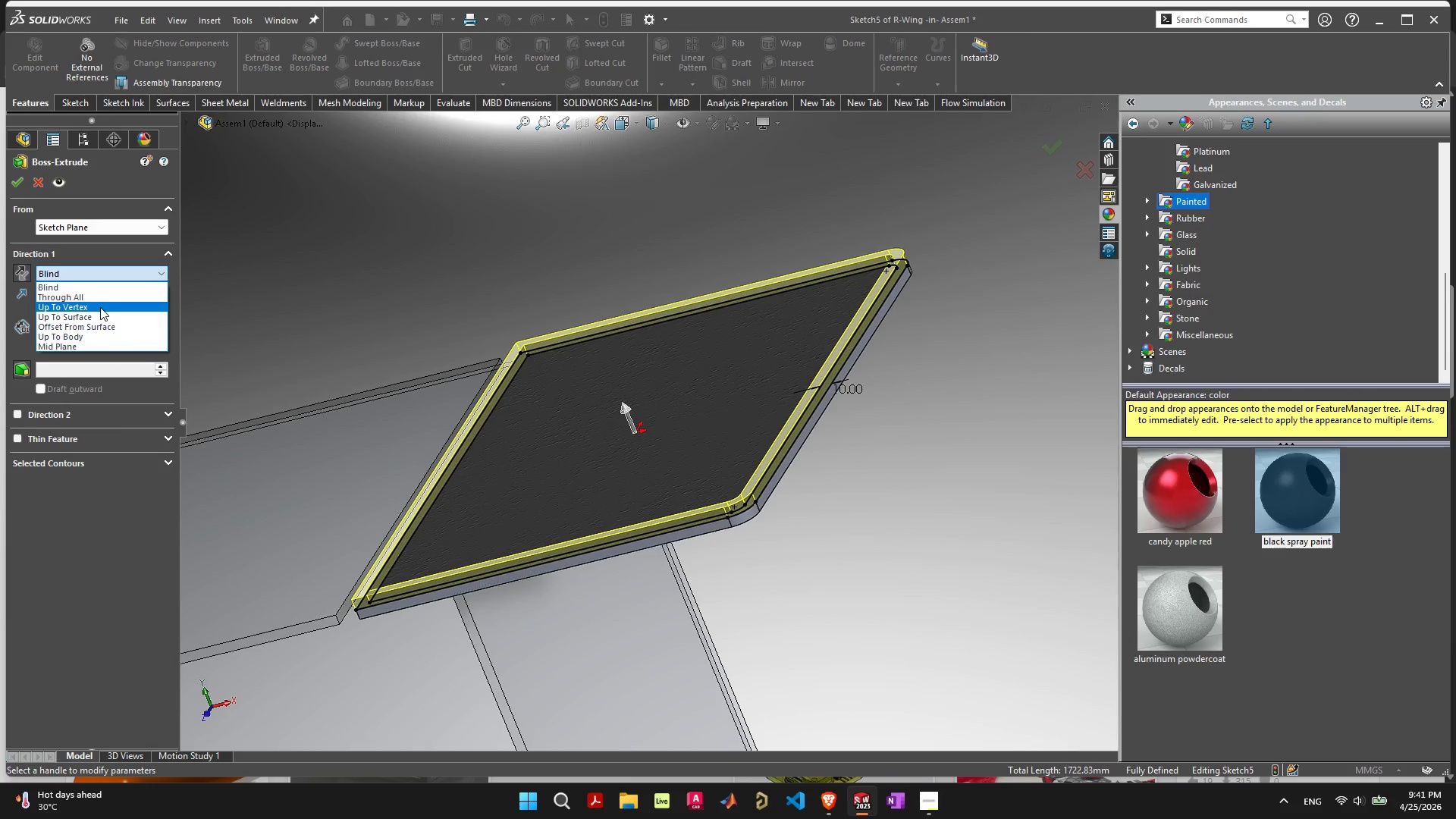 
left_click([90, 246])
 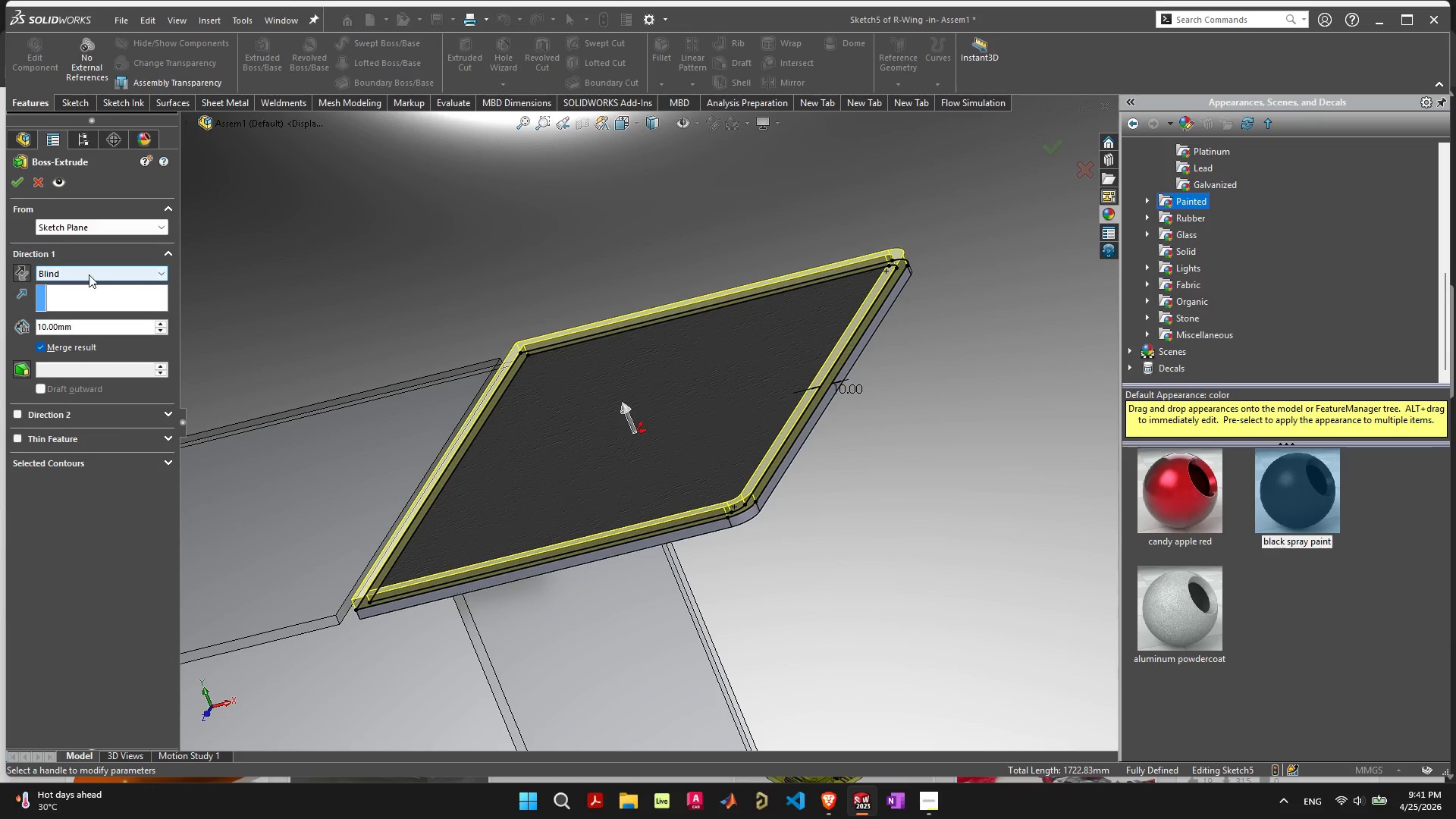 
left_click([89, 277])
 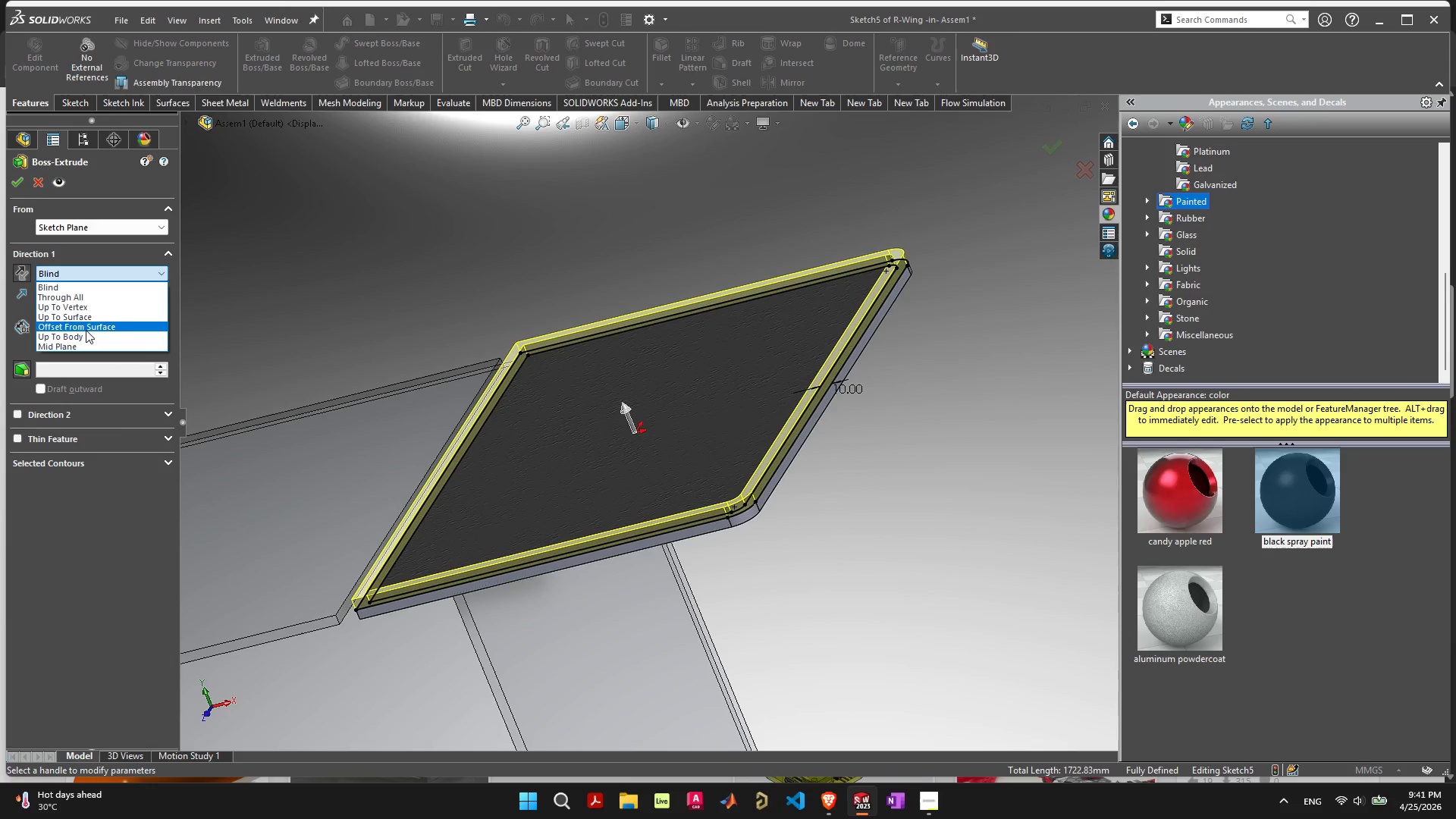 
left_click([86, 330])
 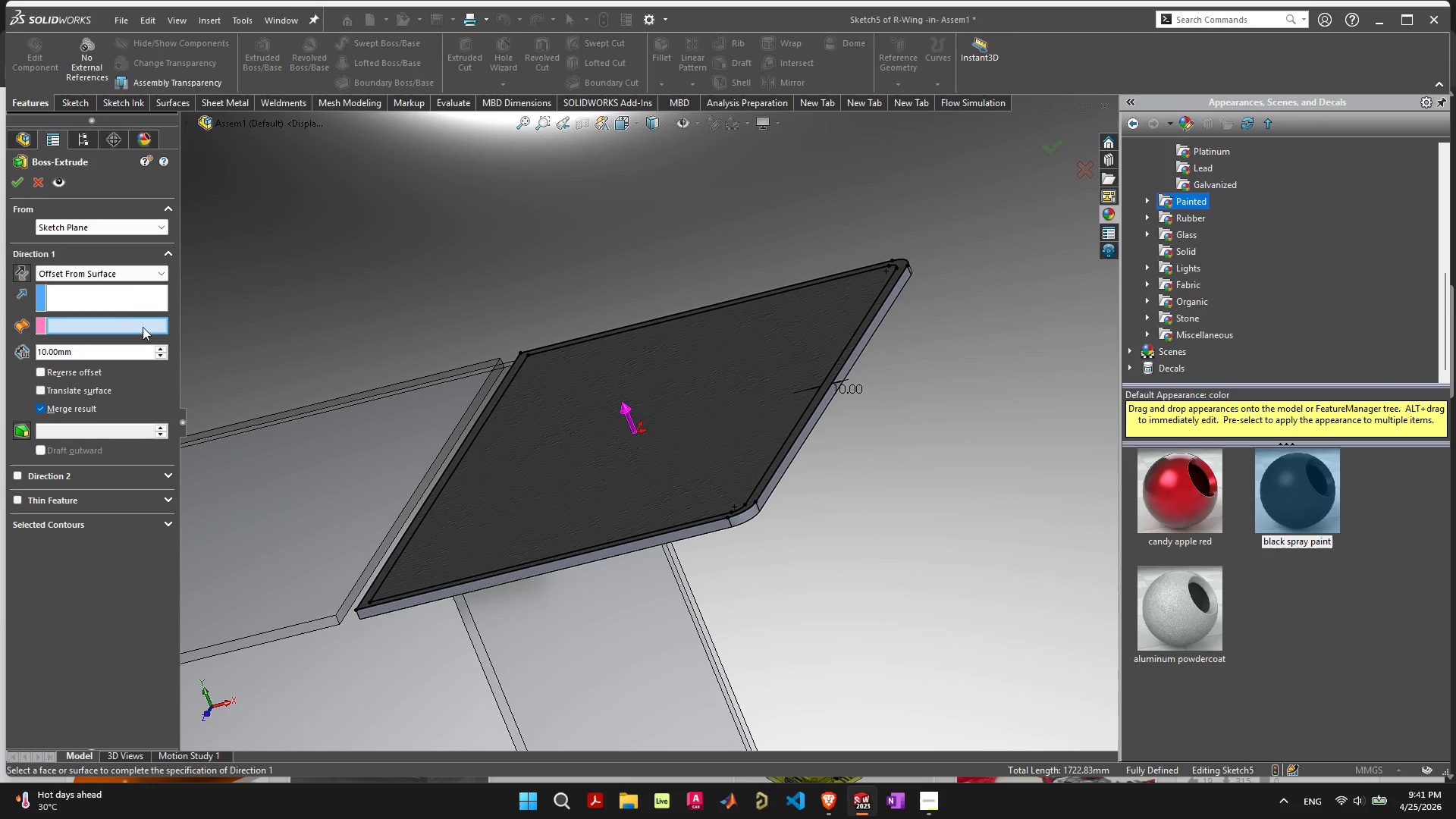 
wait(5.22)
 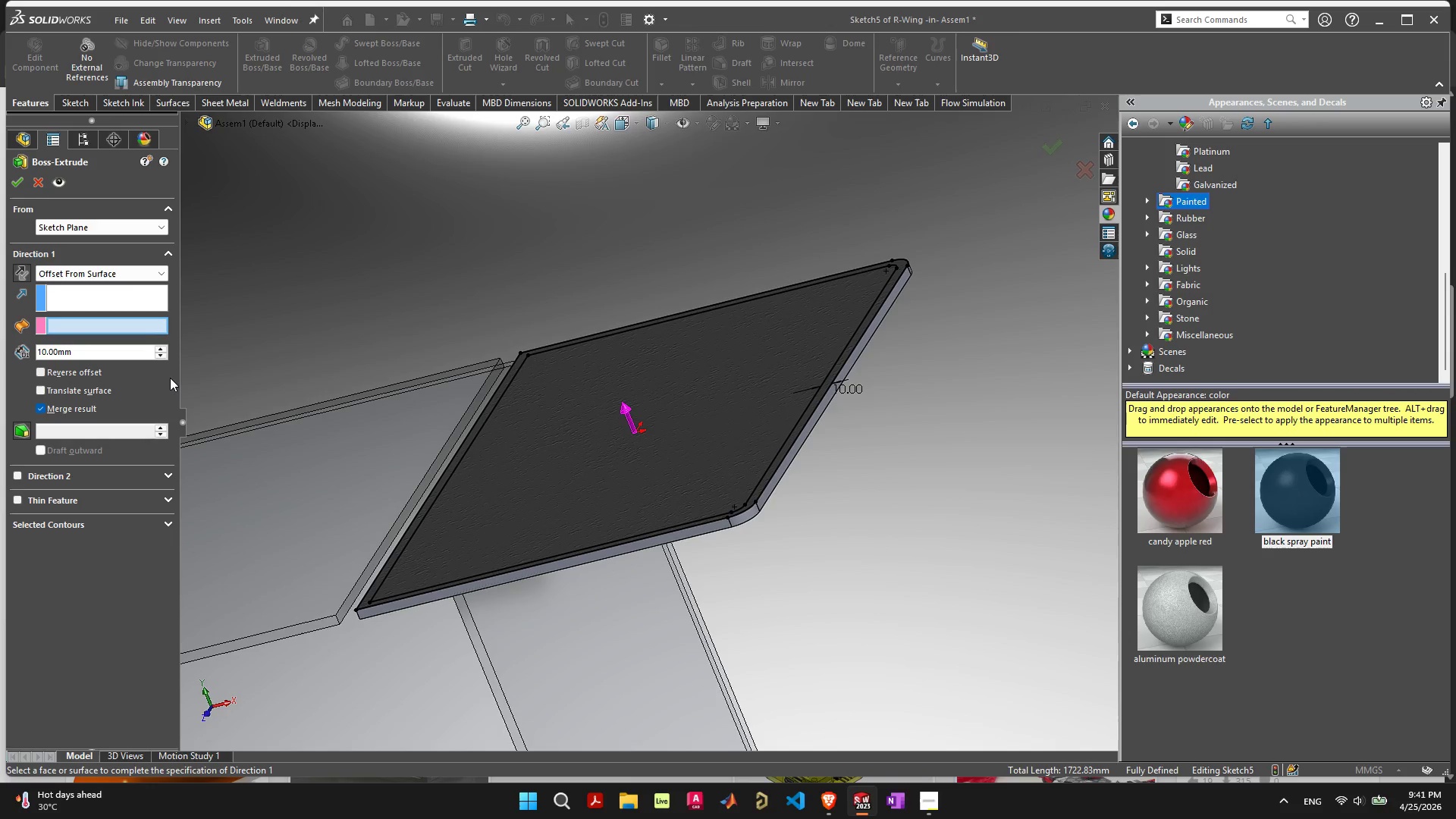 
left_click([631, 491])
 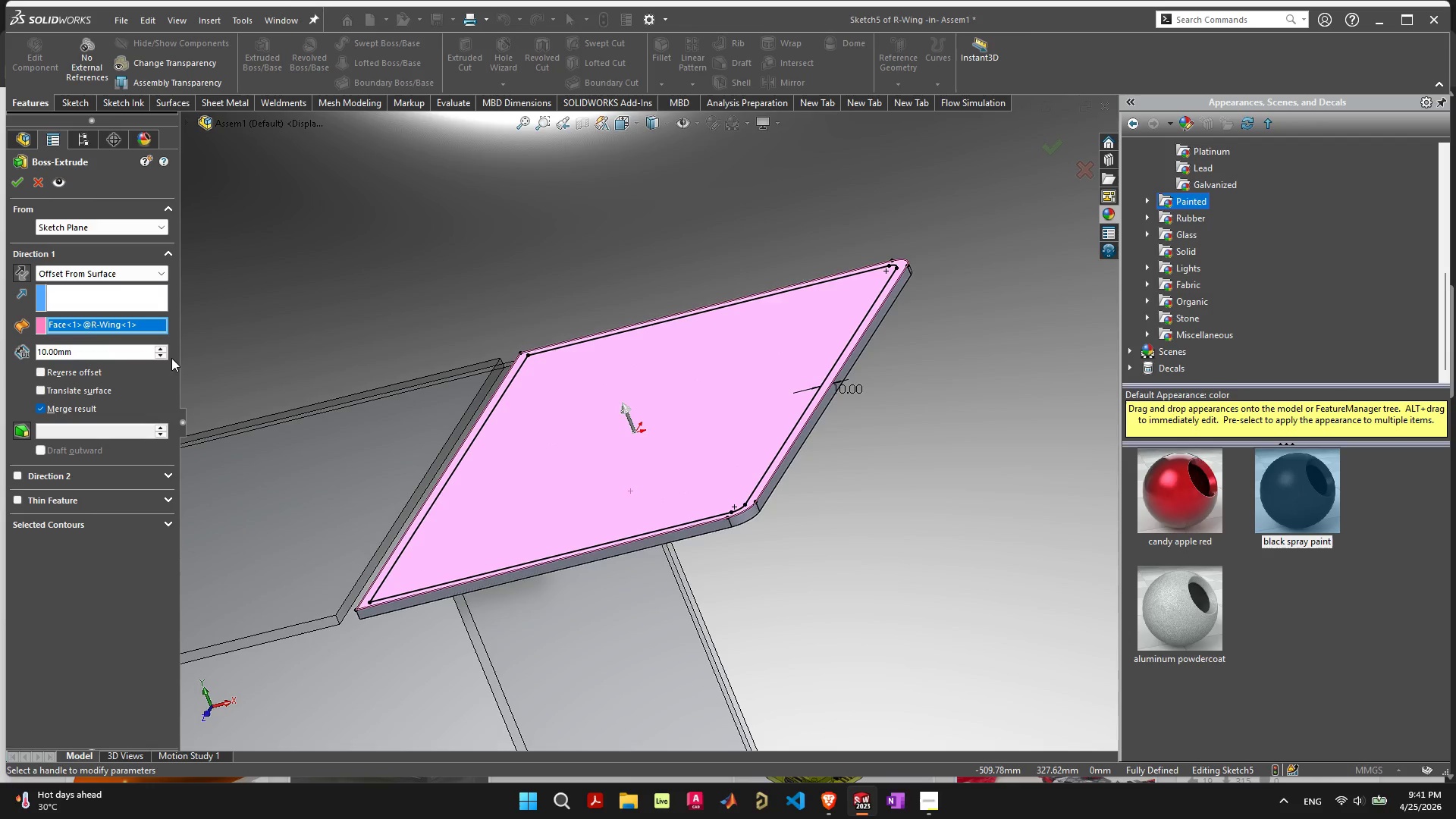 
left_click_drag(start_coordinate=[141, 350], to_coordinate=[0, 374])
 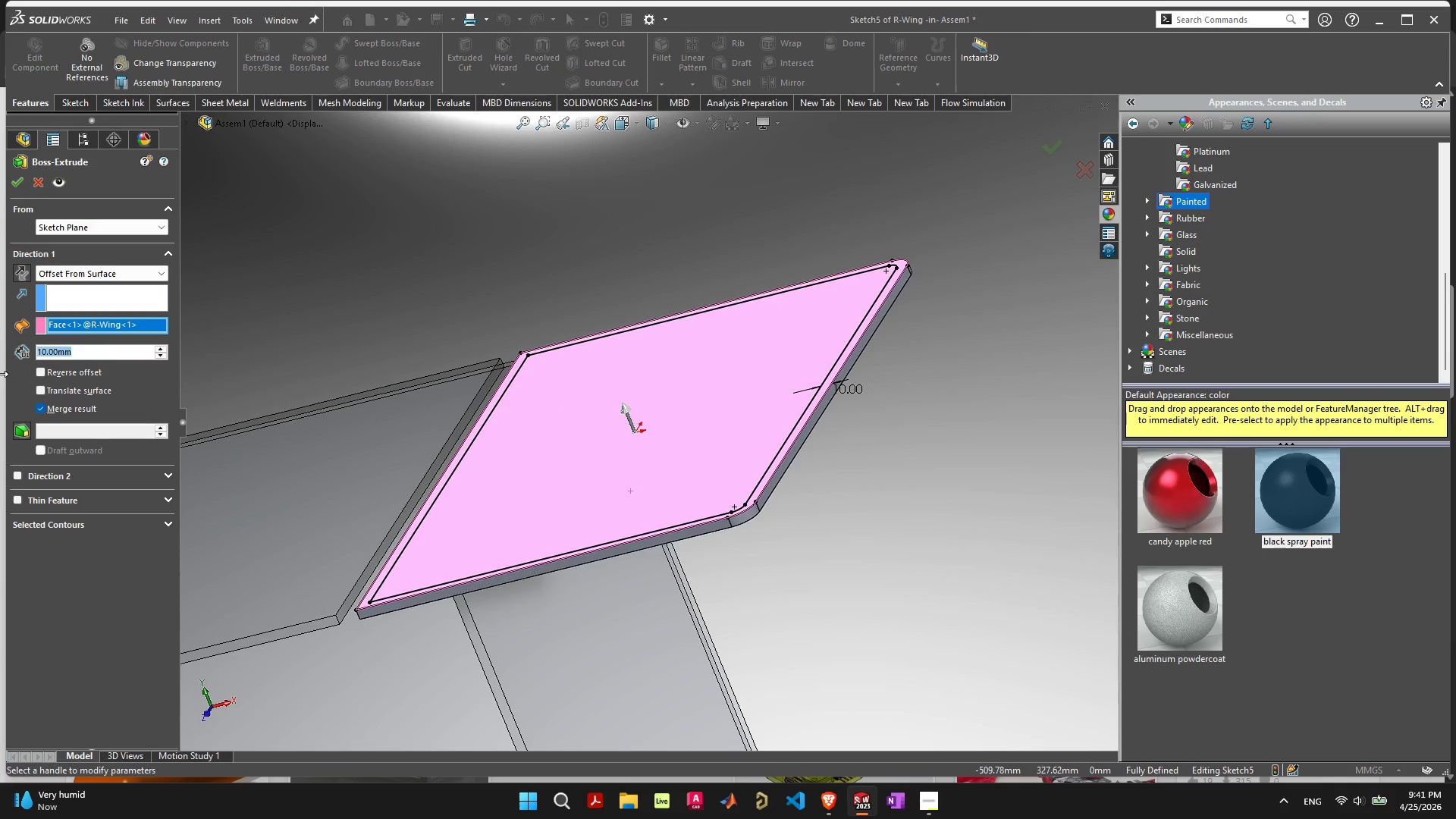 
key(Period)
 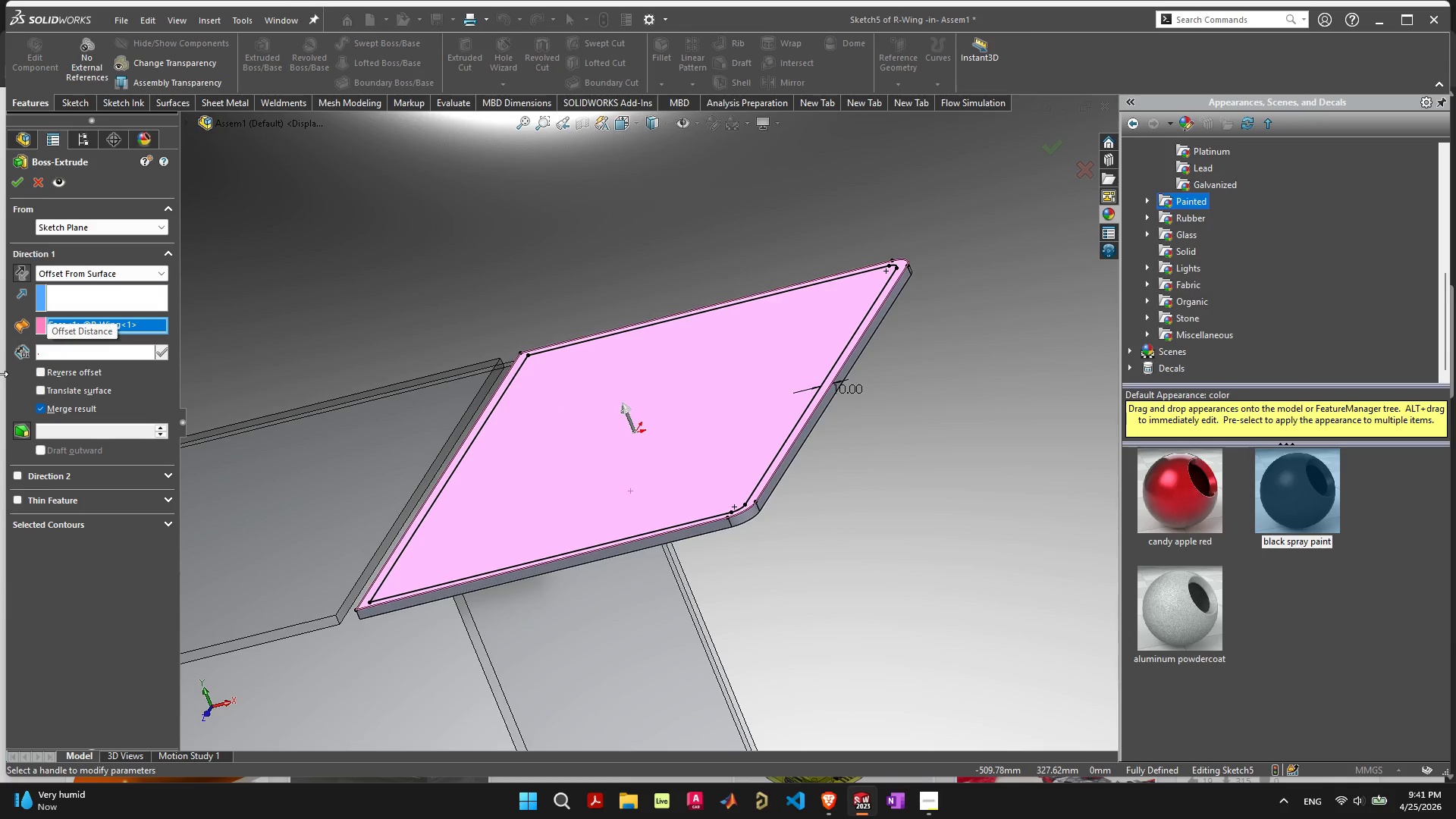 
key(5)
 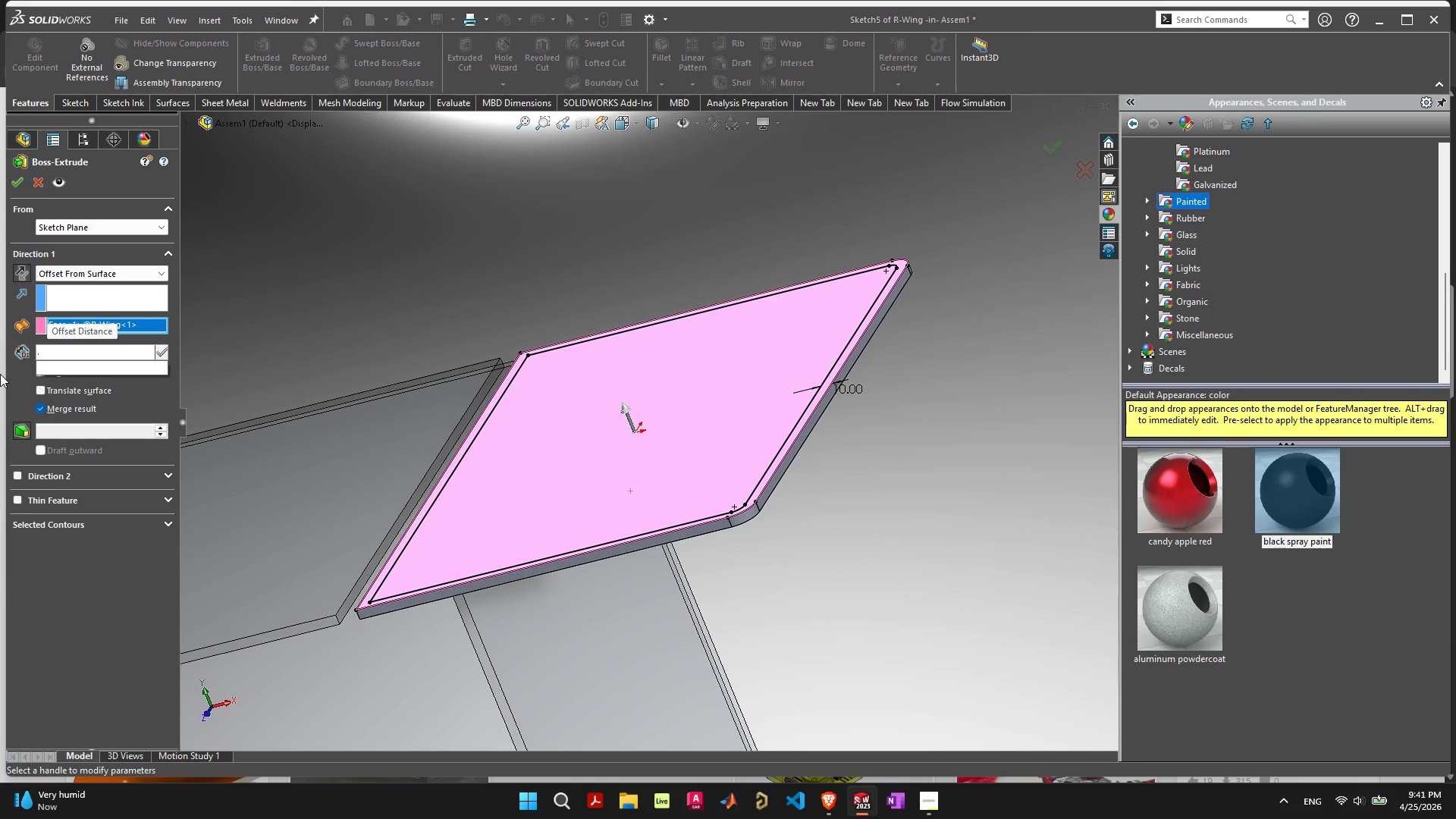 
key(Enter)
 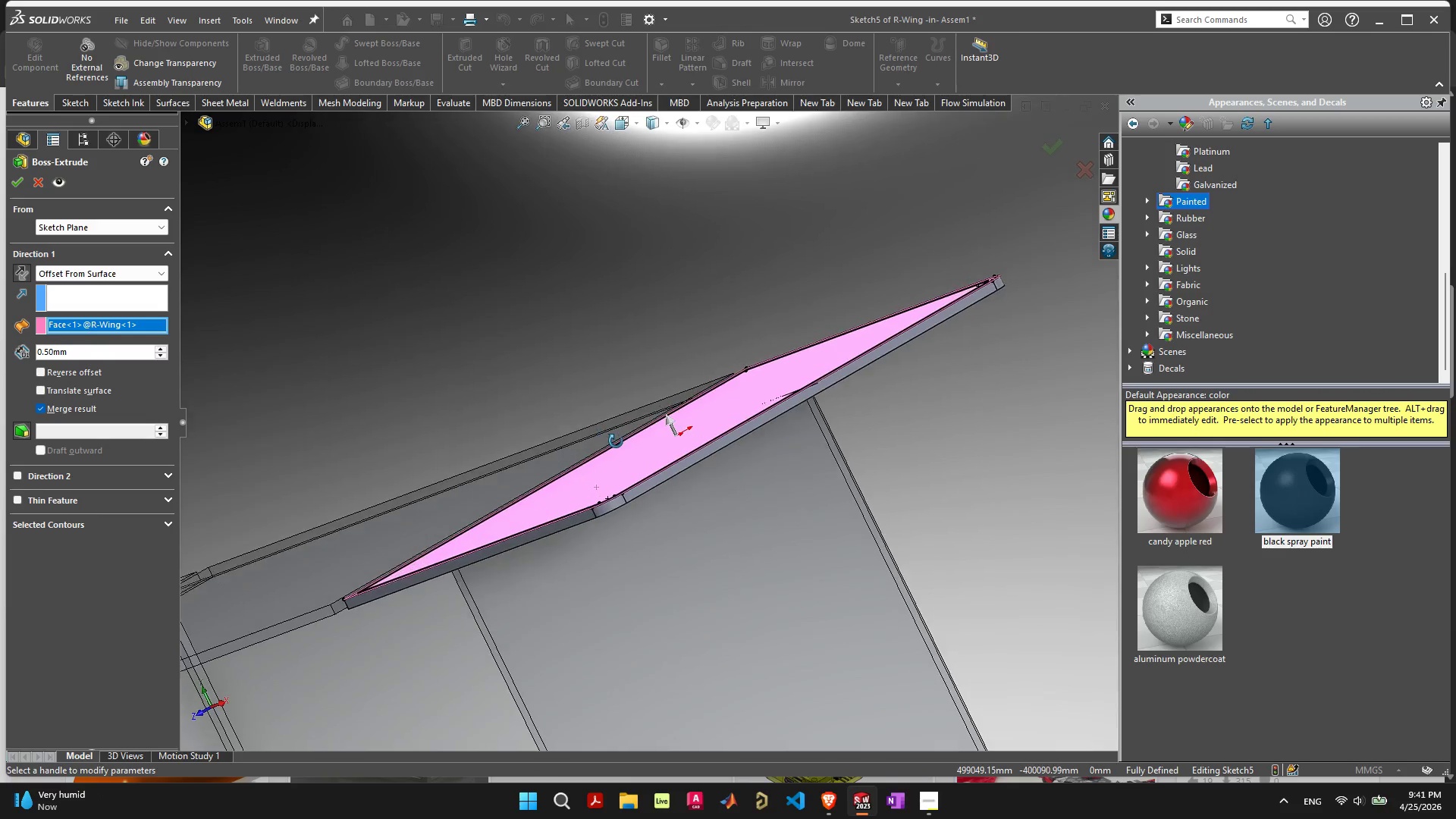 
wait(10.22)
 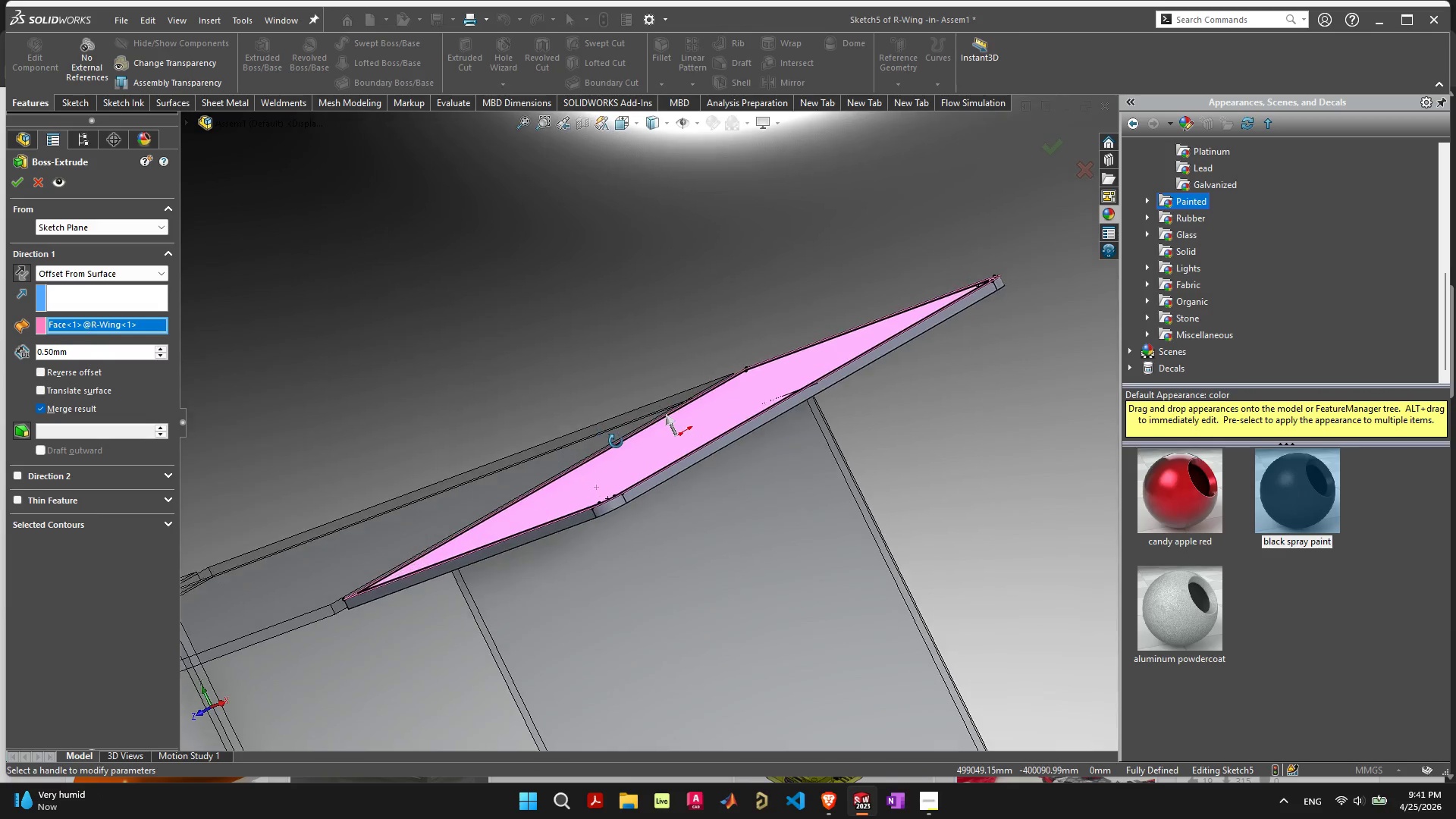 
left_click([103, 268])
 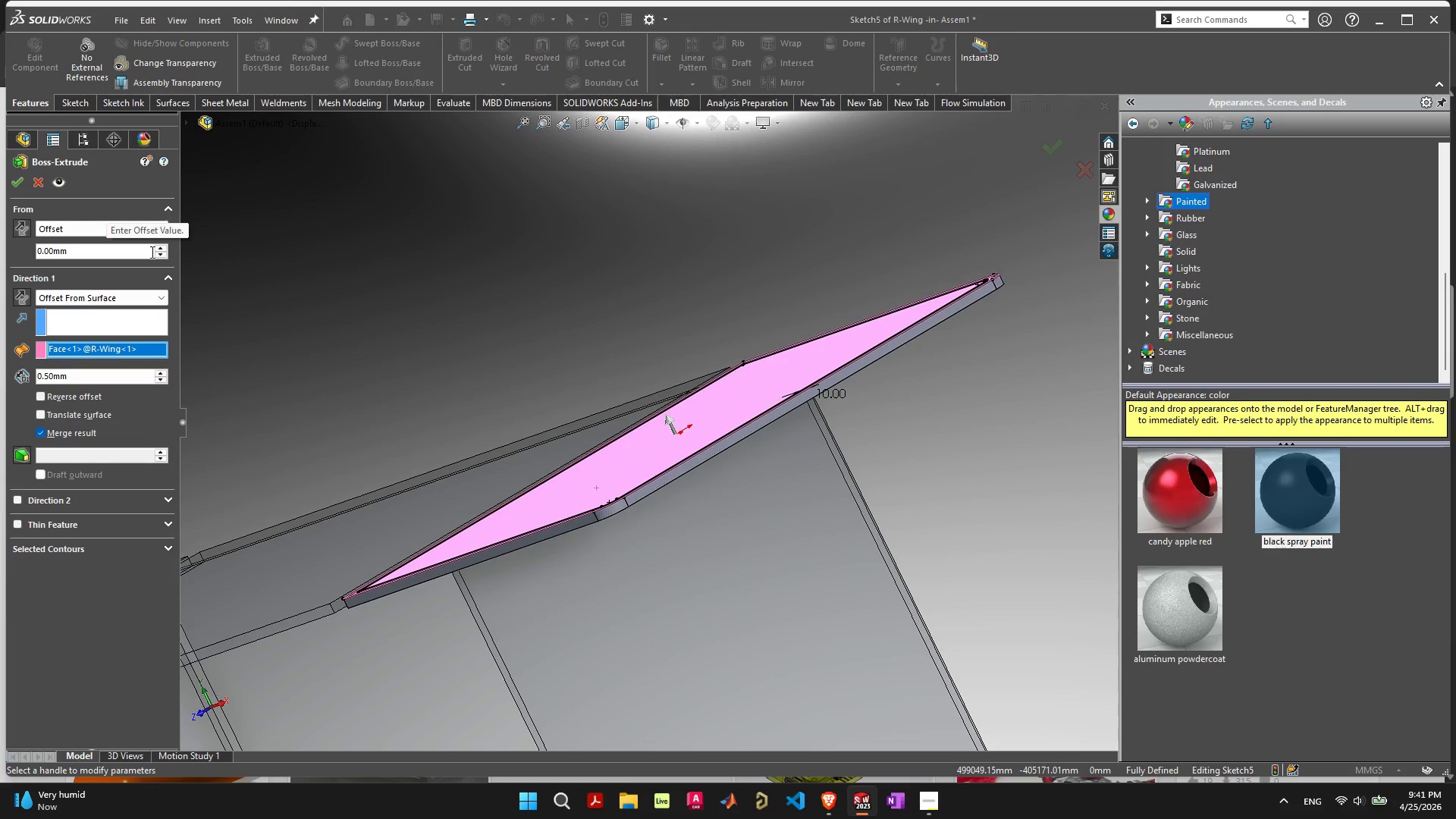 
left_click([143, 230])
 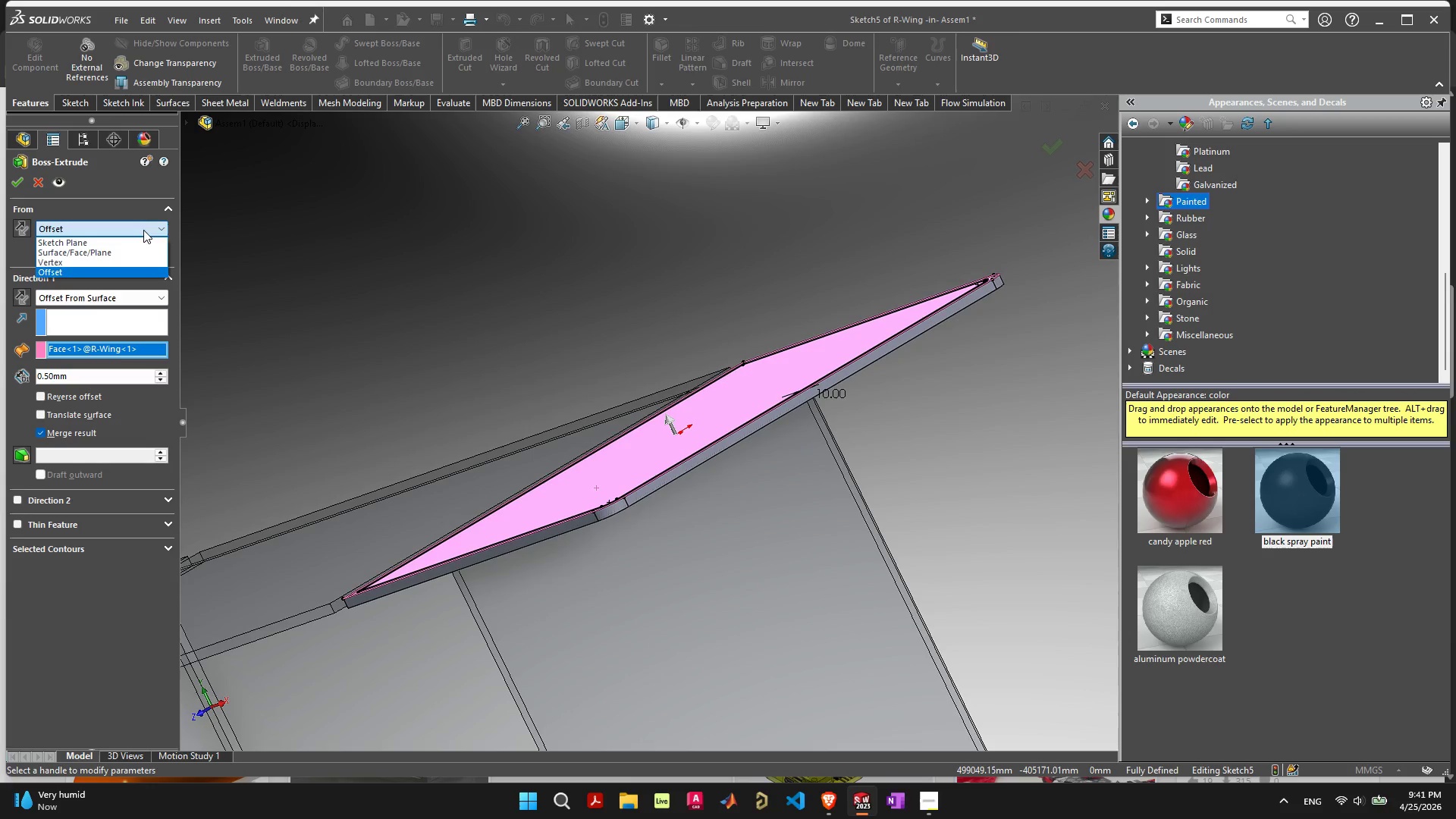 
left_click([143, 230])
 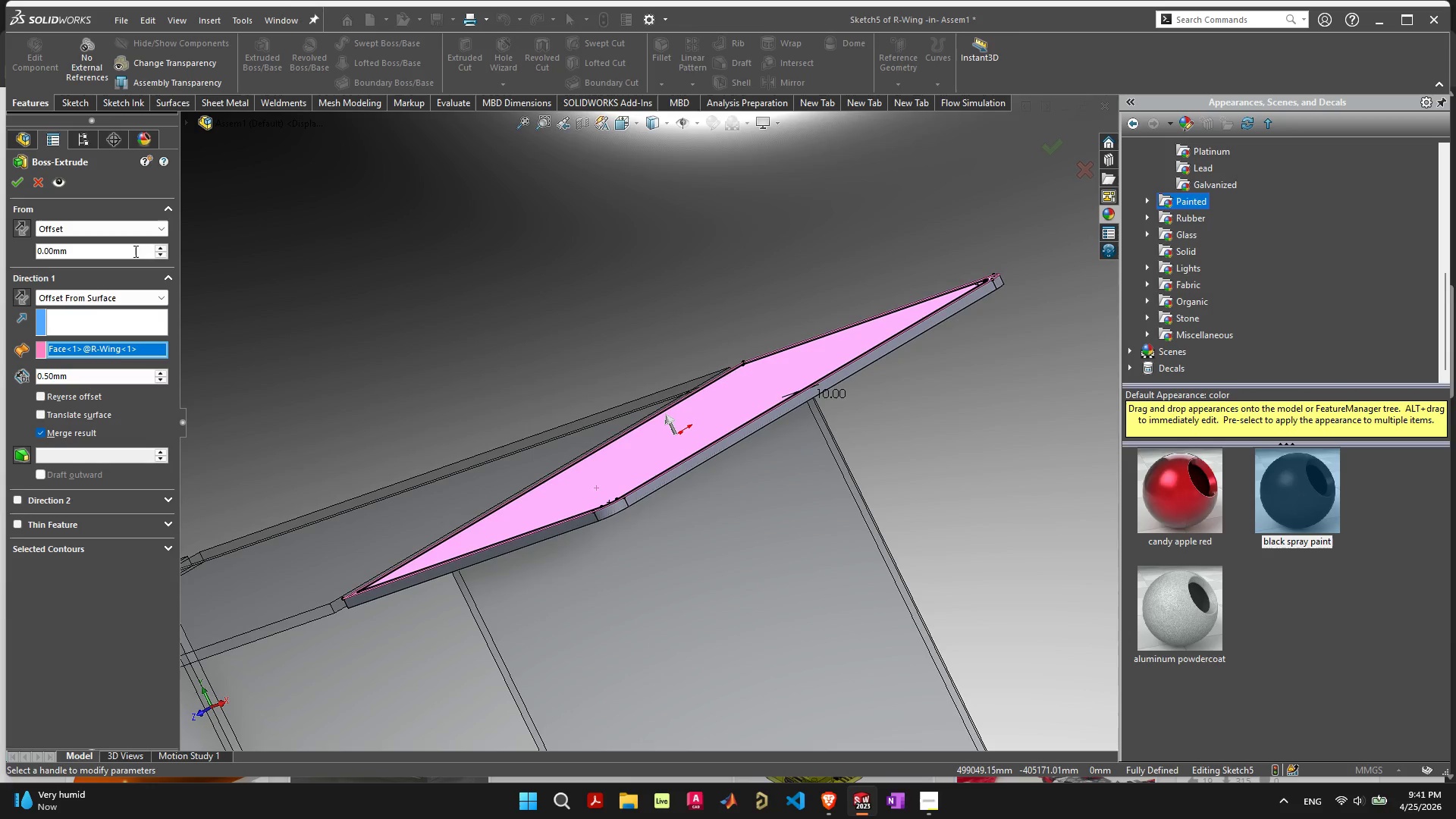 
left_click_drag(start_coordinate=[134, 251], to_coordinate=[0, 226])
 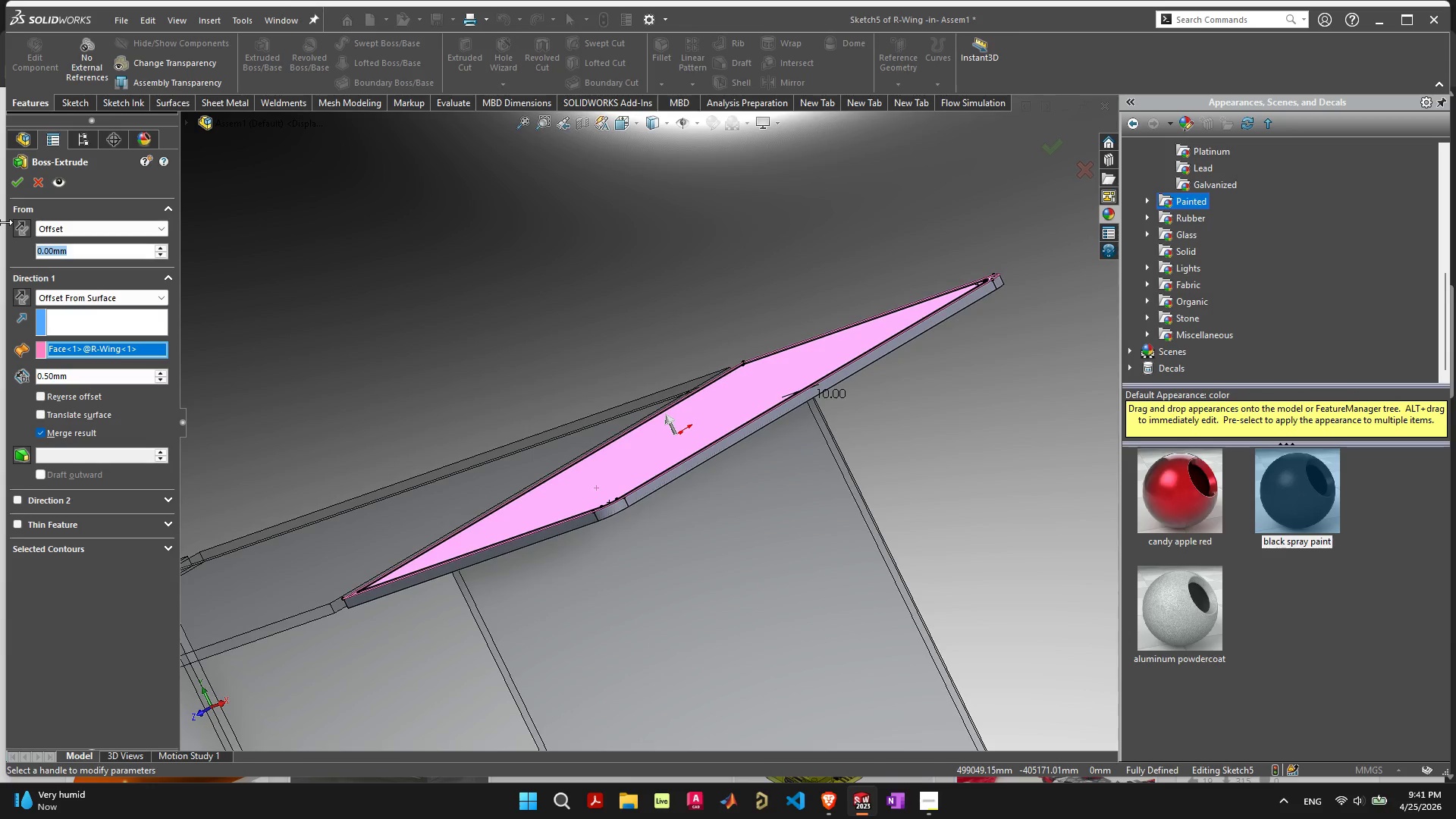 
key(Period)
 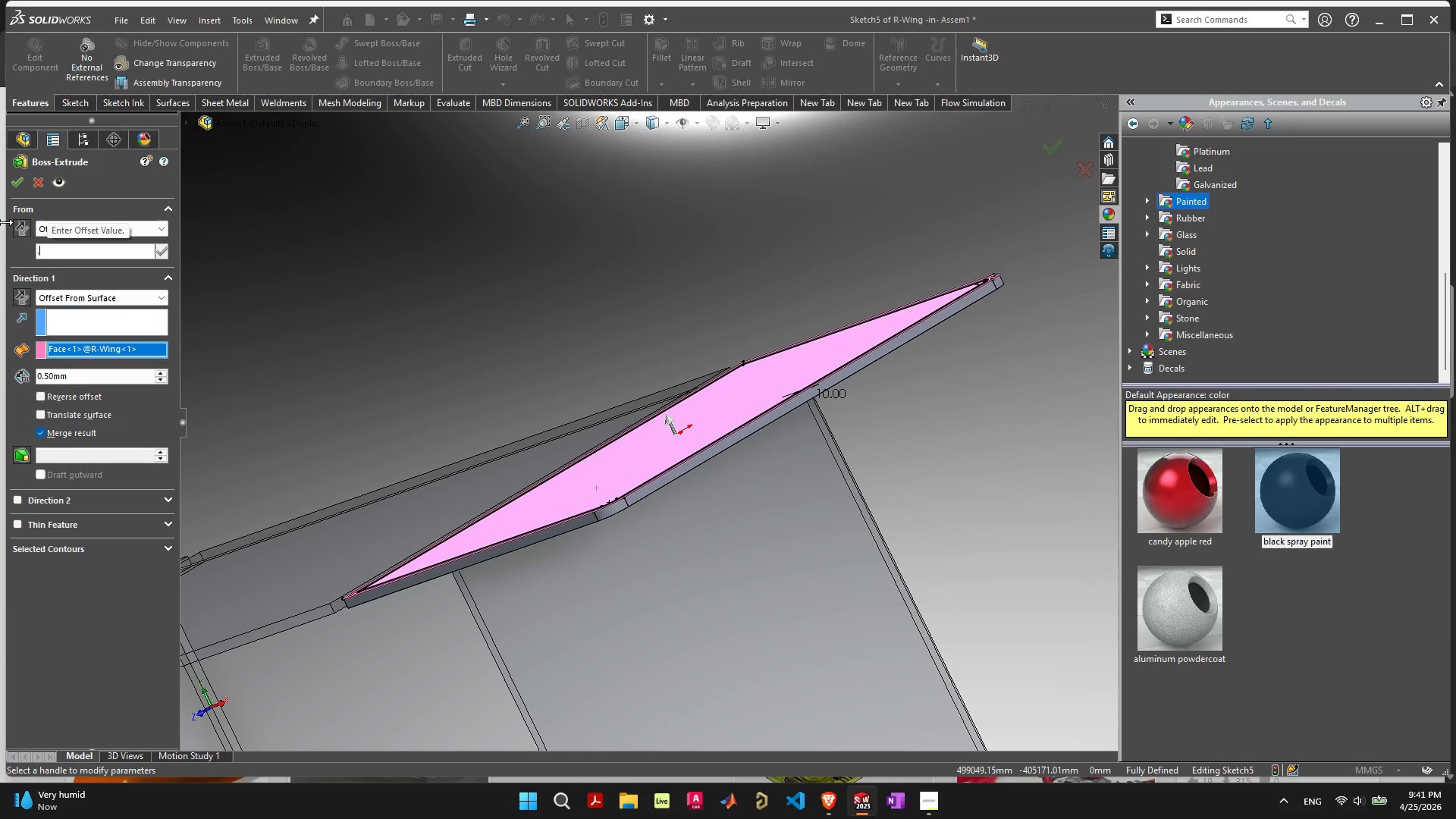 
key(5)
 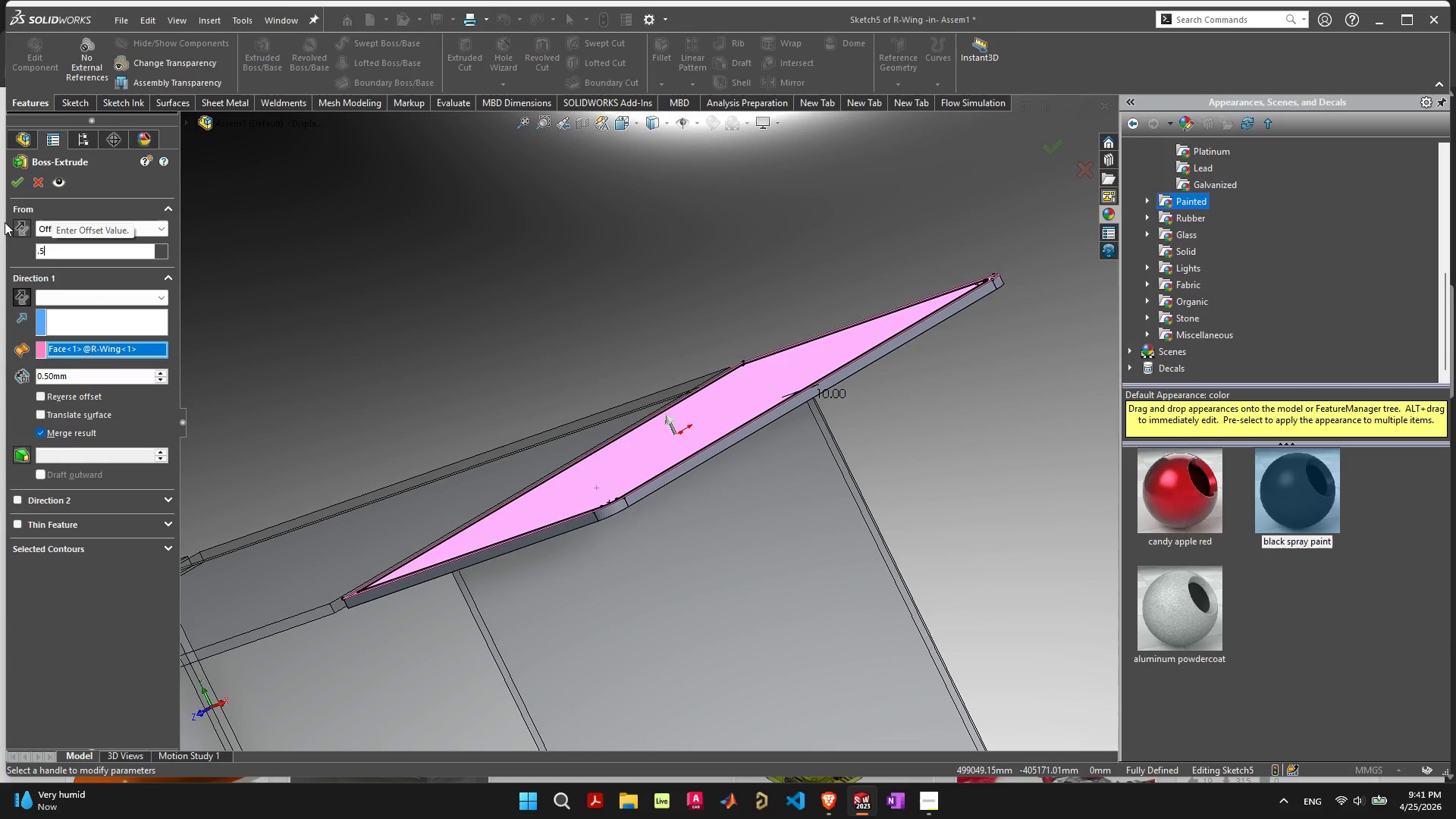 
key(Enter)
 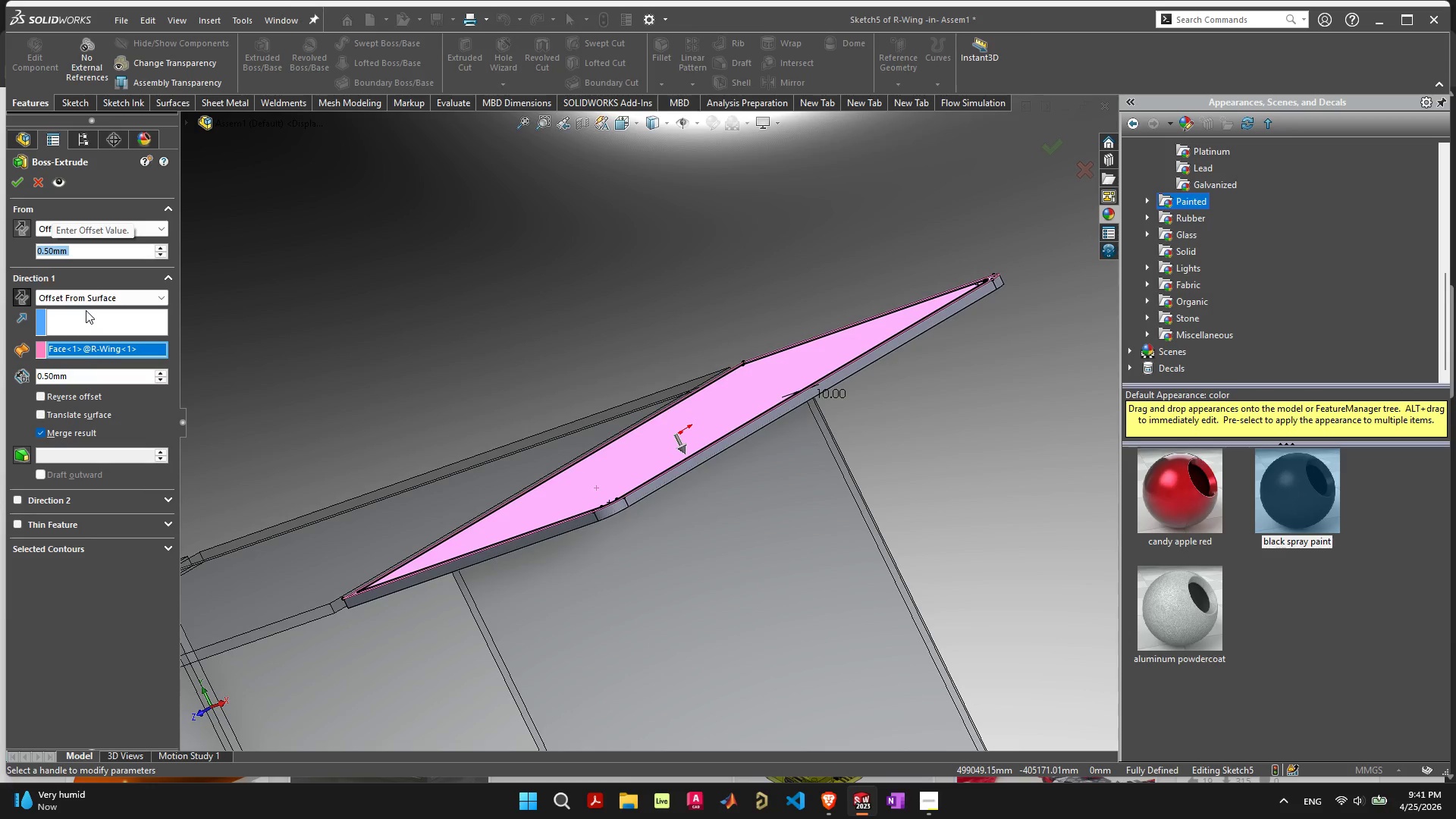 
left_click([102, 301])
 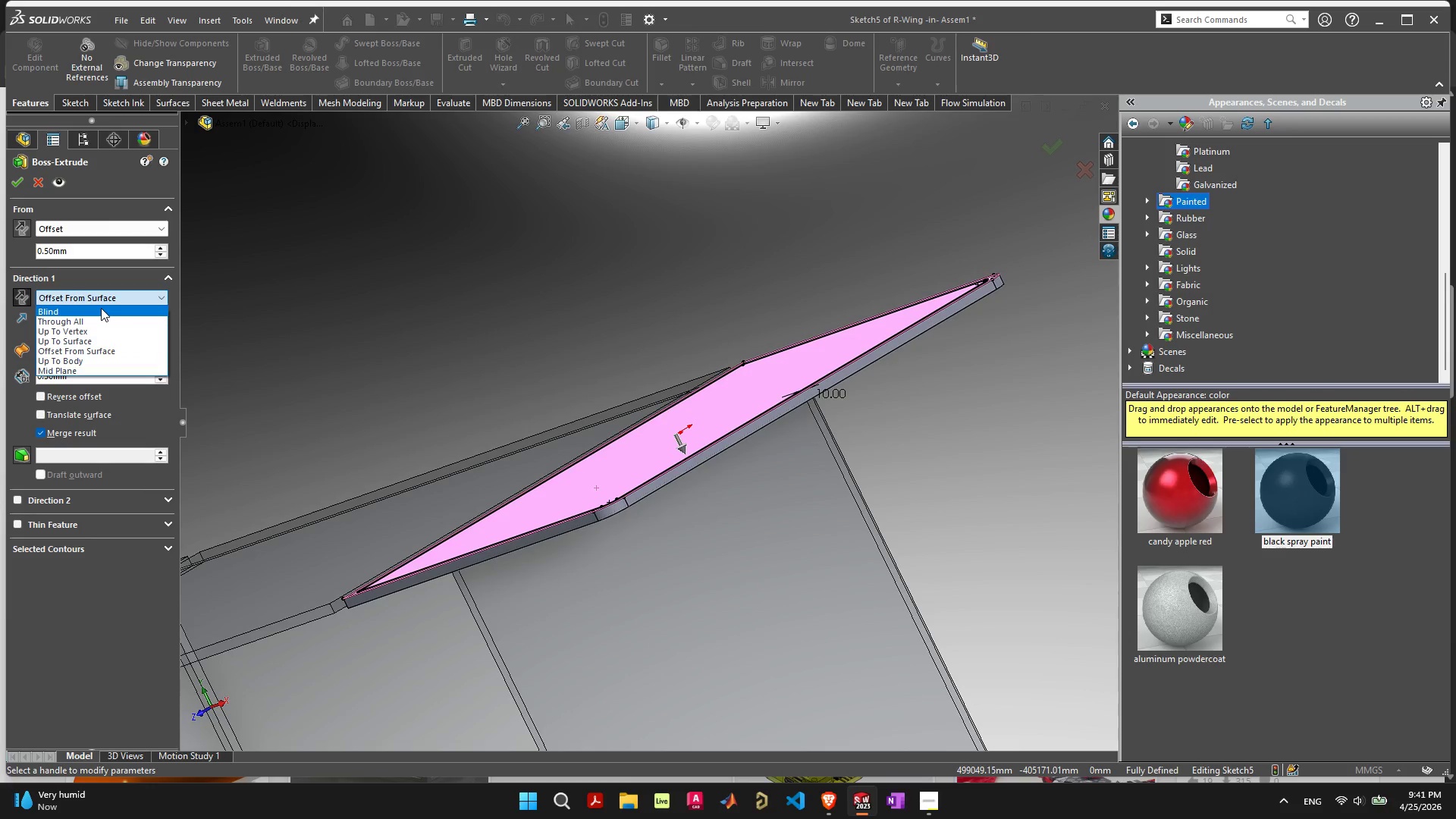 
left_click([101, 308])
 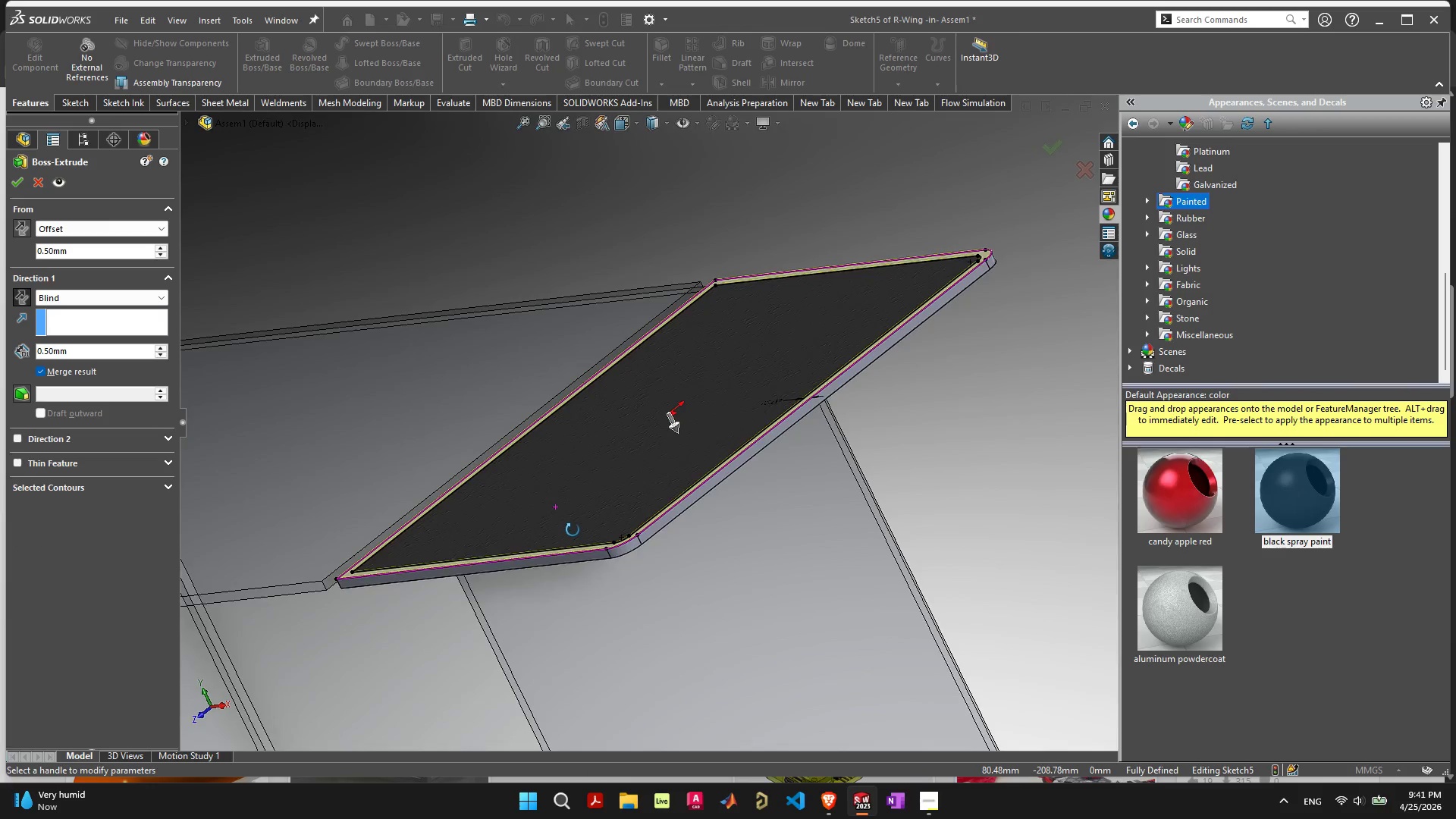 
scroll: coordinate [588, 522], scroll_direction: up, amount: 3.0
 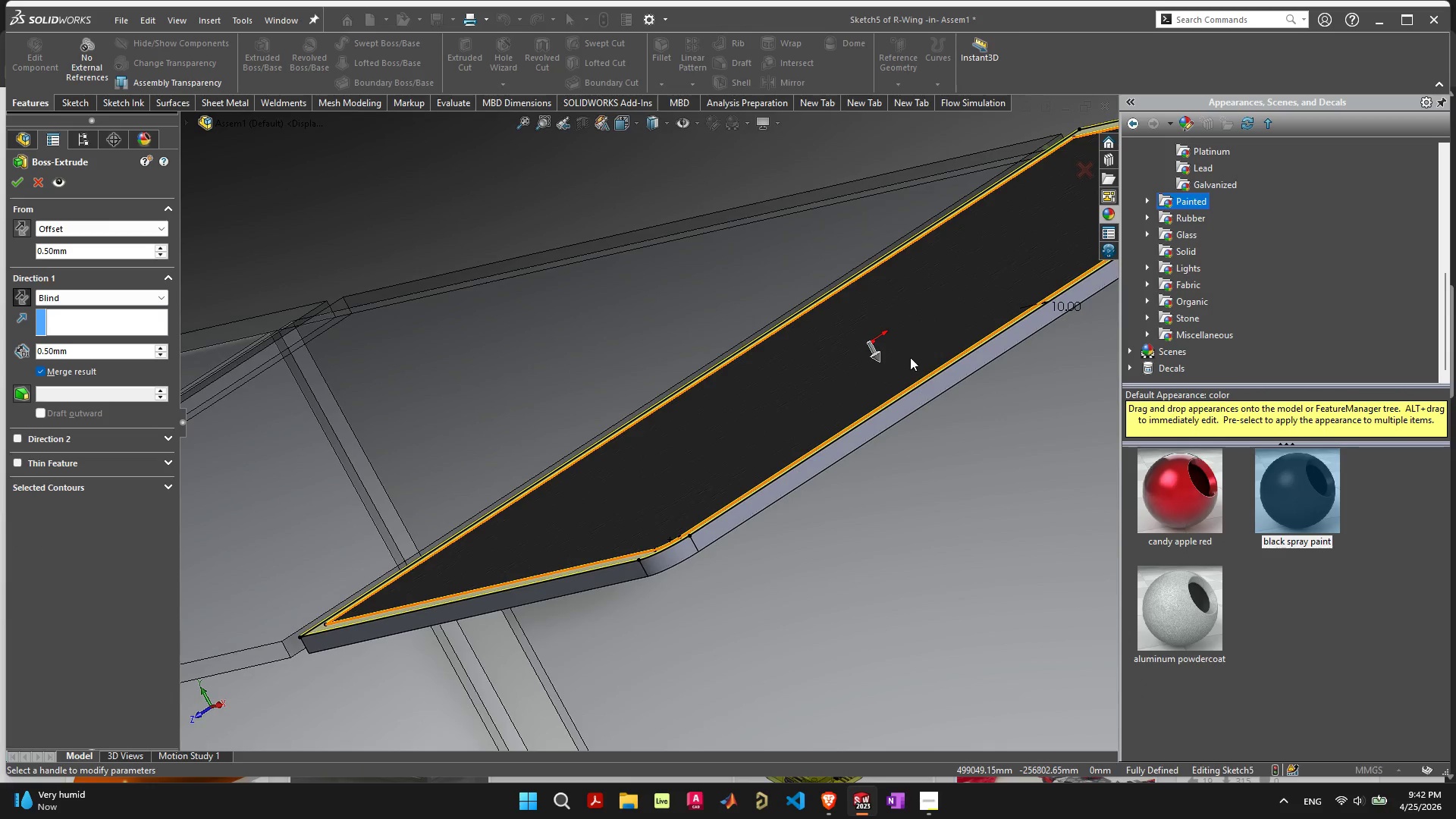 
left_click_drag(start_coordinate=[877, 357], to_coordinate=[892, 358])
 